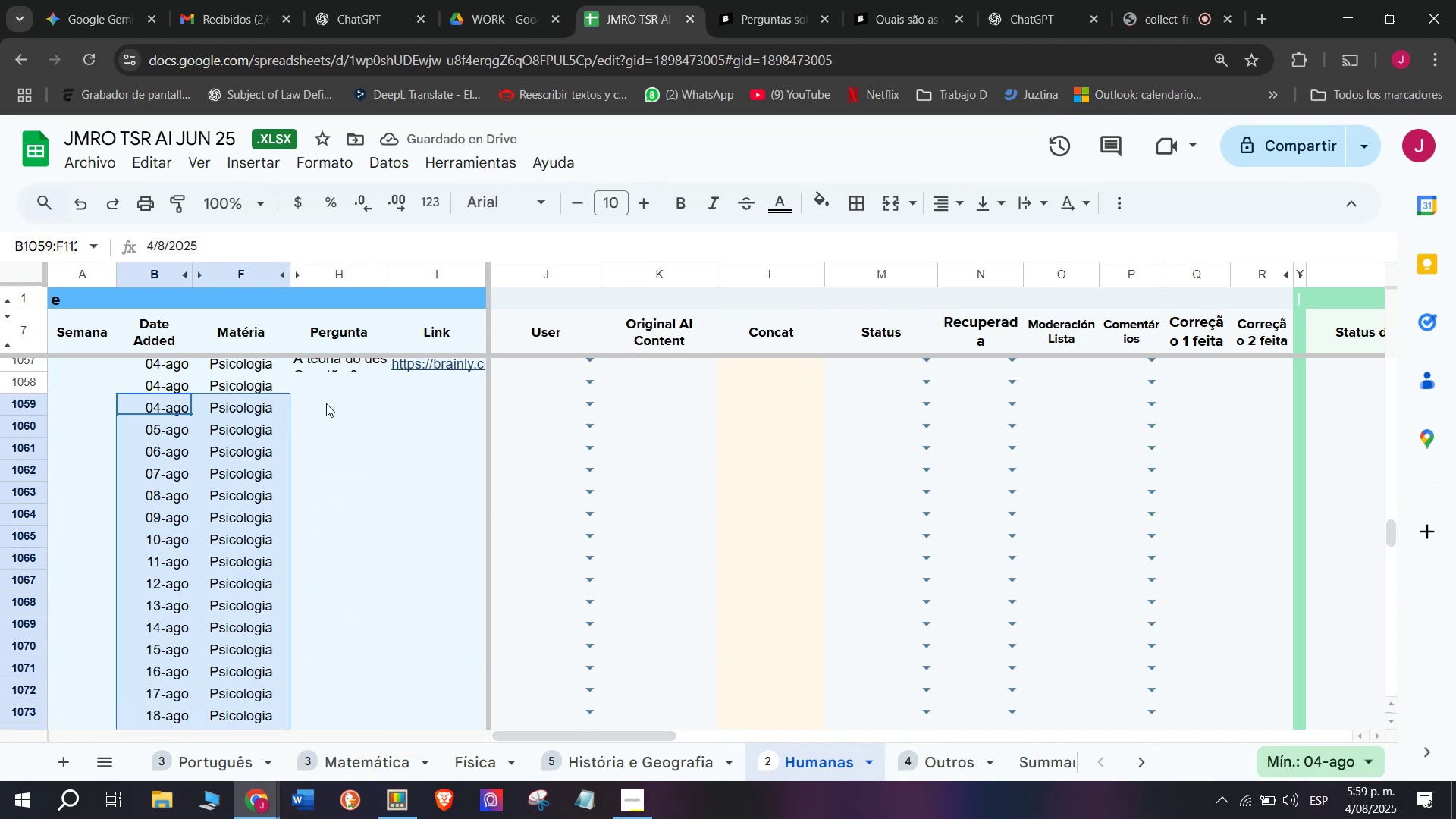 
left_click([326, 400])
 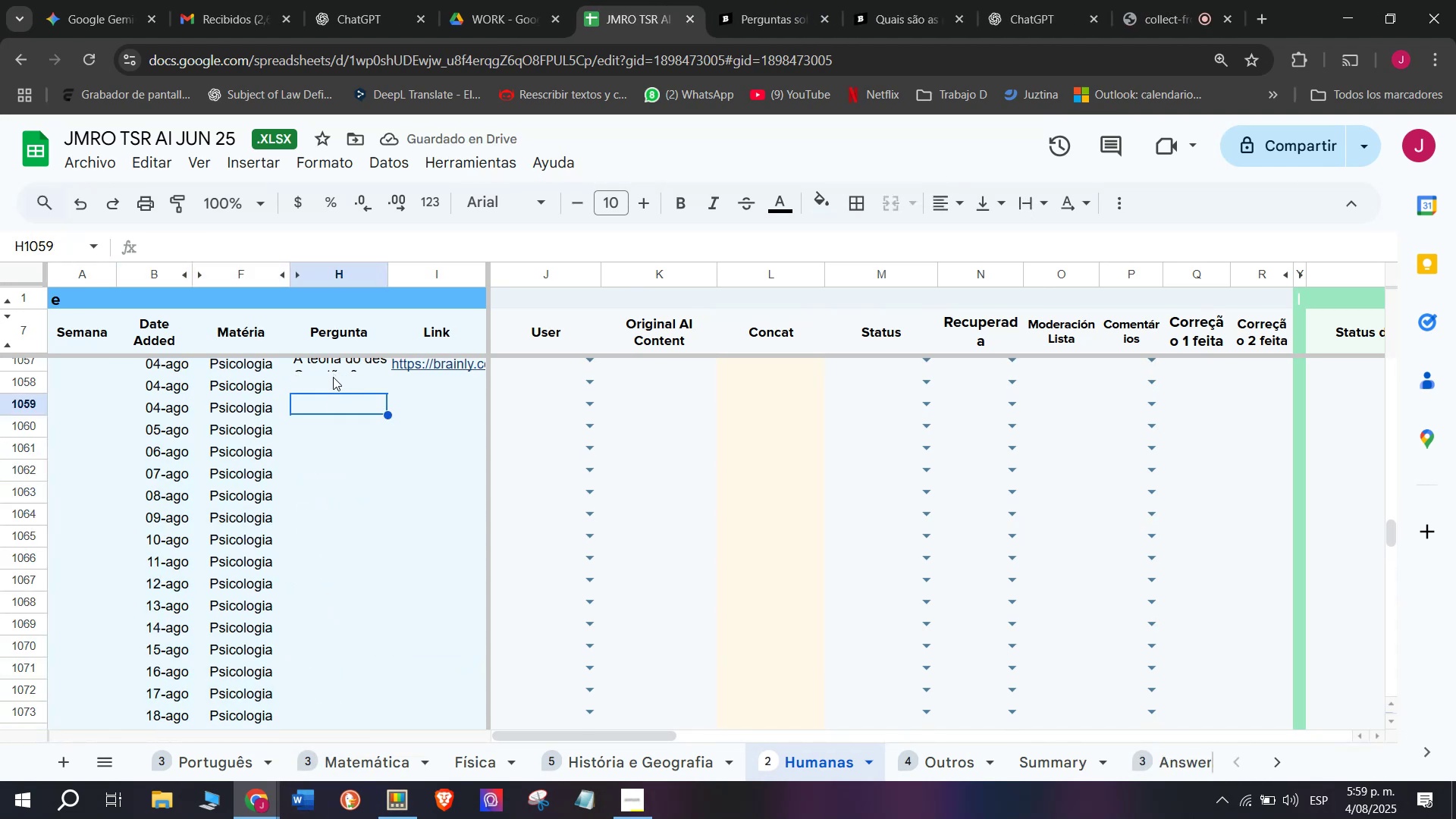 
left_click([333, 376])
 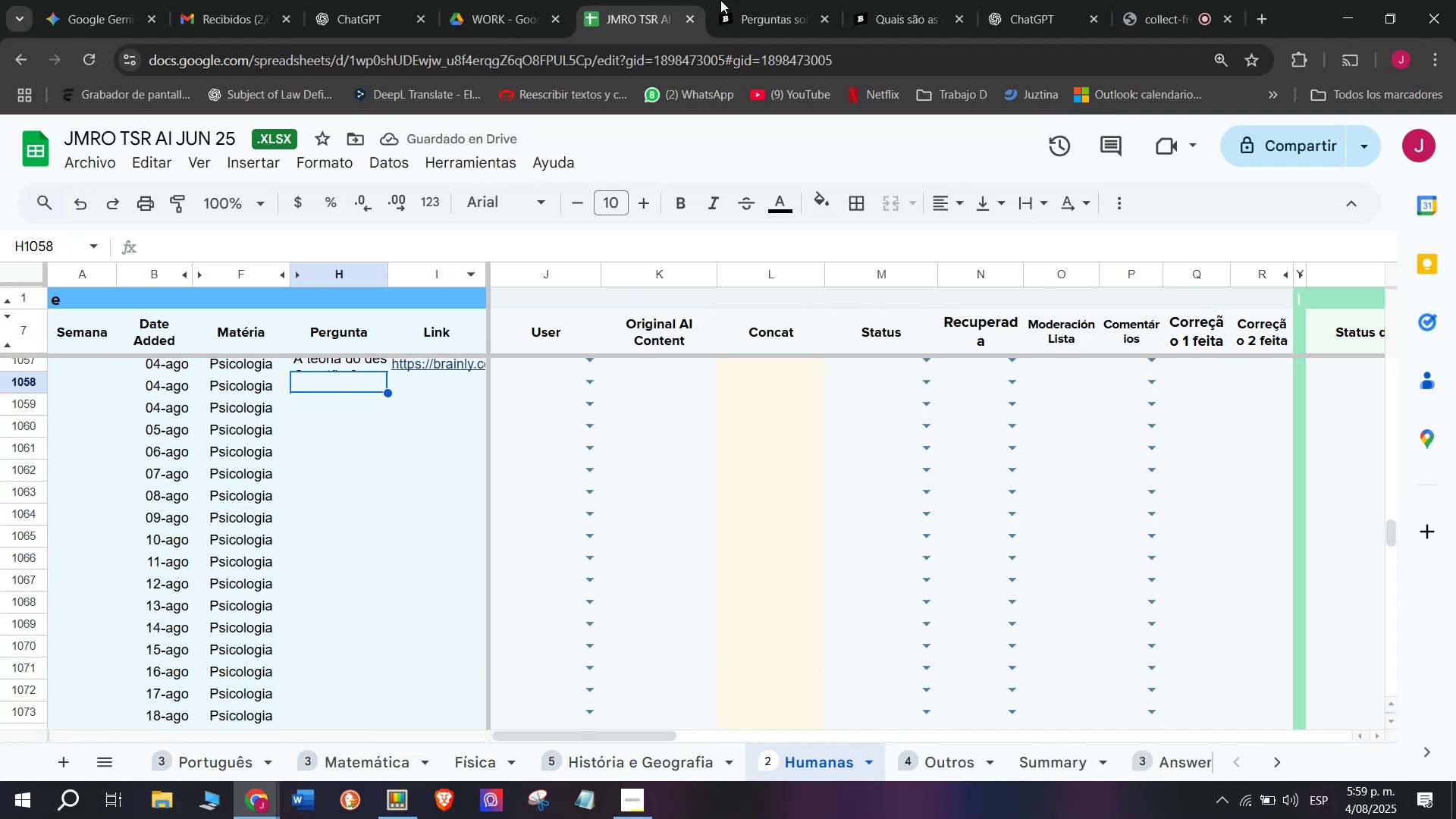 
left_click([764, 0])
 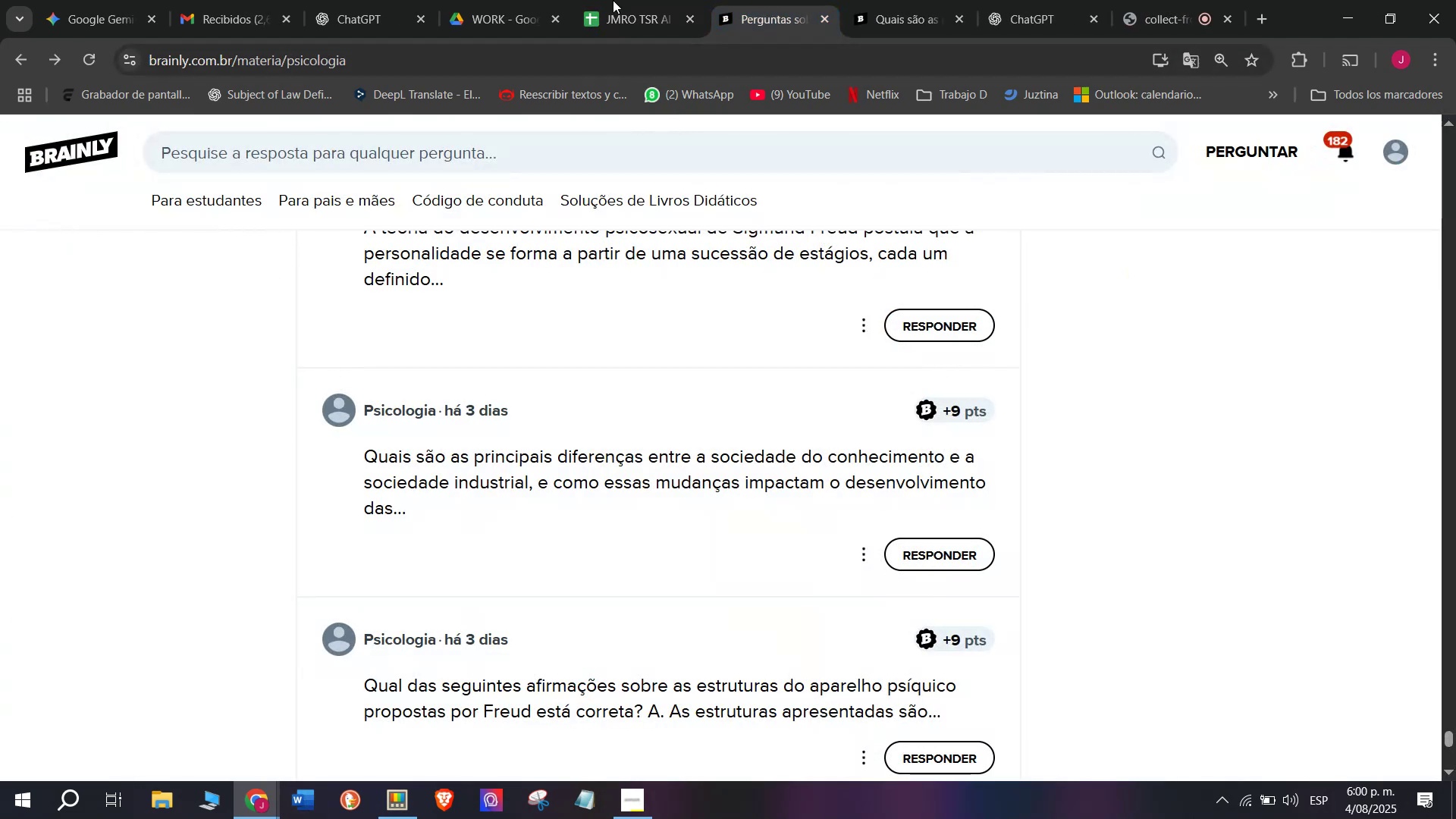 
left_click([625, 0])
 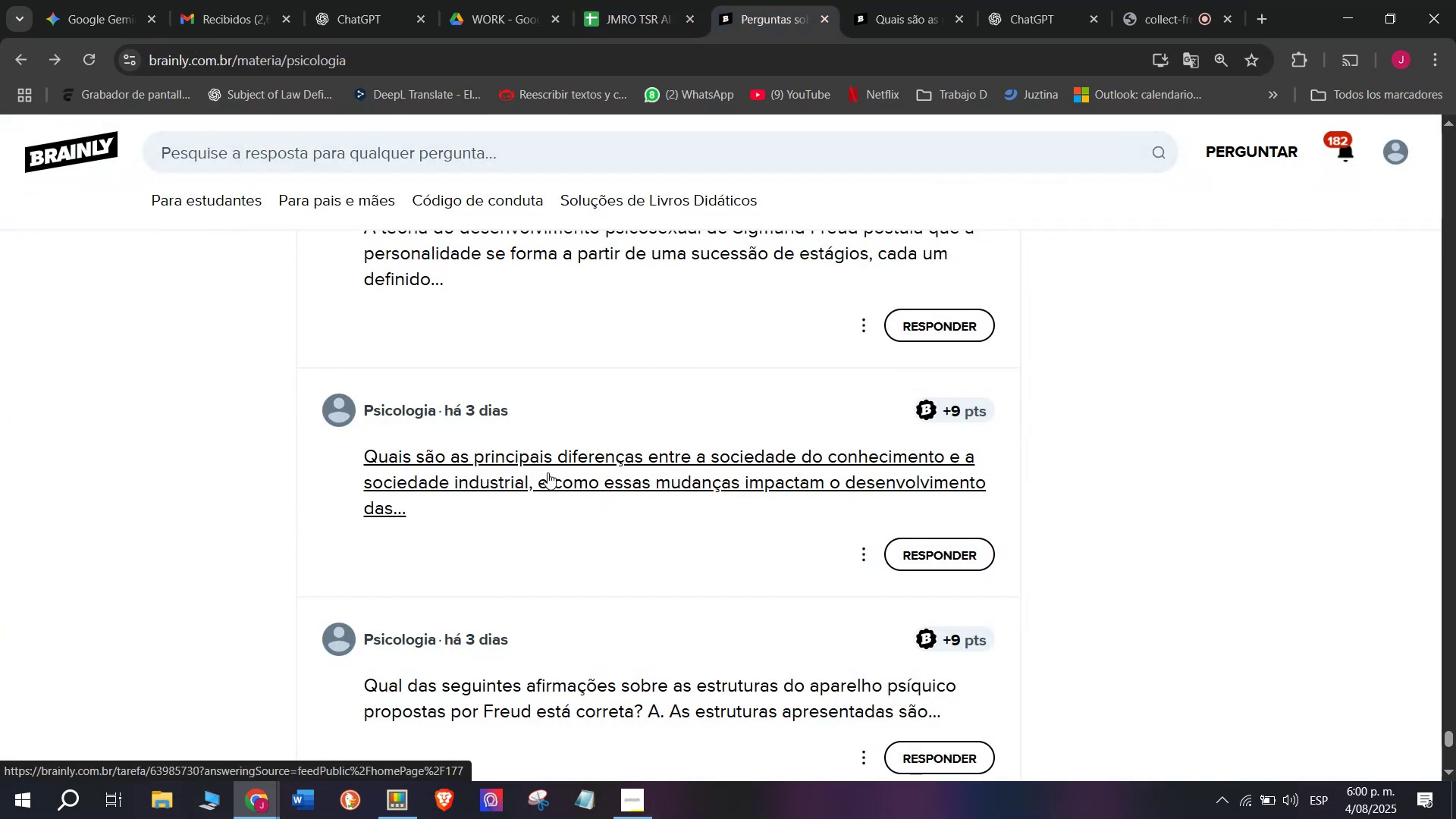 
wait(5.84)
 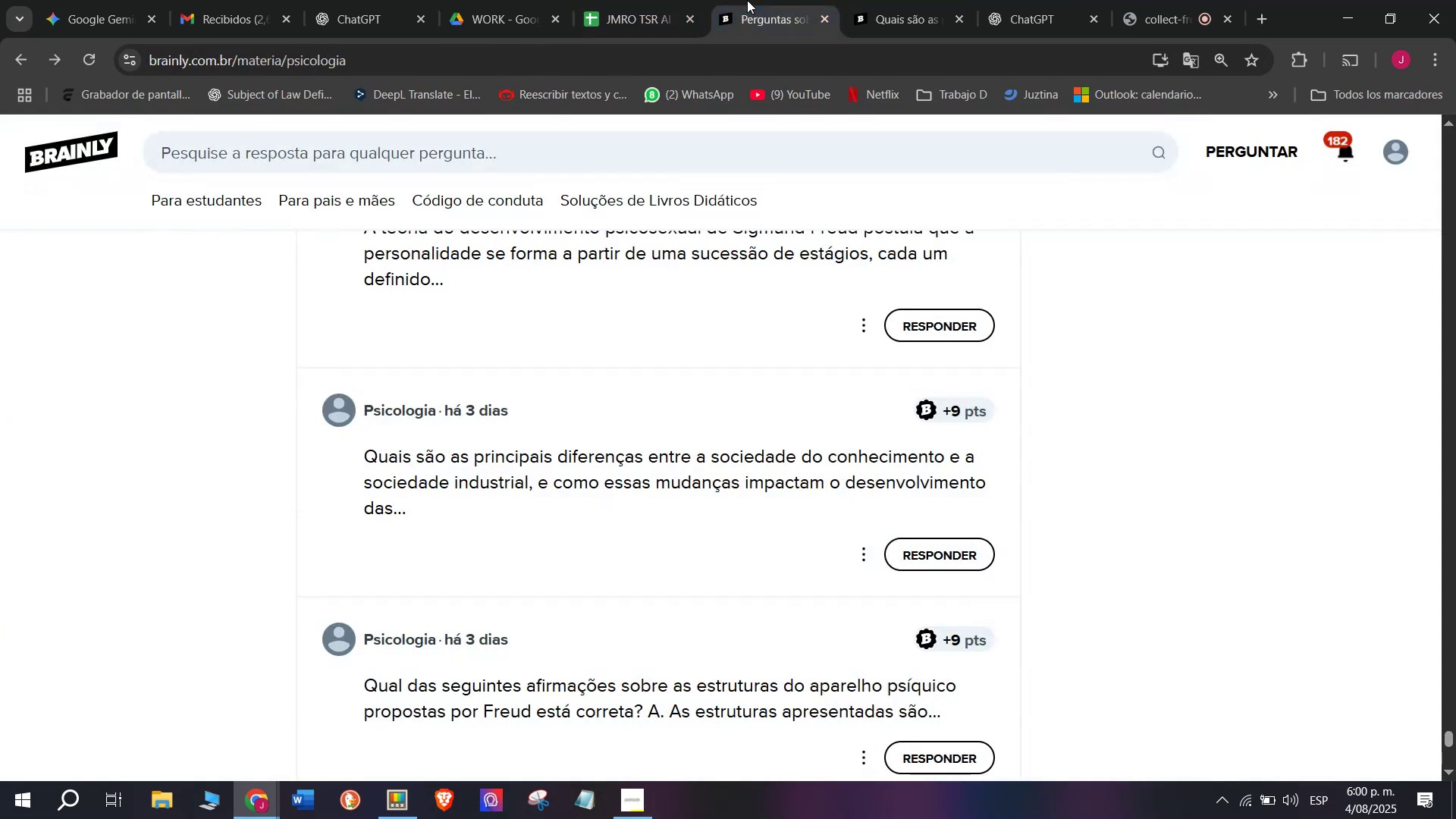 
scroll: coordinate [548, 487], scroll_direction: down, amount: 1.0
 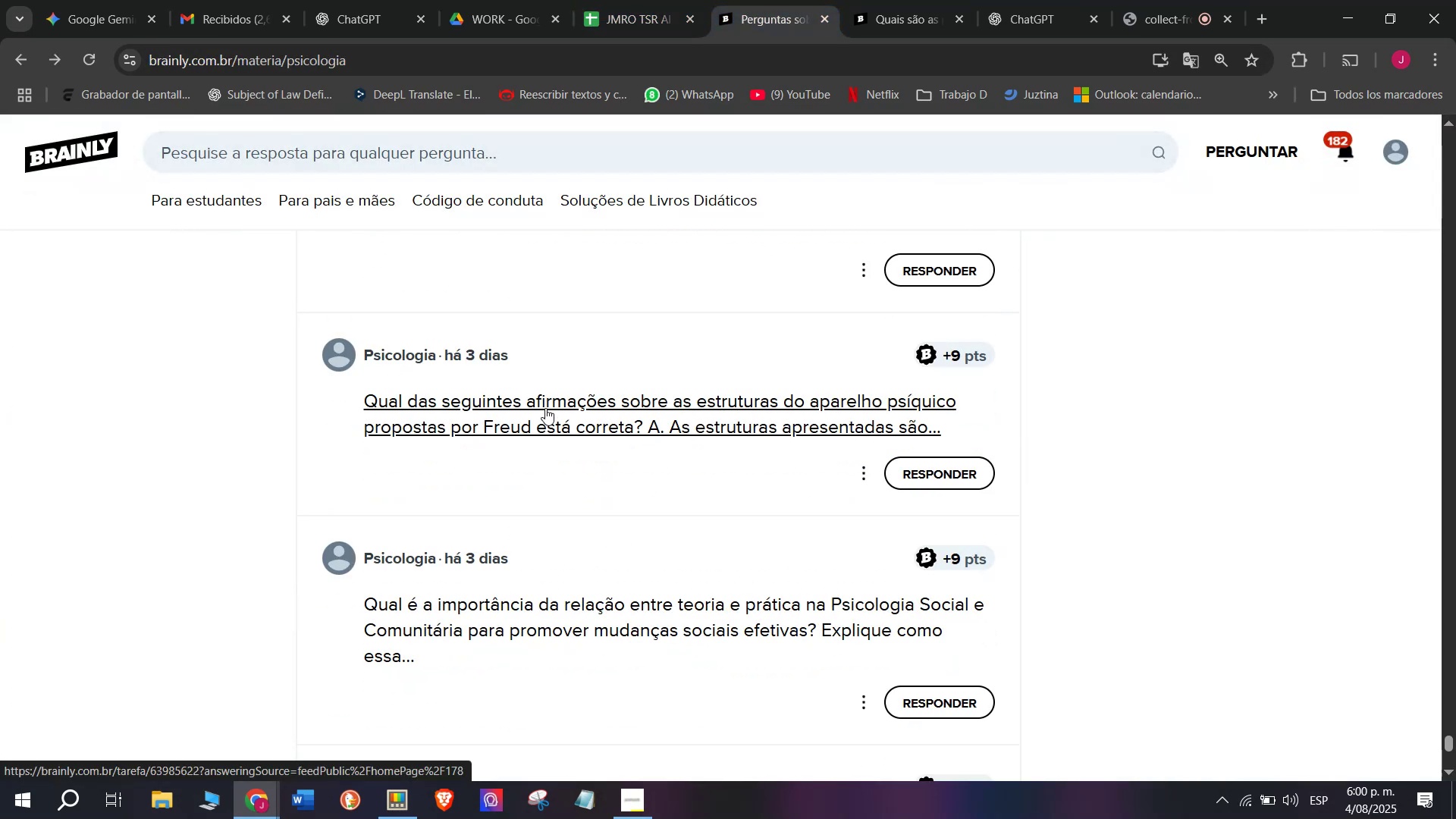 
right_click([548, 402])
 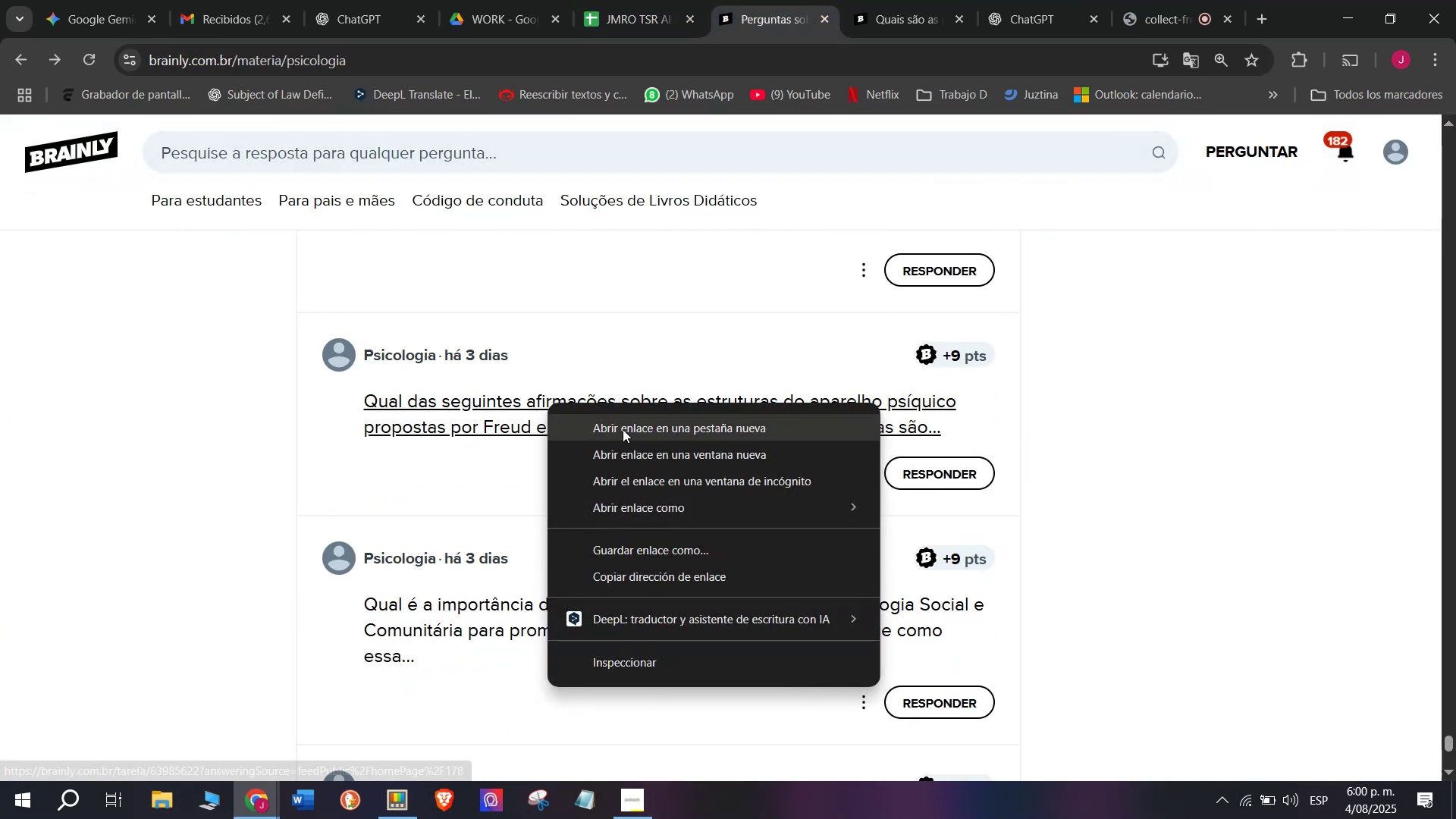 
left_click([626, 423])
 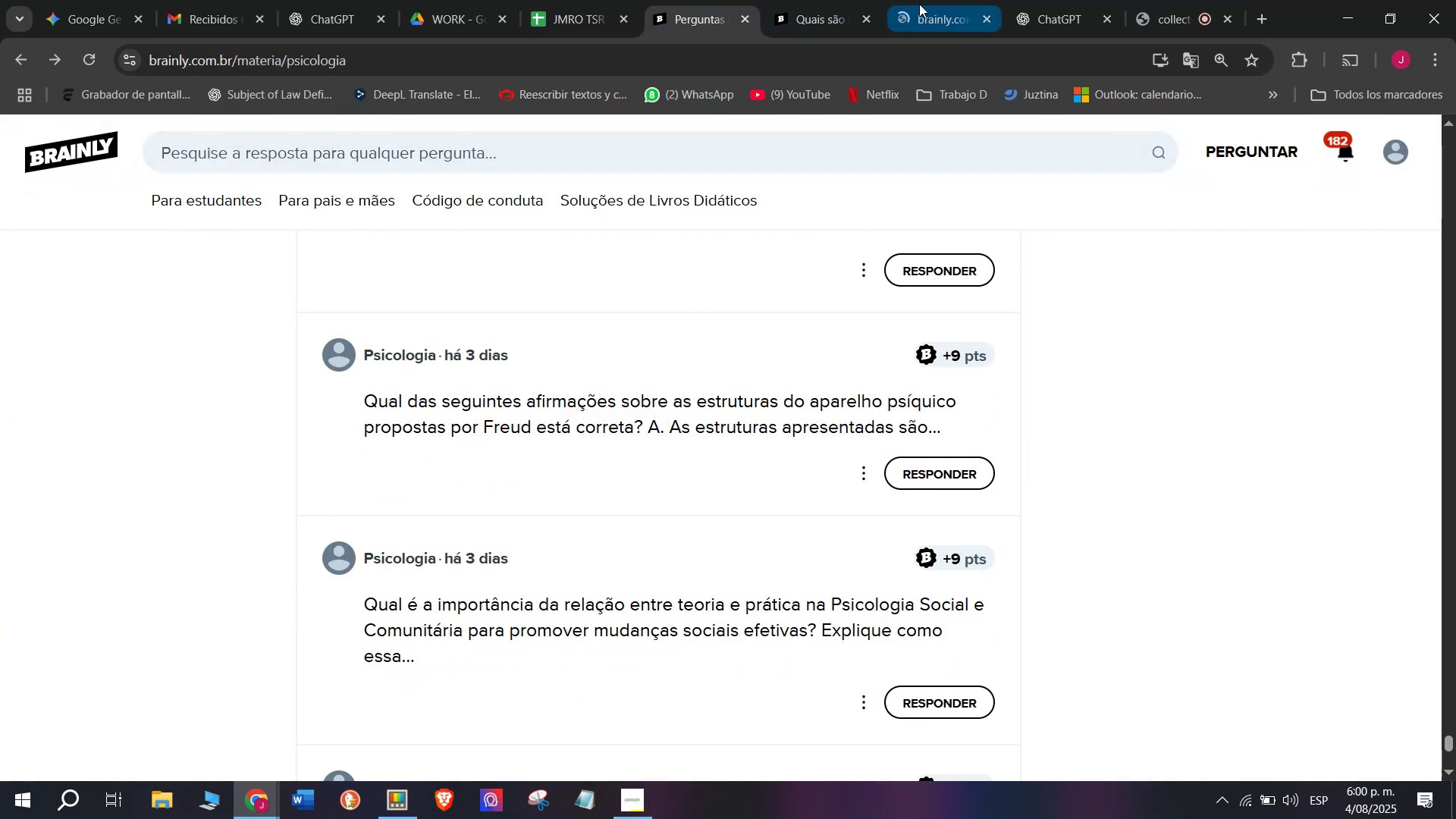 
left_click([805, 0])
 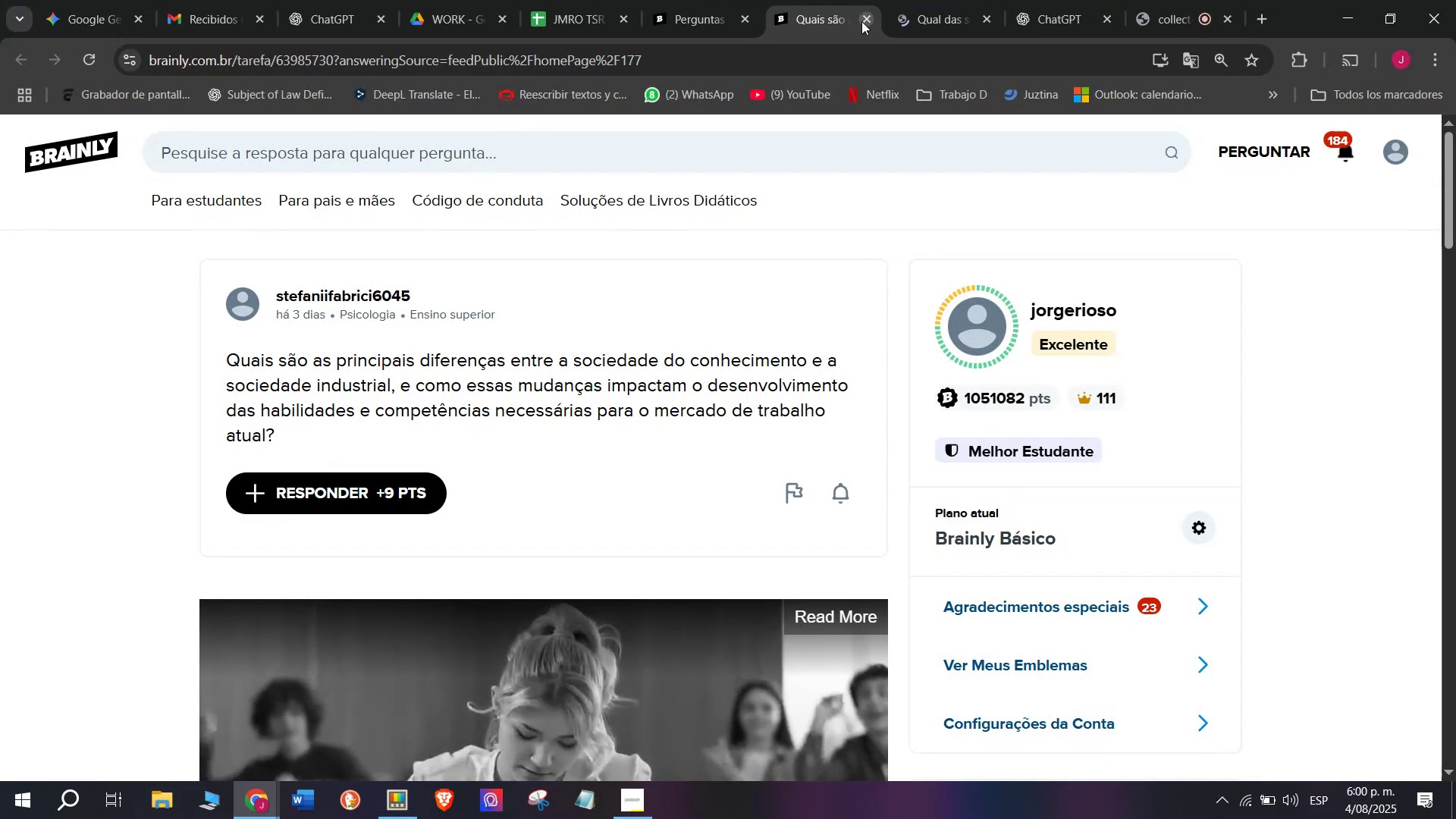 
double_click([706, 0])
 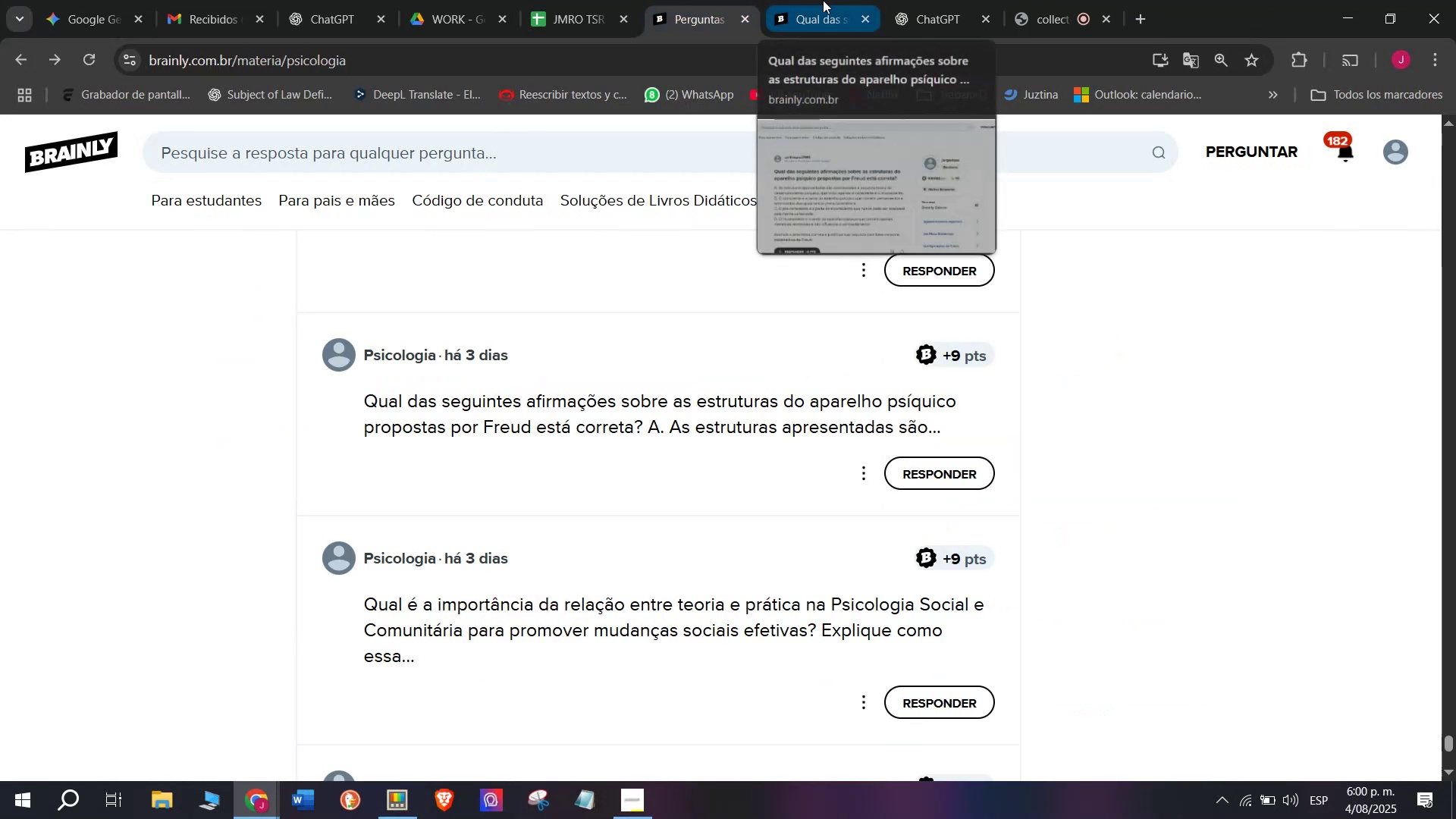 
left_click([823, 0])
 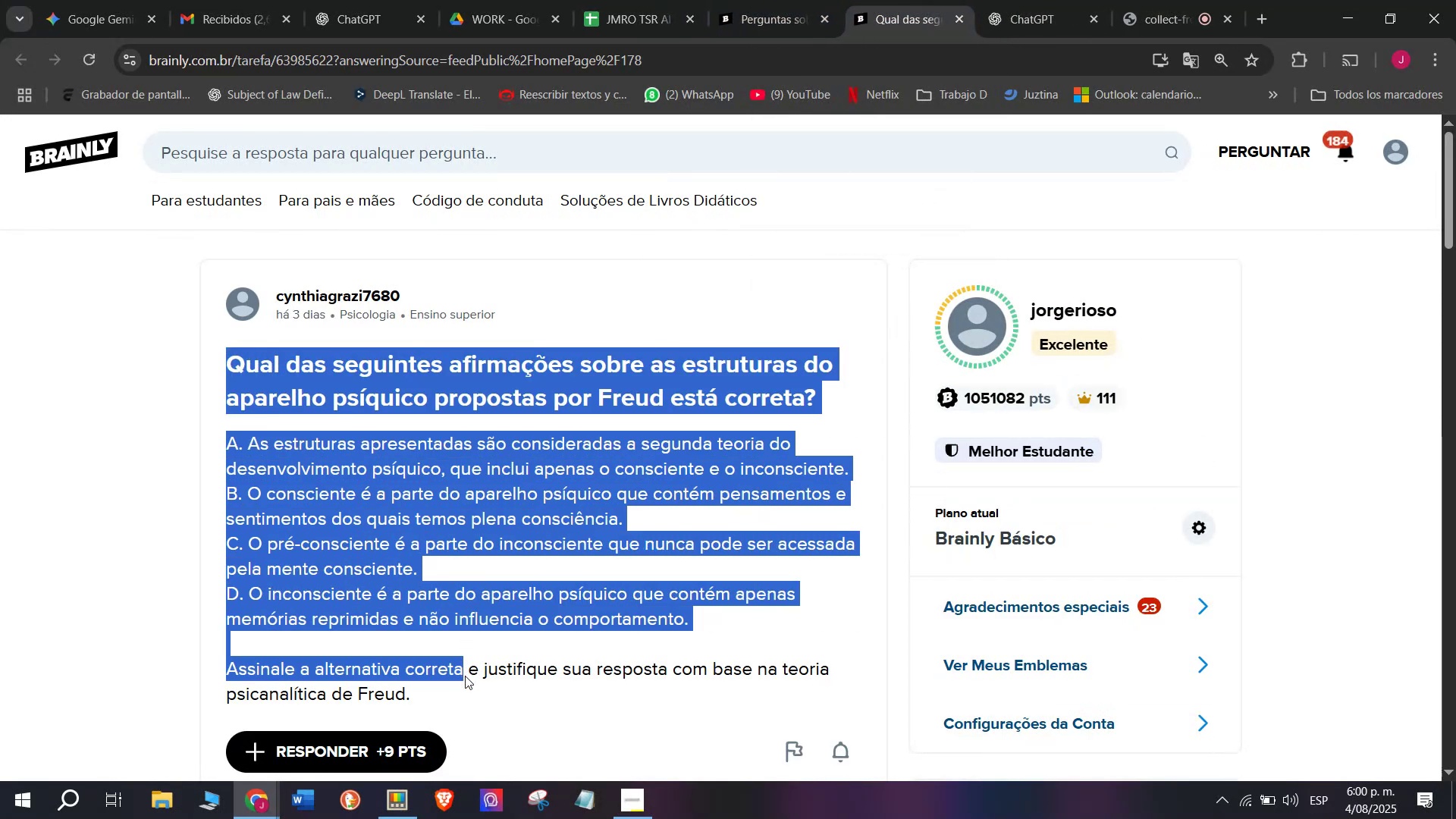 
key(Control+ControlLeft)
 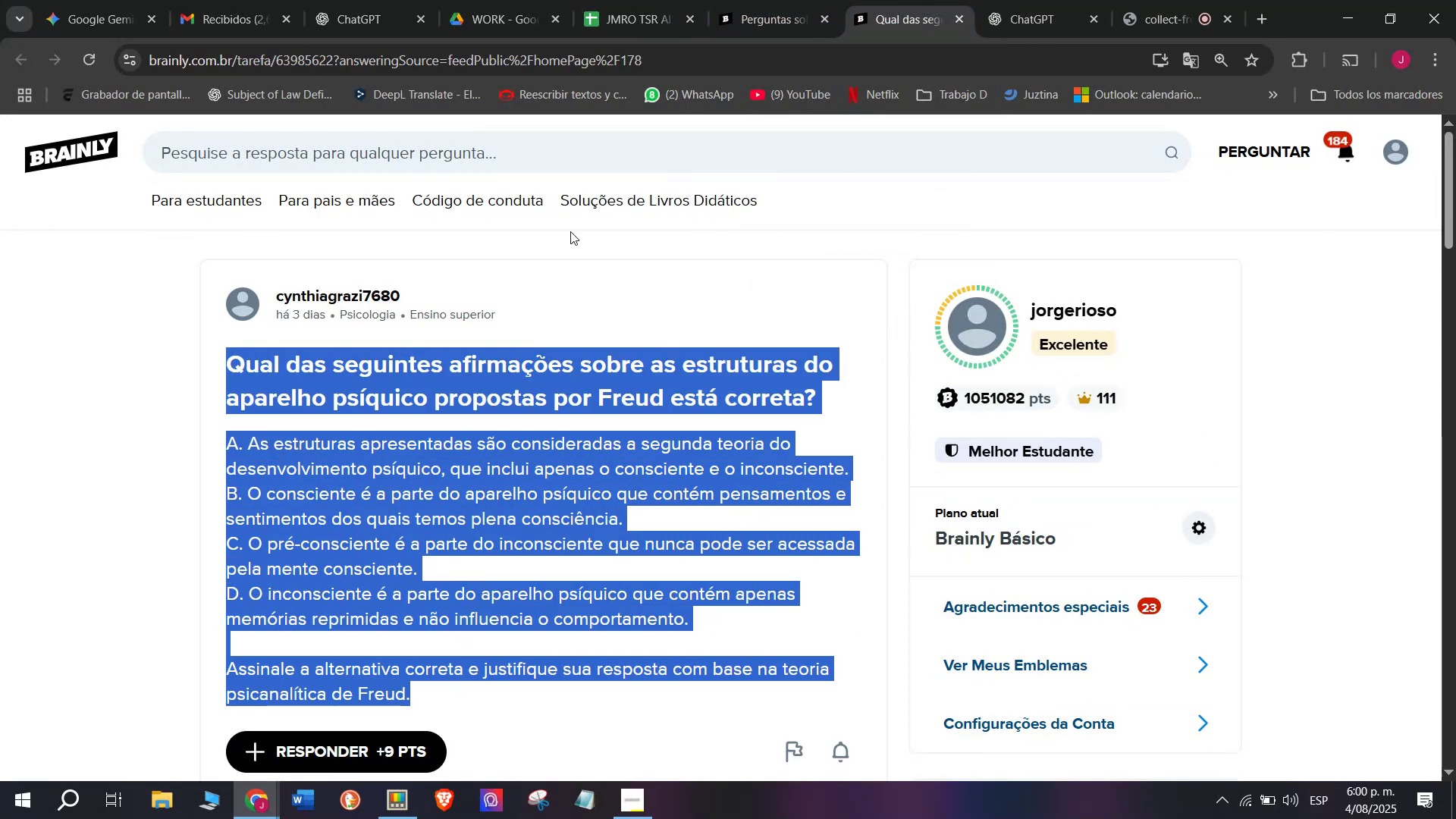 
key(Break)
 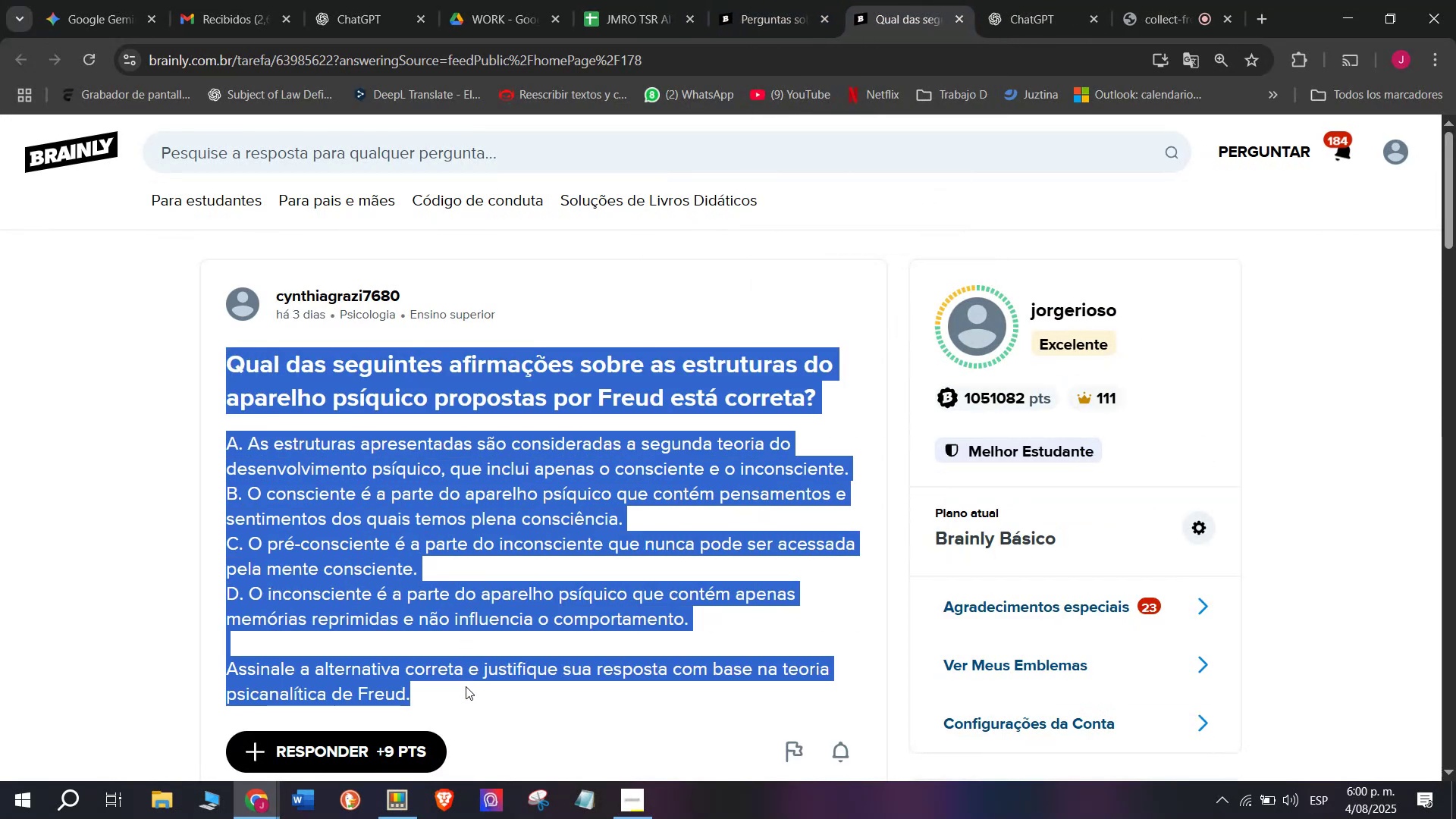 
key(Control+C)
 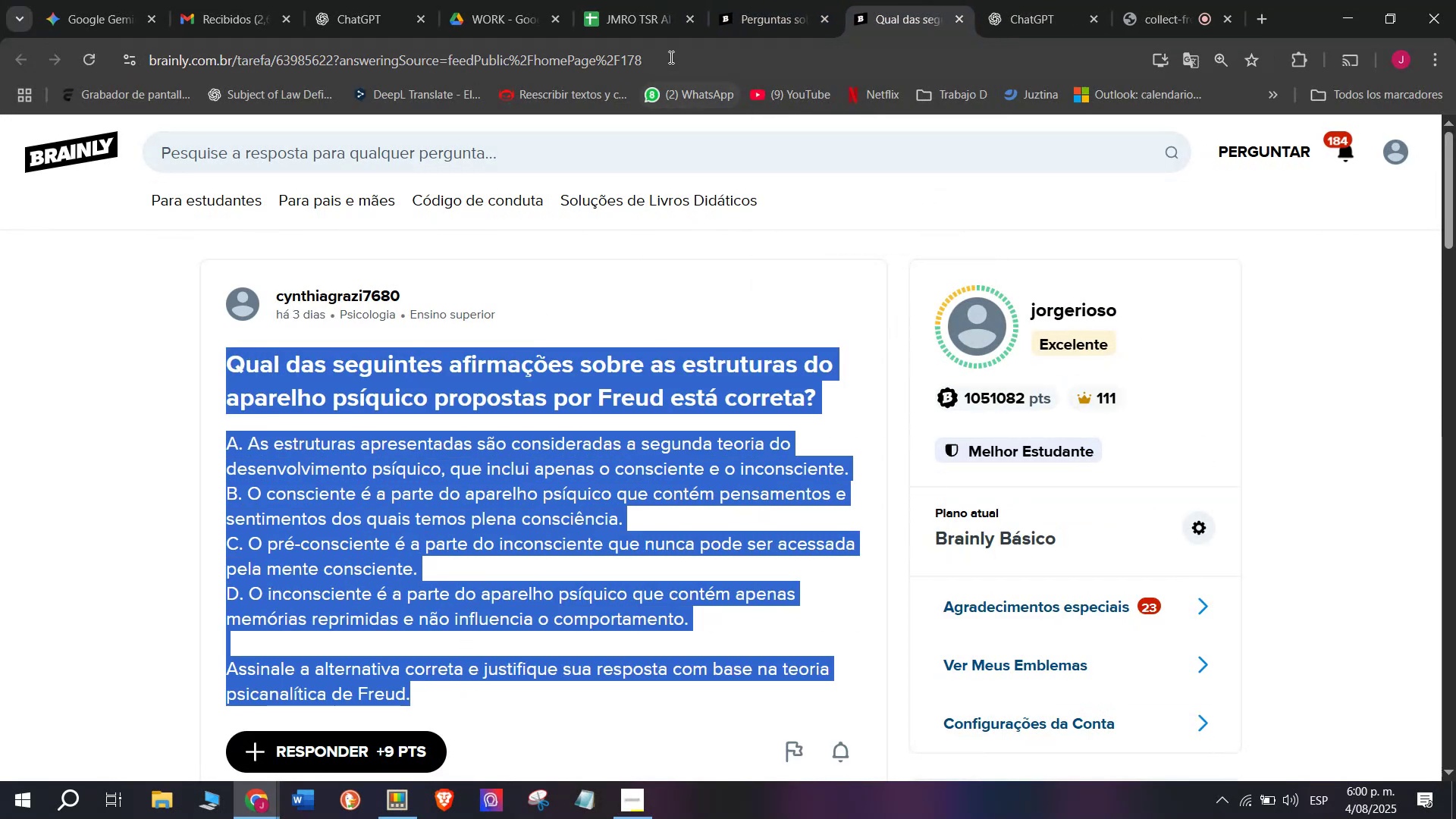 
double_click([670, 57])
 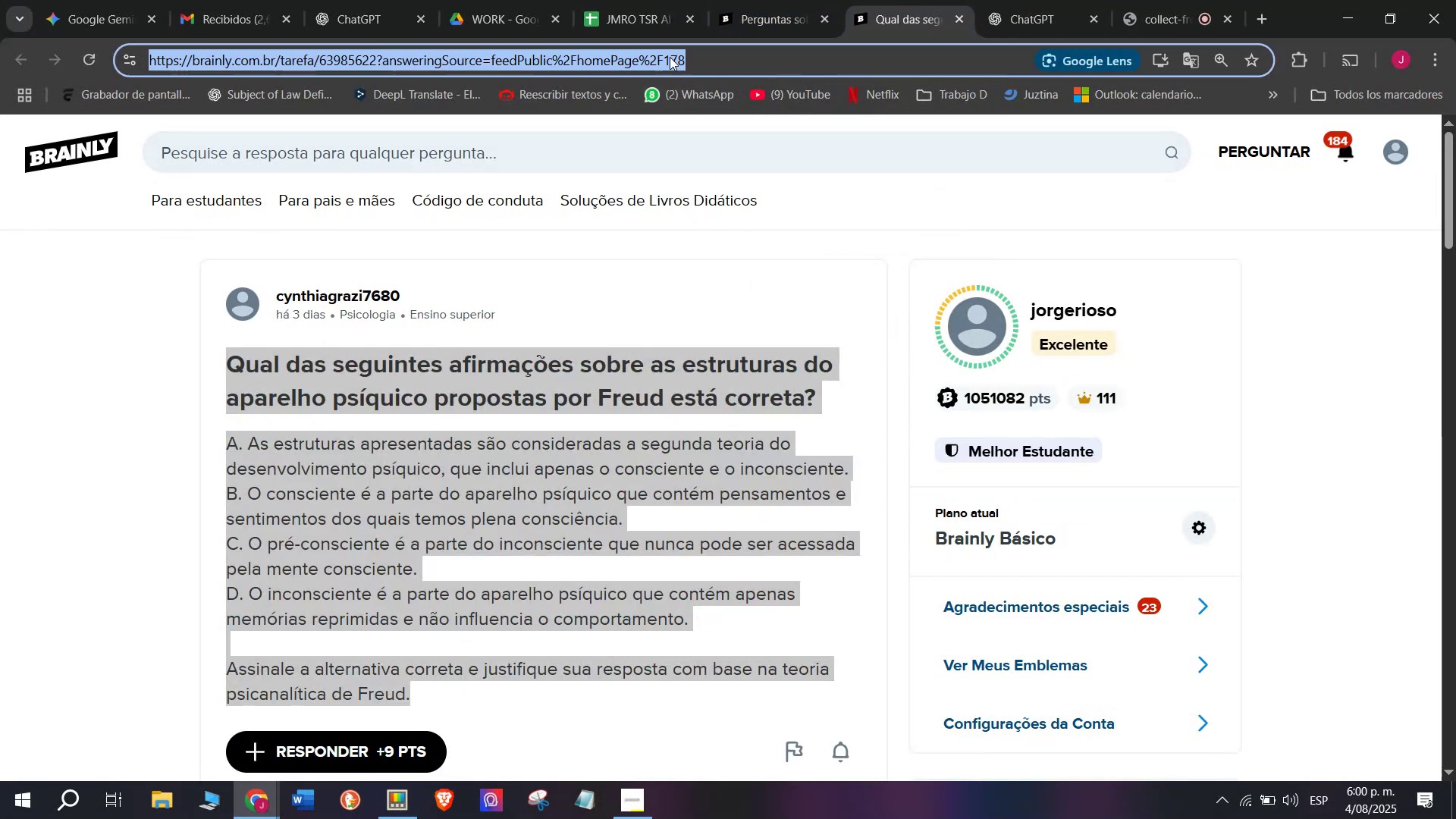 
triple_click([670, 57])
 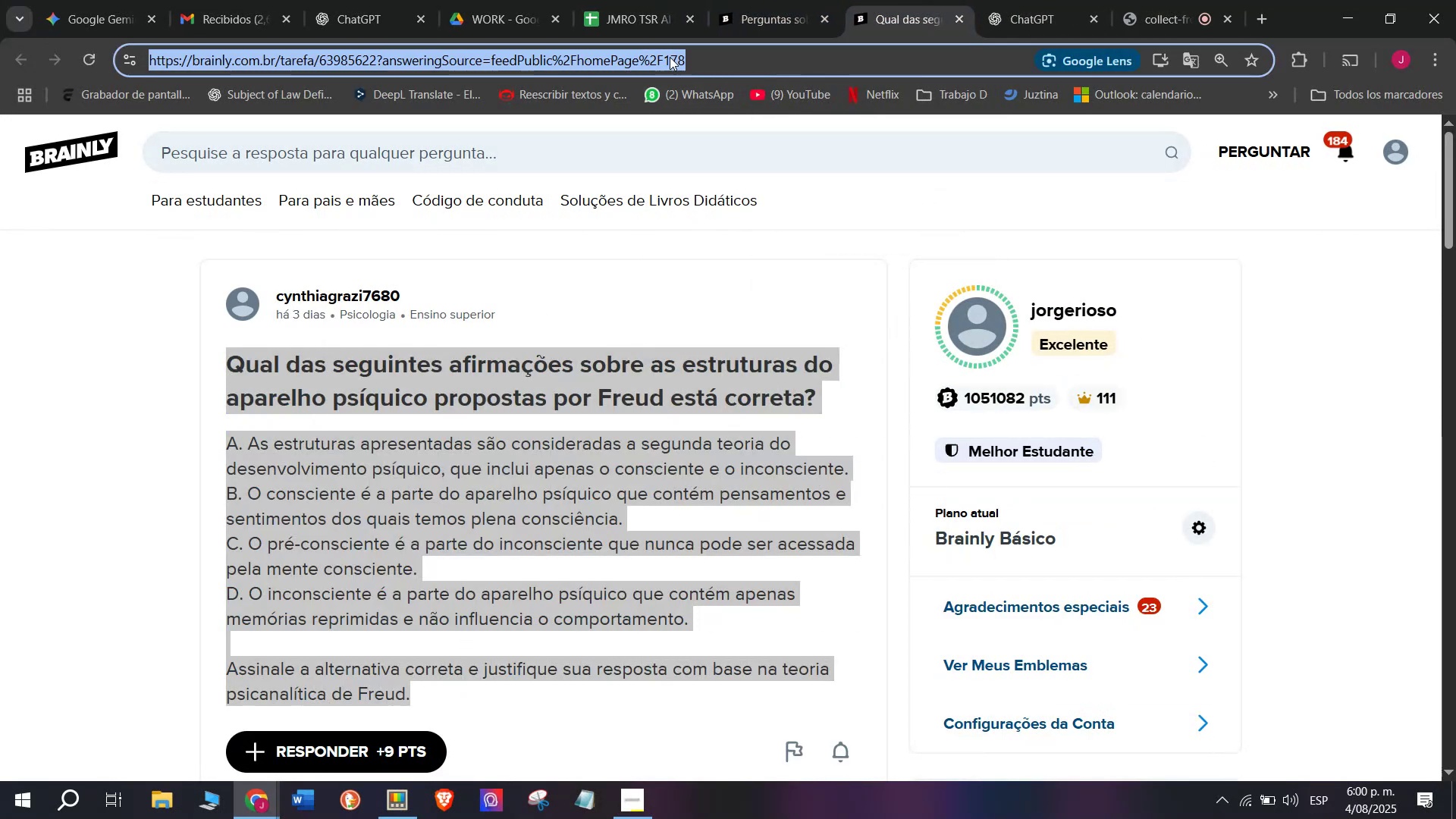 
key(Control+ControlLeft)
 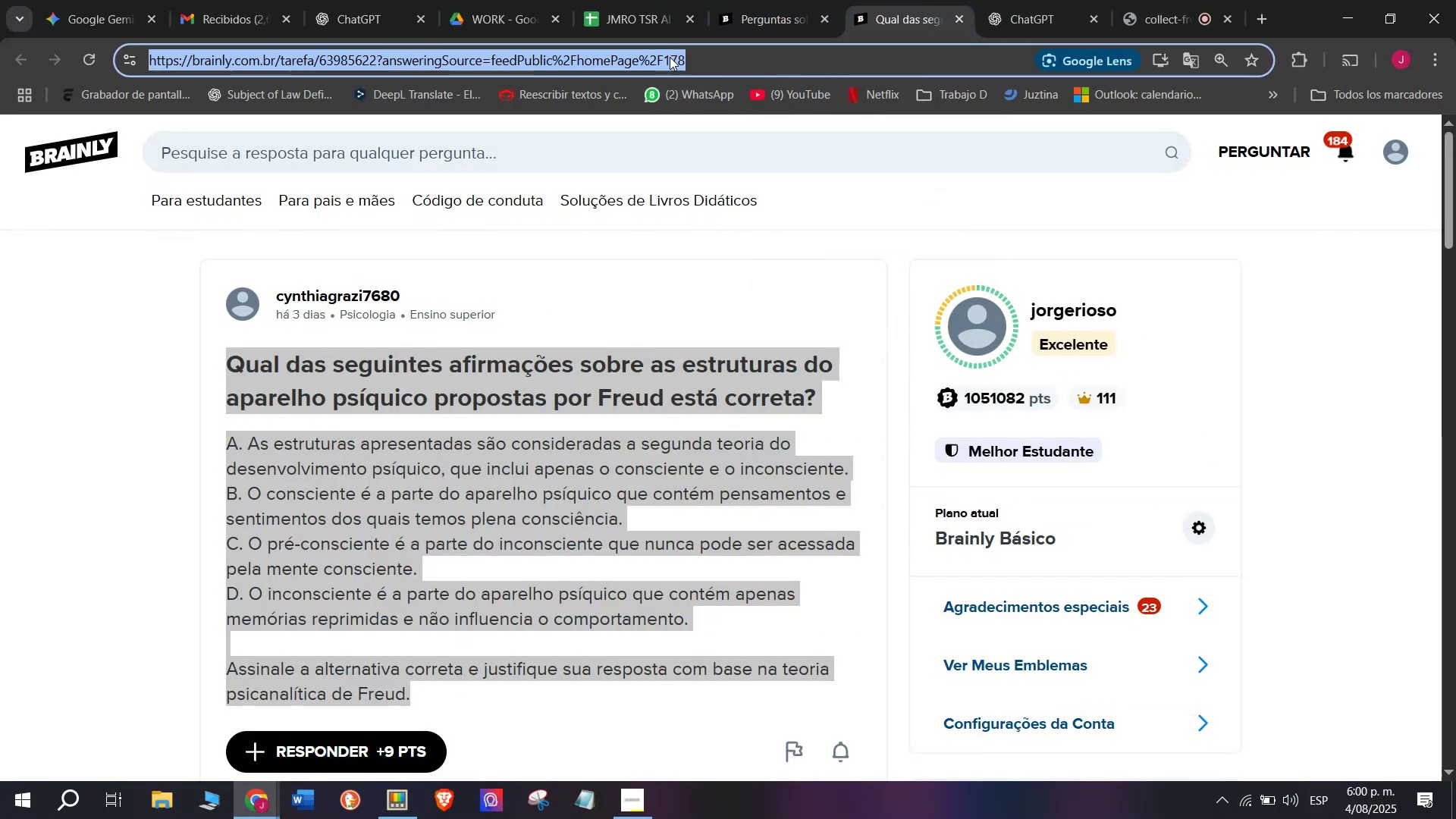 
key(Break)
 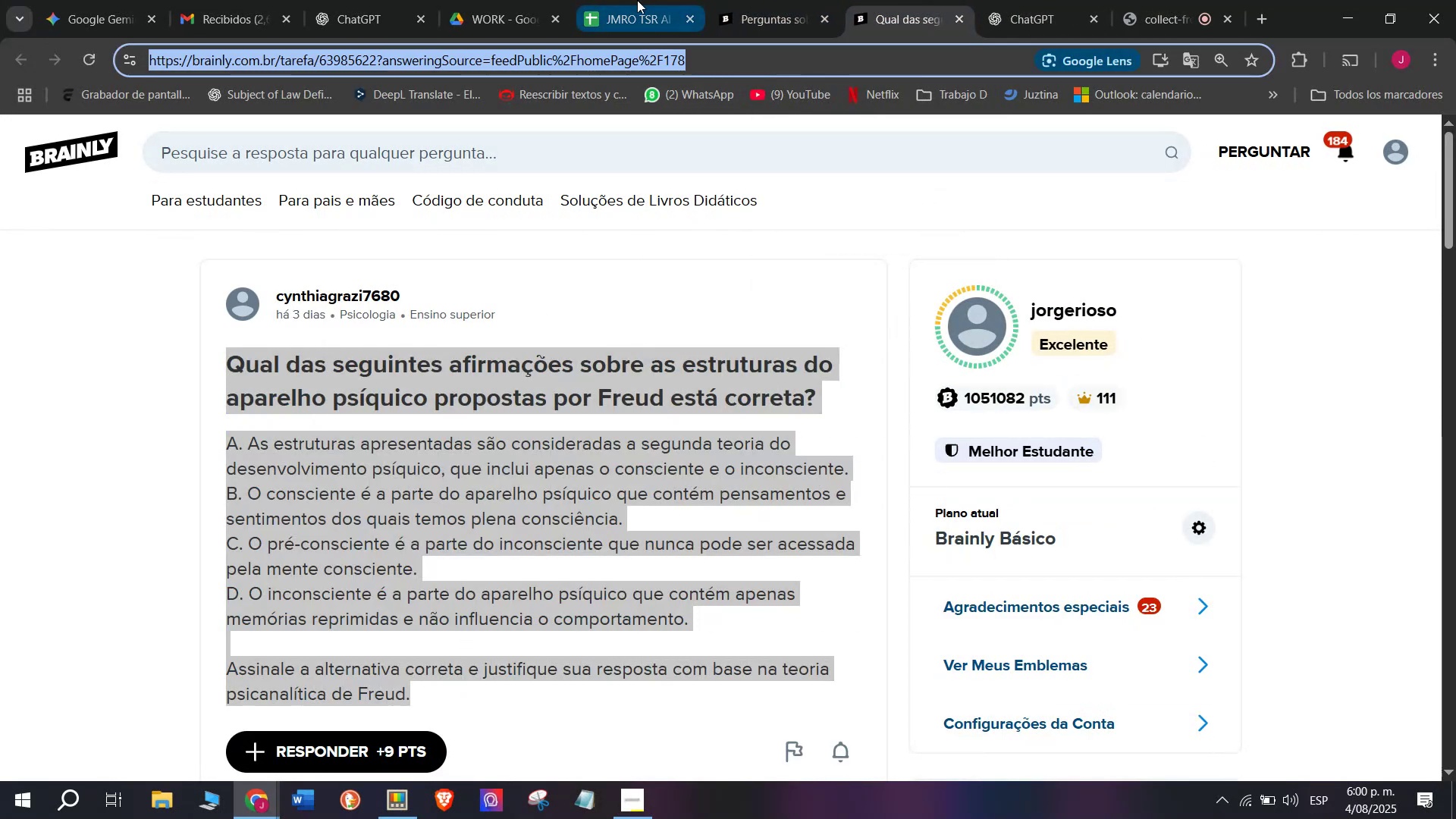 
key(Control+C)
 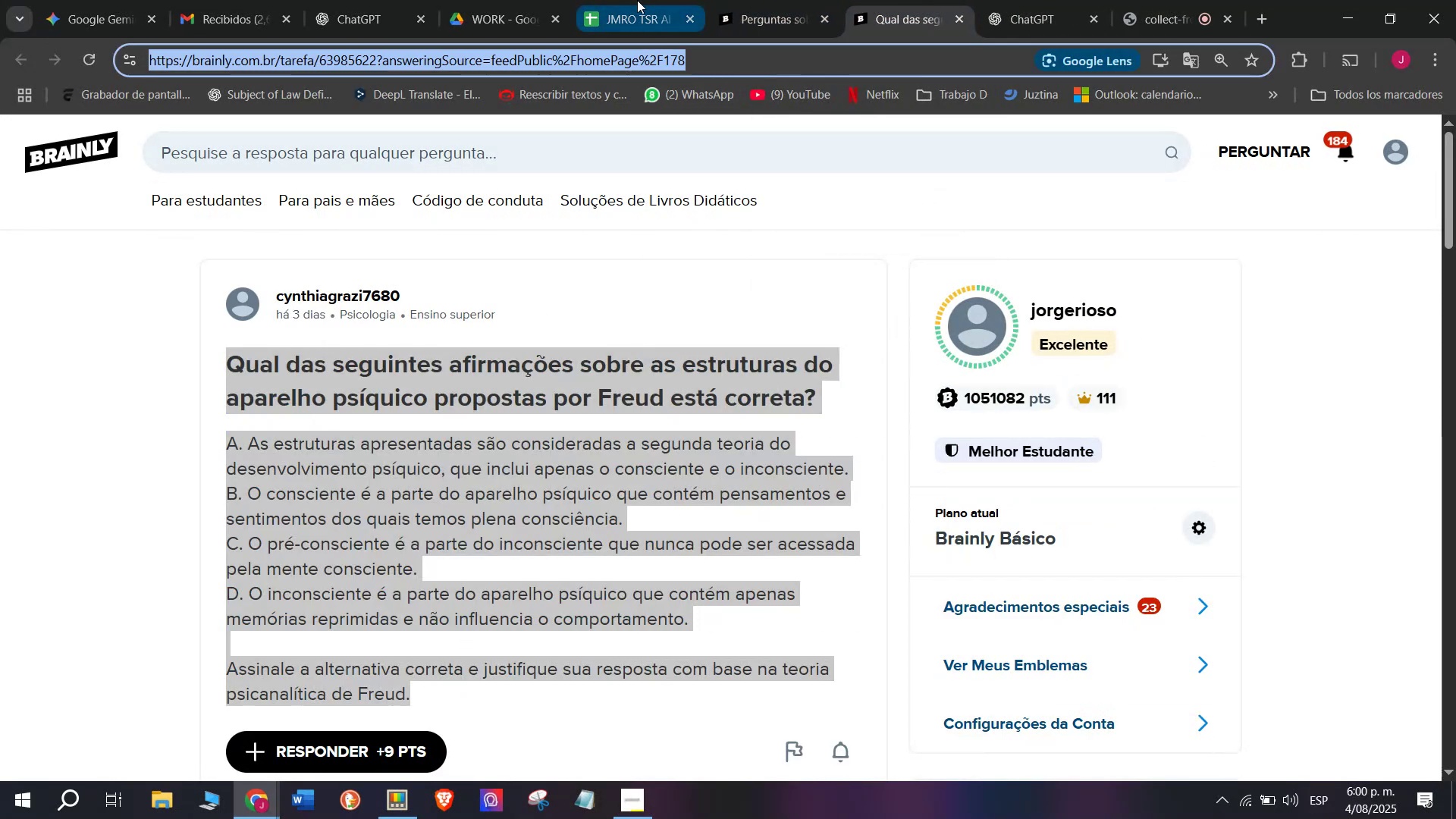 
left_click([637, 0])
 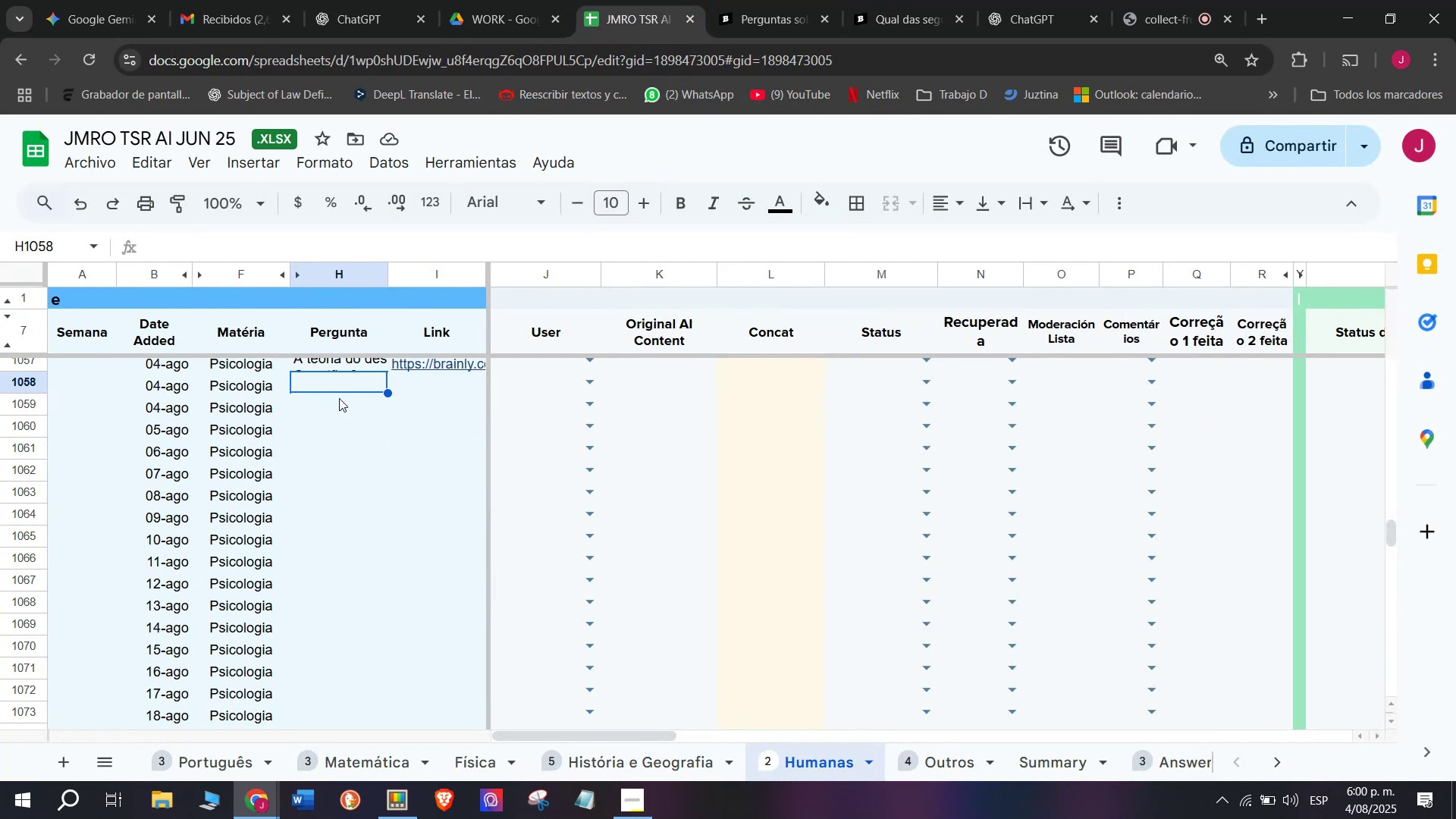 
left_click([389, 247])
 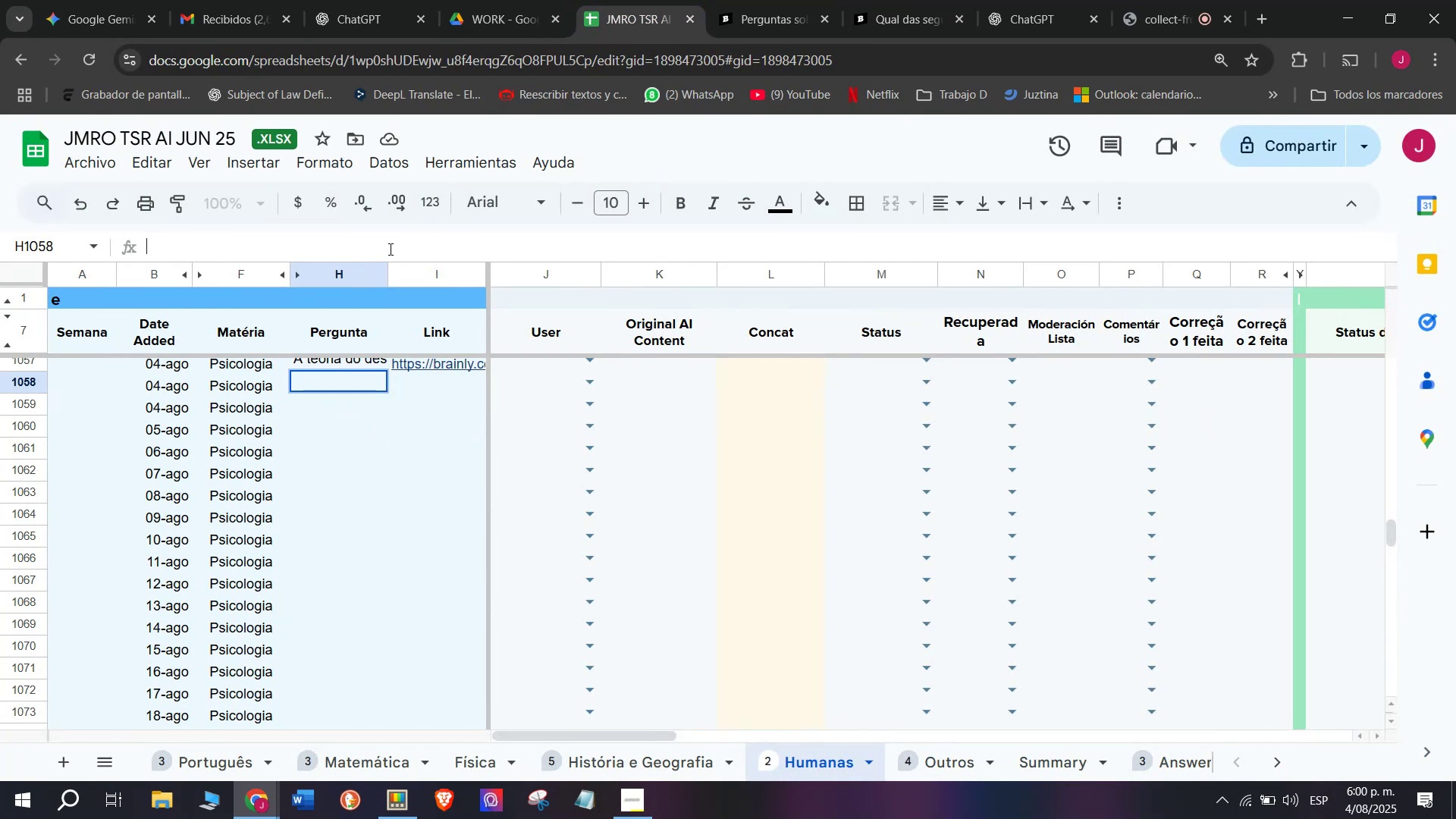 
left_click([388, 254])
 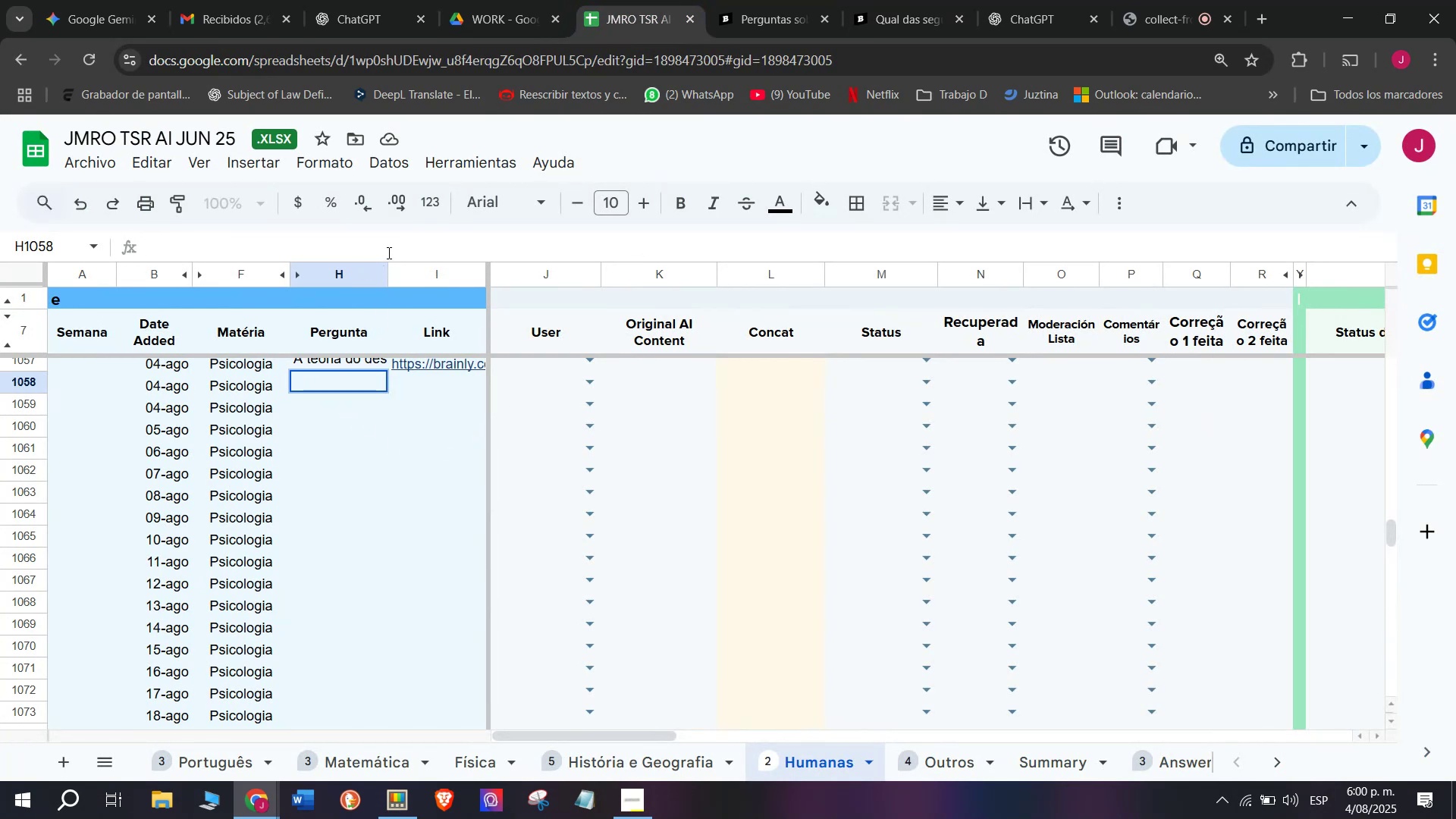 
key(Meta+MetaLeft)
 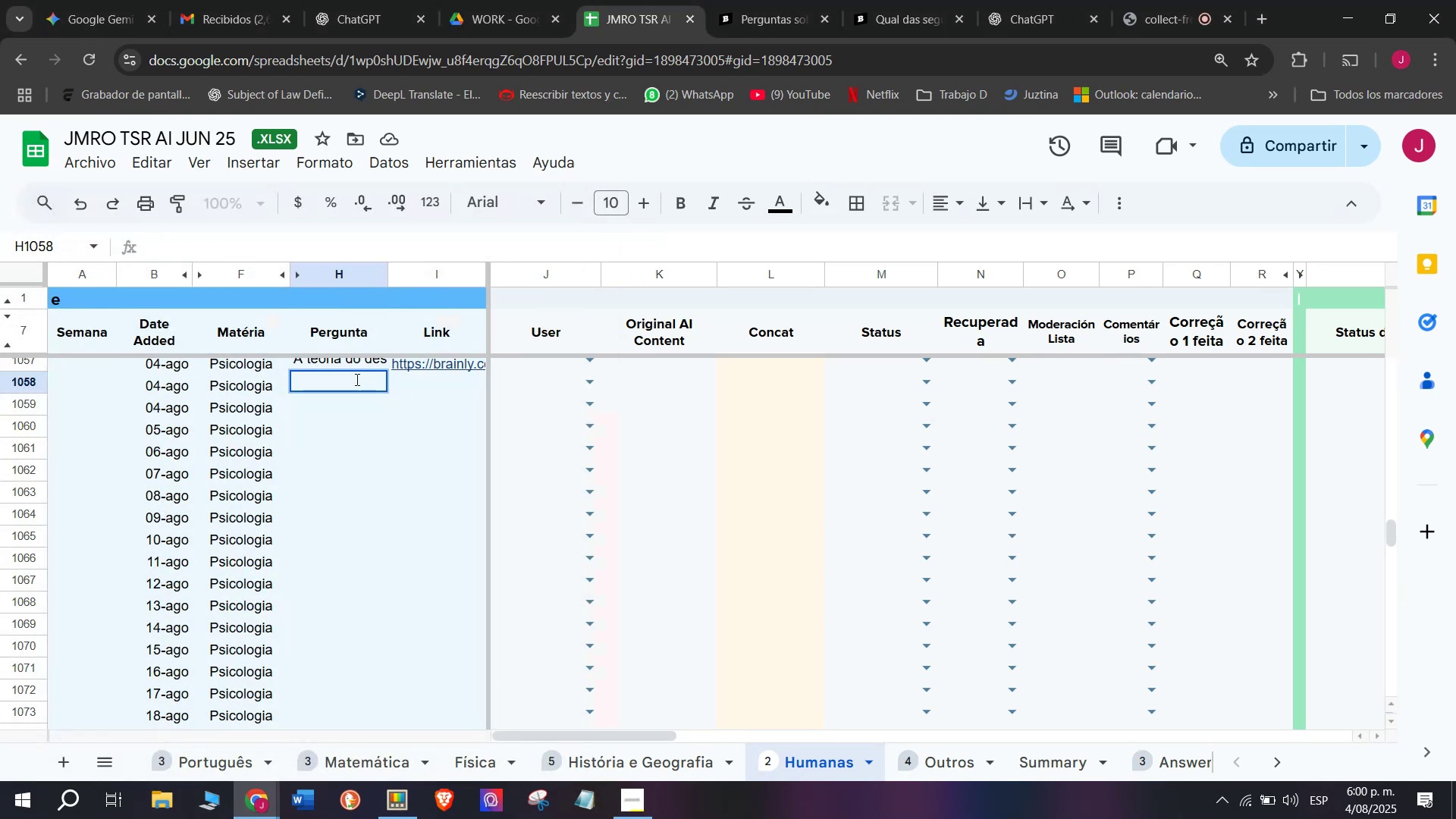 
wait(7.96)
 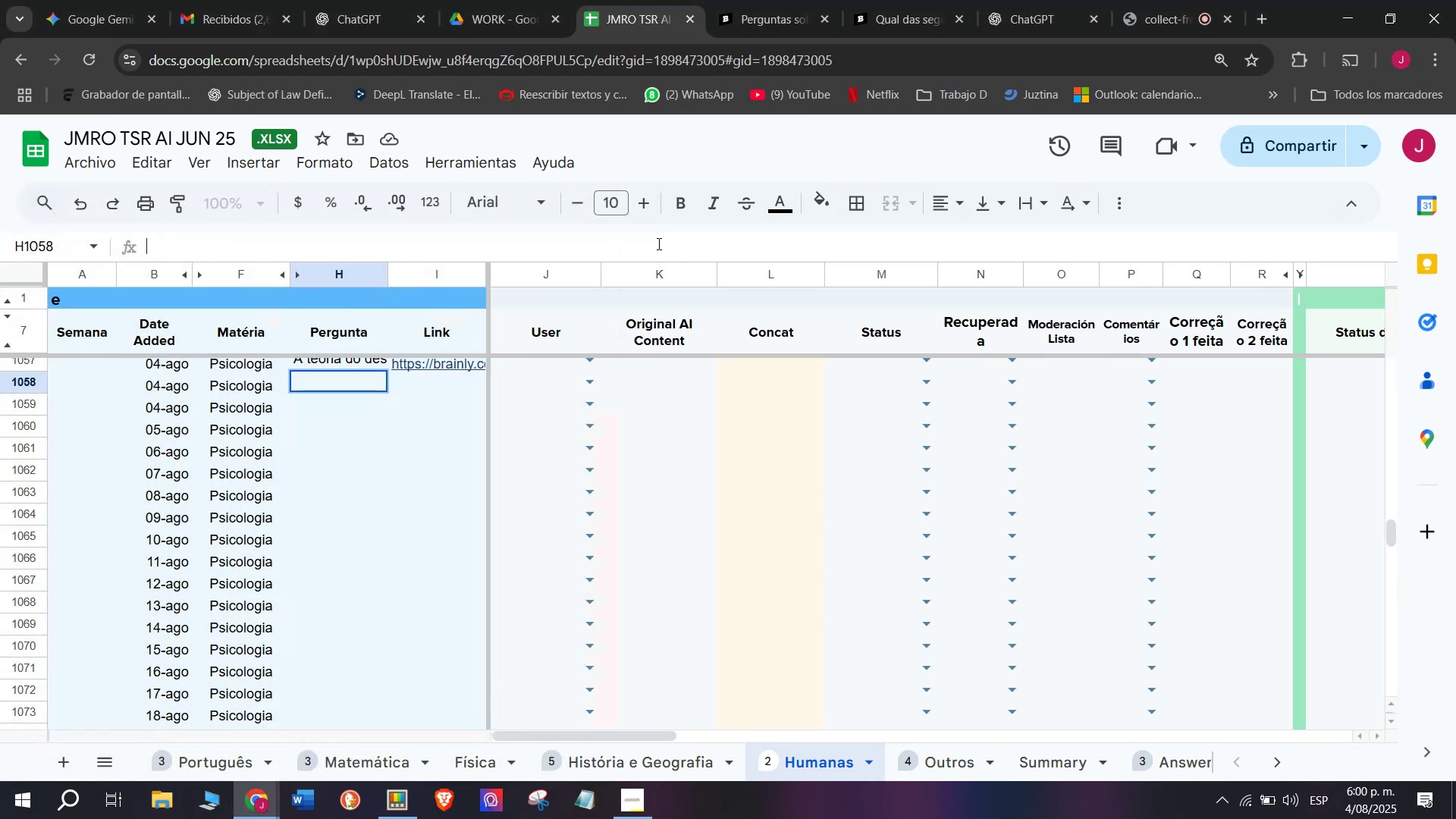 
key(C)
 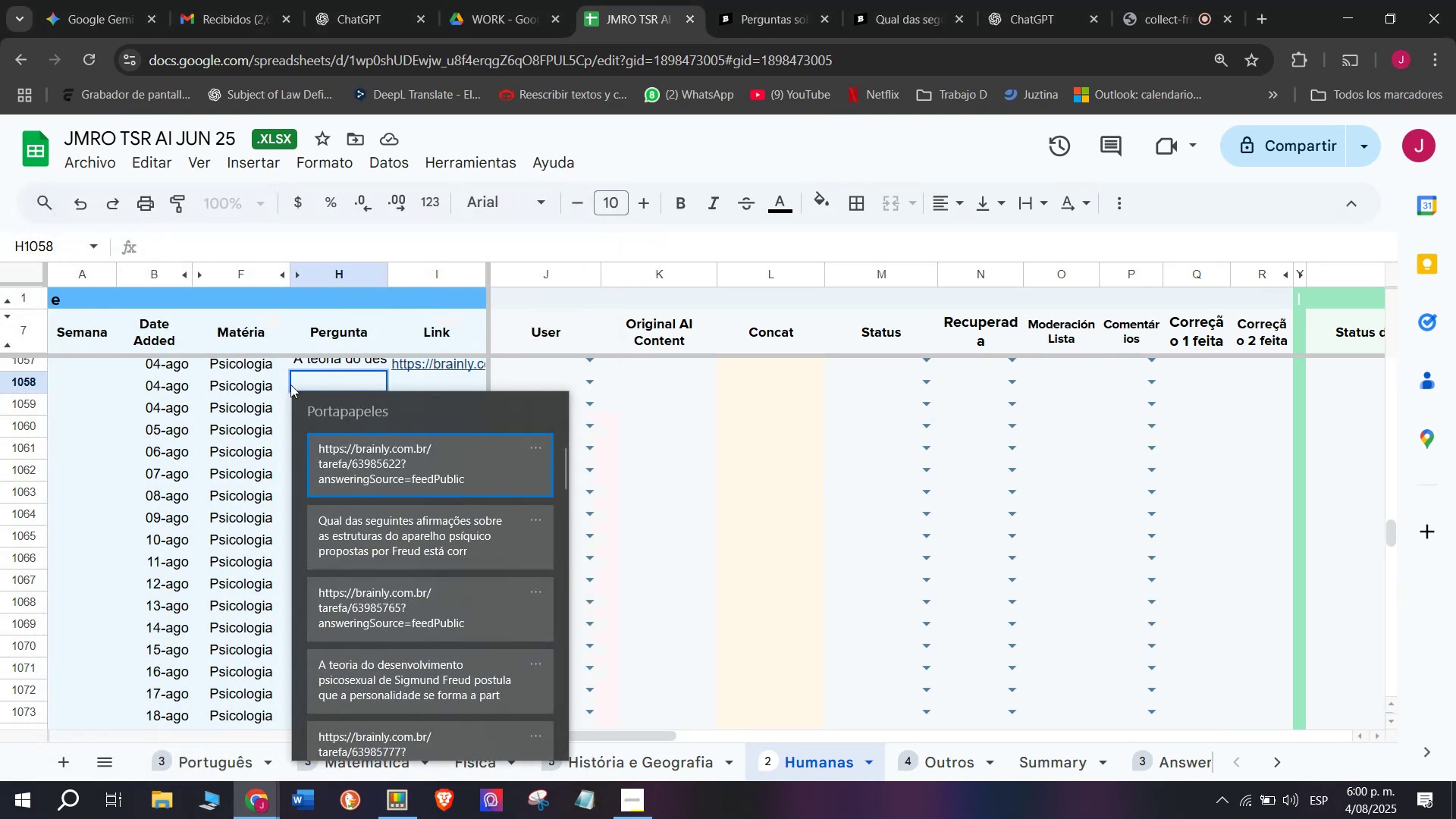 
key(Meta+MetaLeft)
 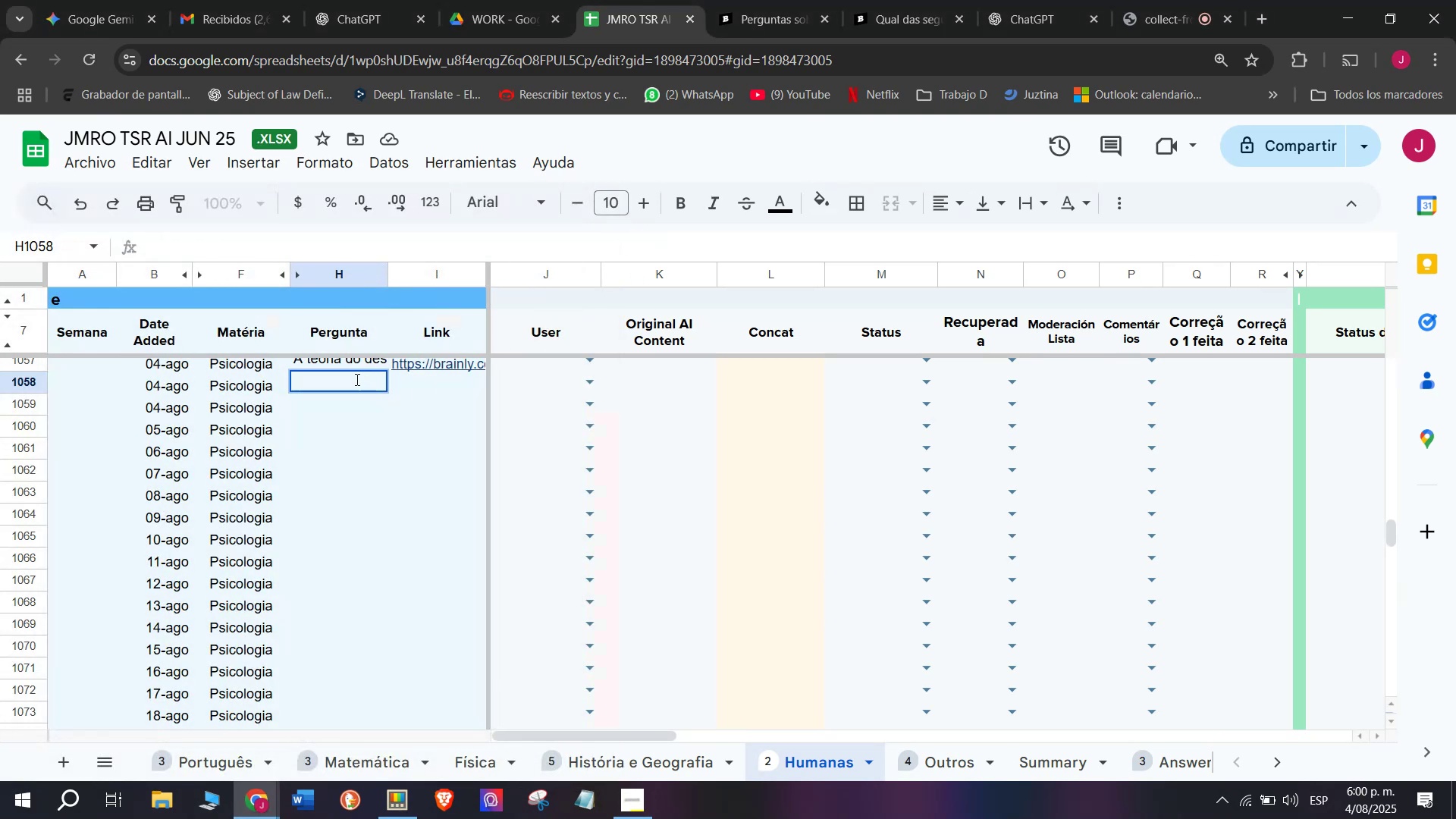 
key(Meta+V)
 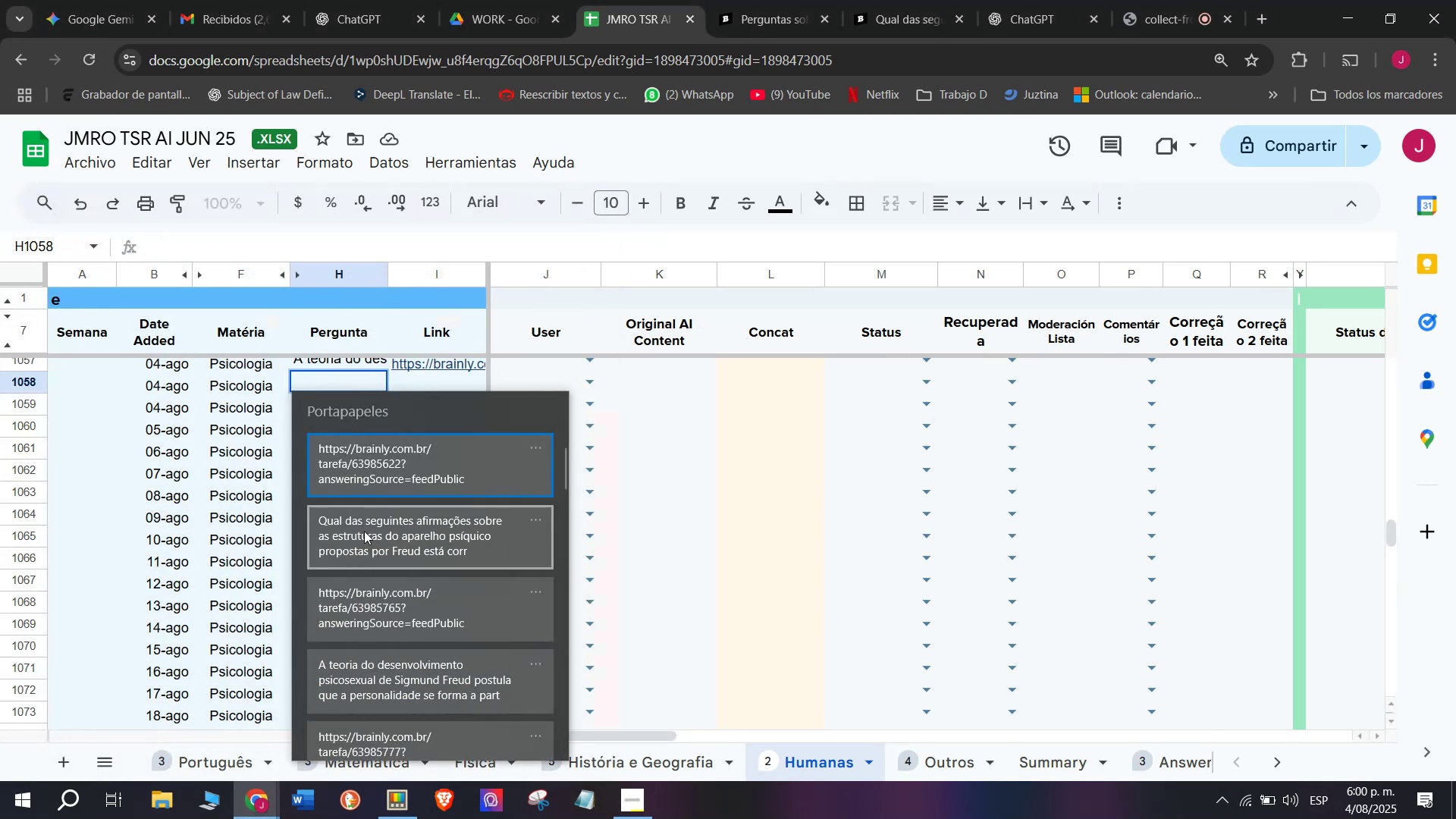 
key(Control+ControlLeft)
 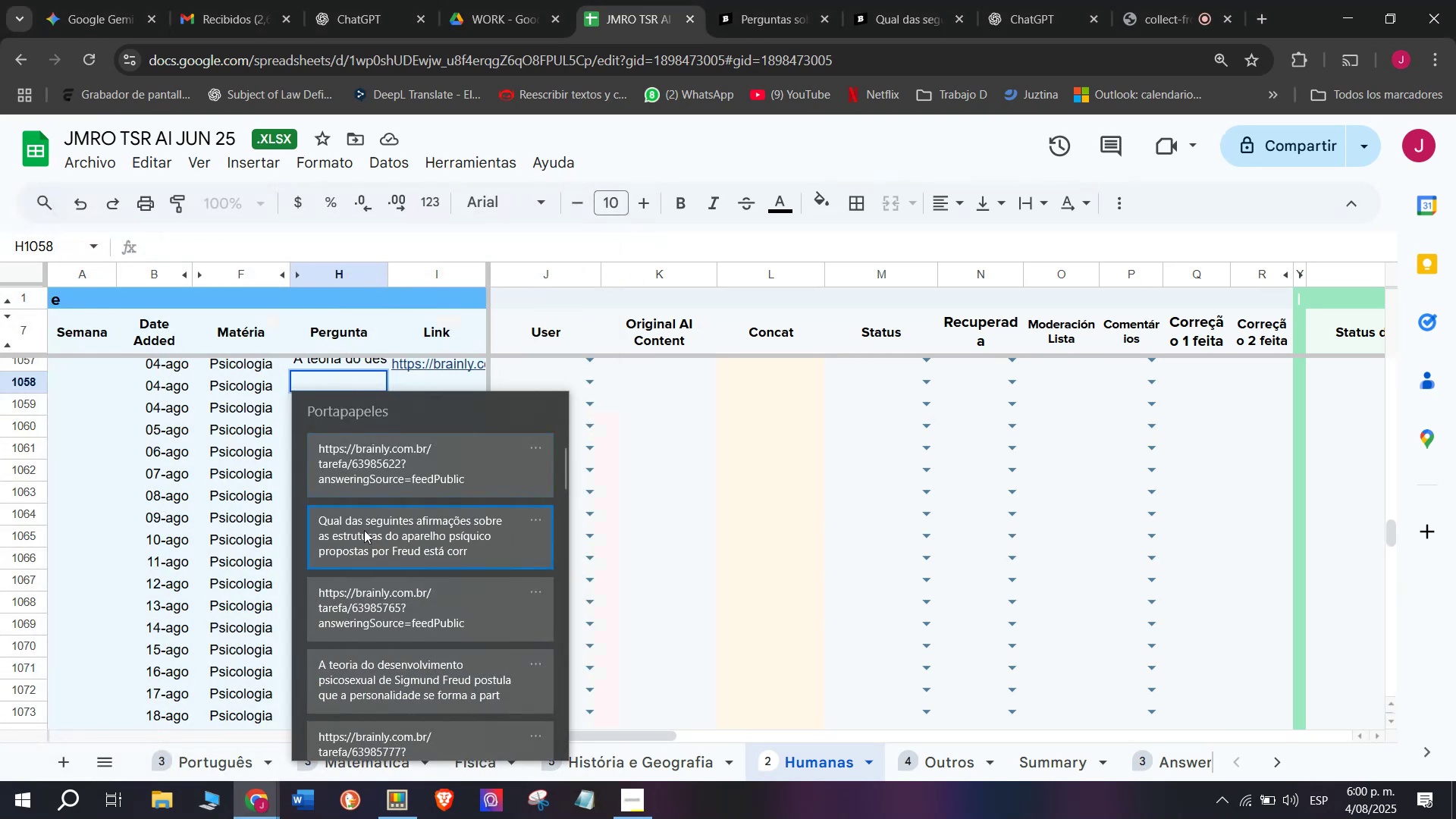 
key(Control+V)
 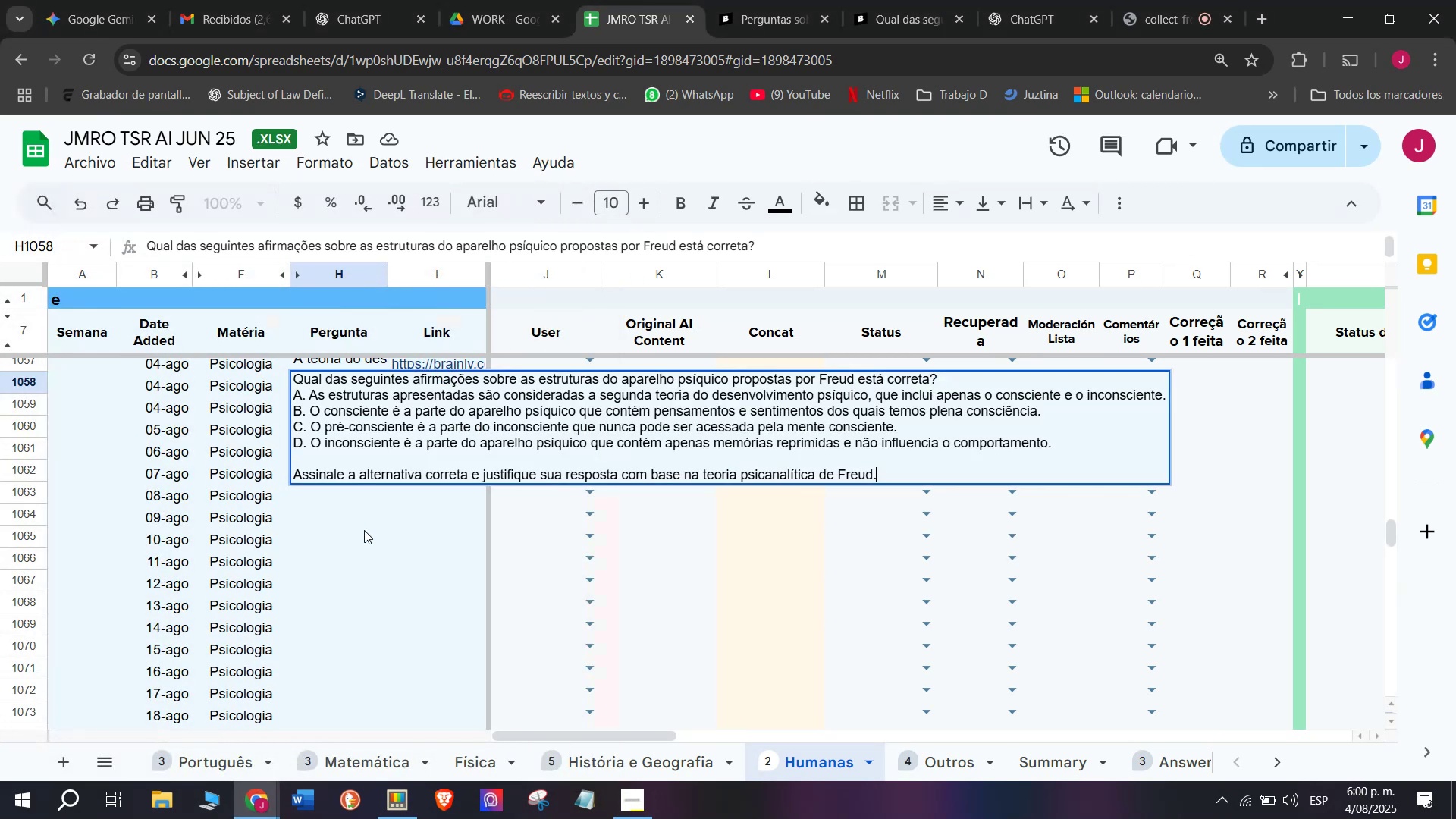 
key(Enter)
 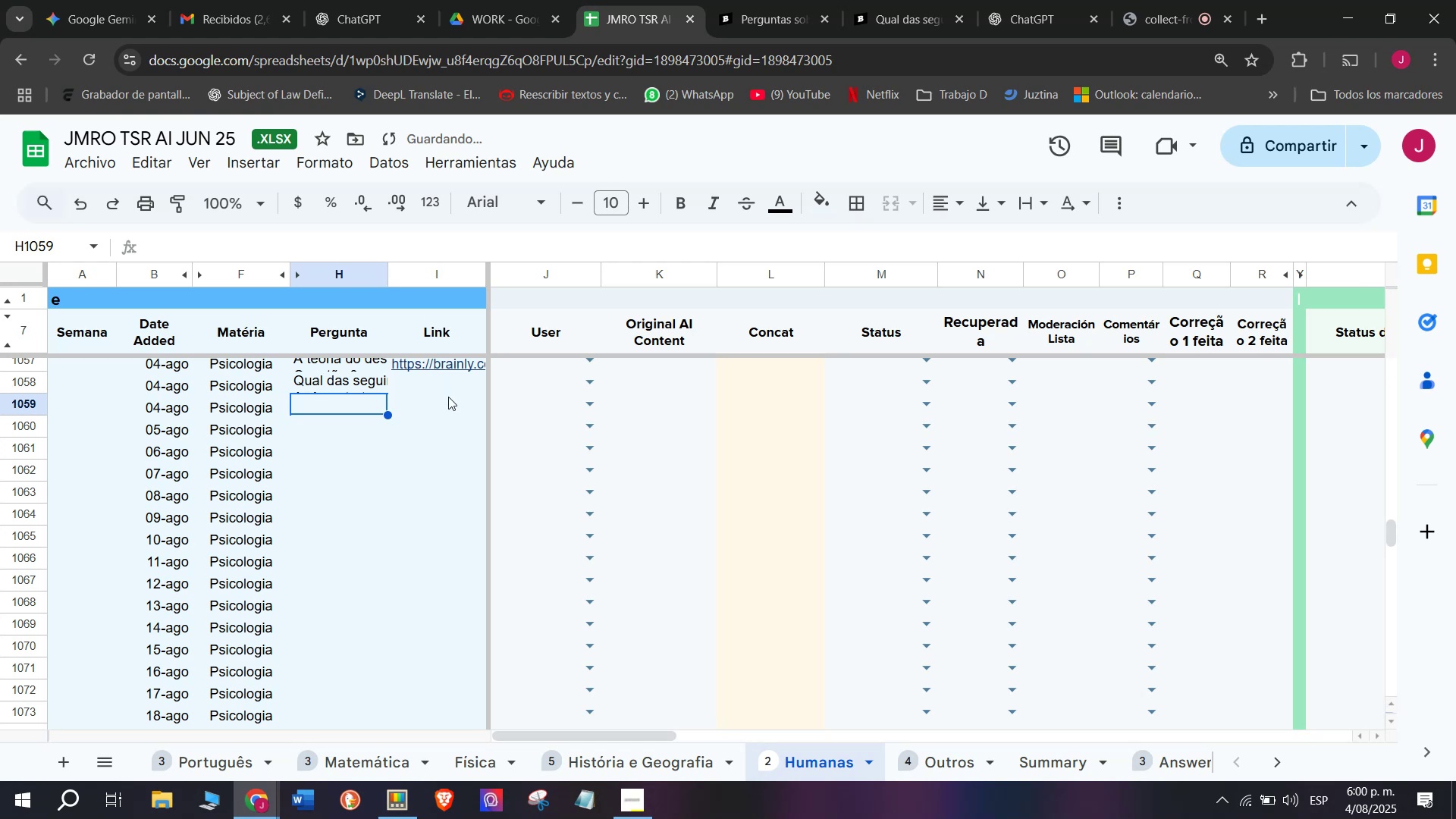 
left_click([450, 400])
 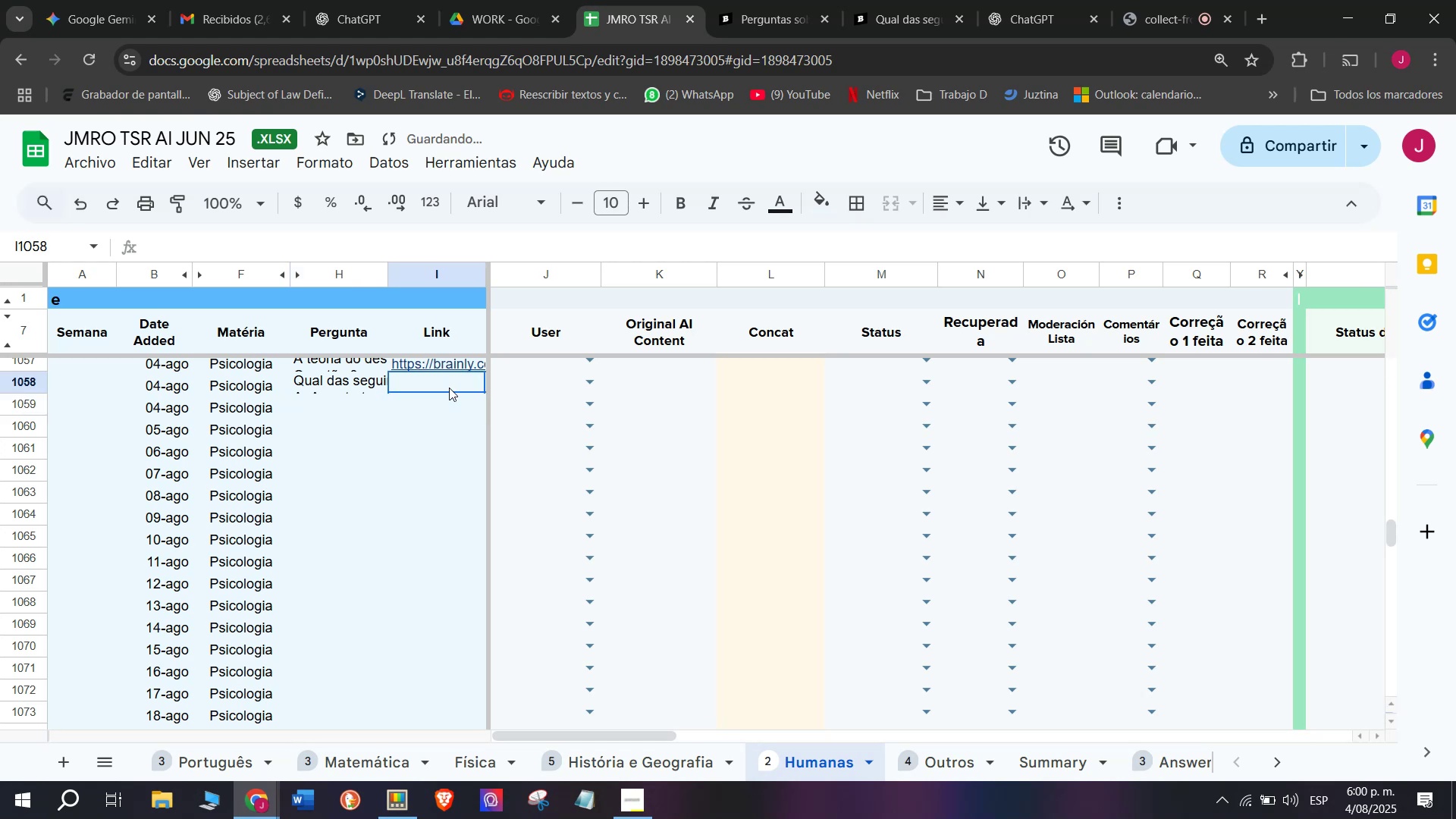 
double_click([449, 388])
 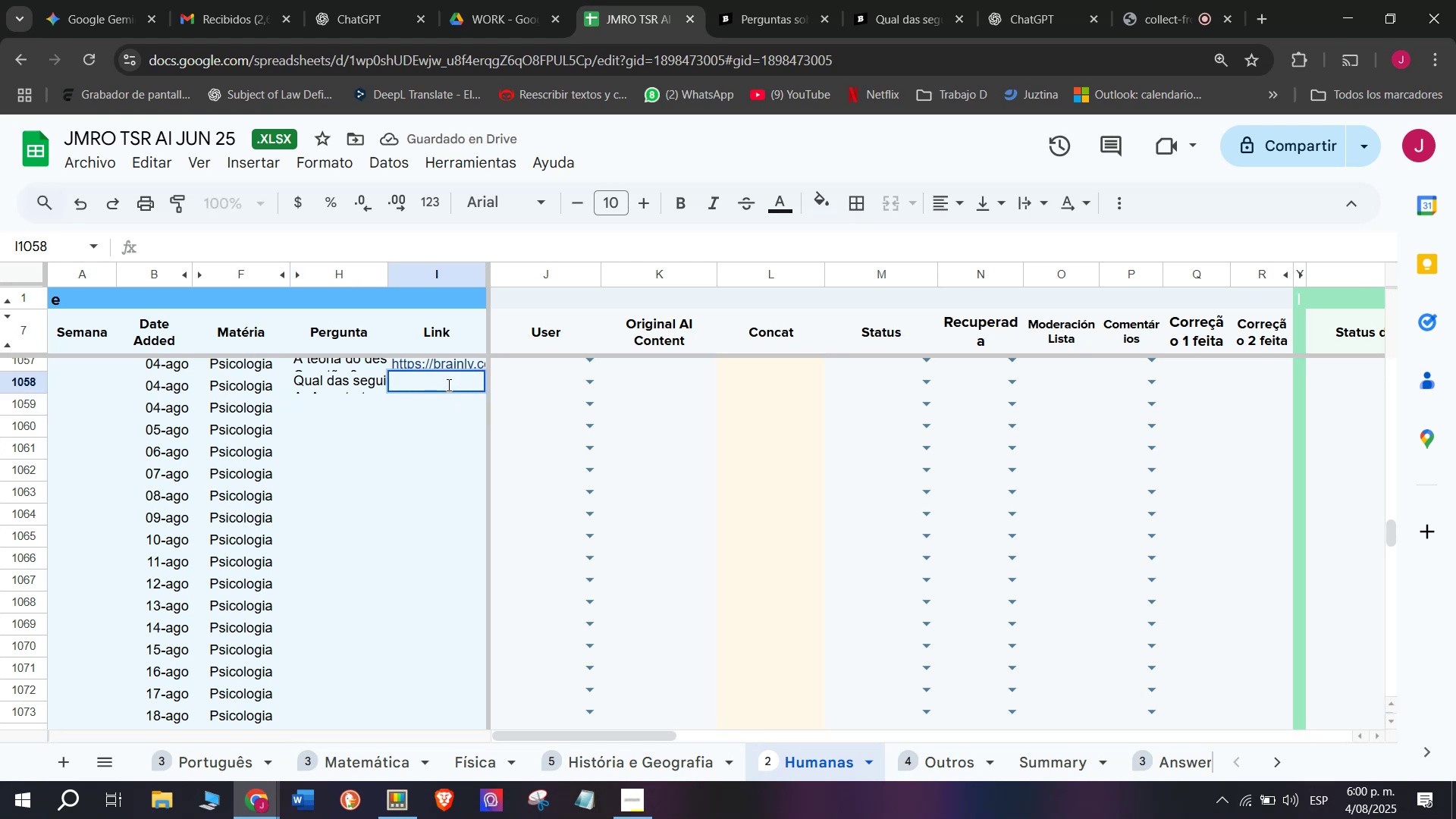 
key(C)
 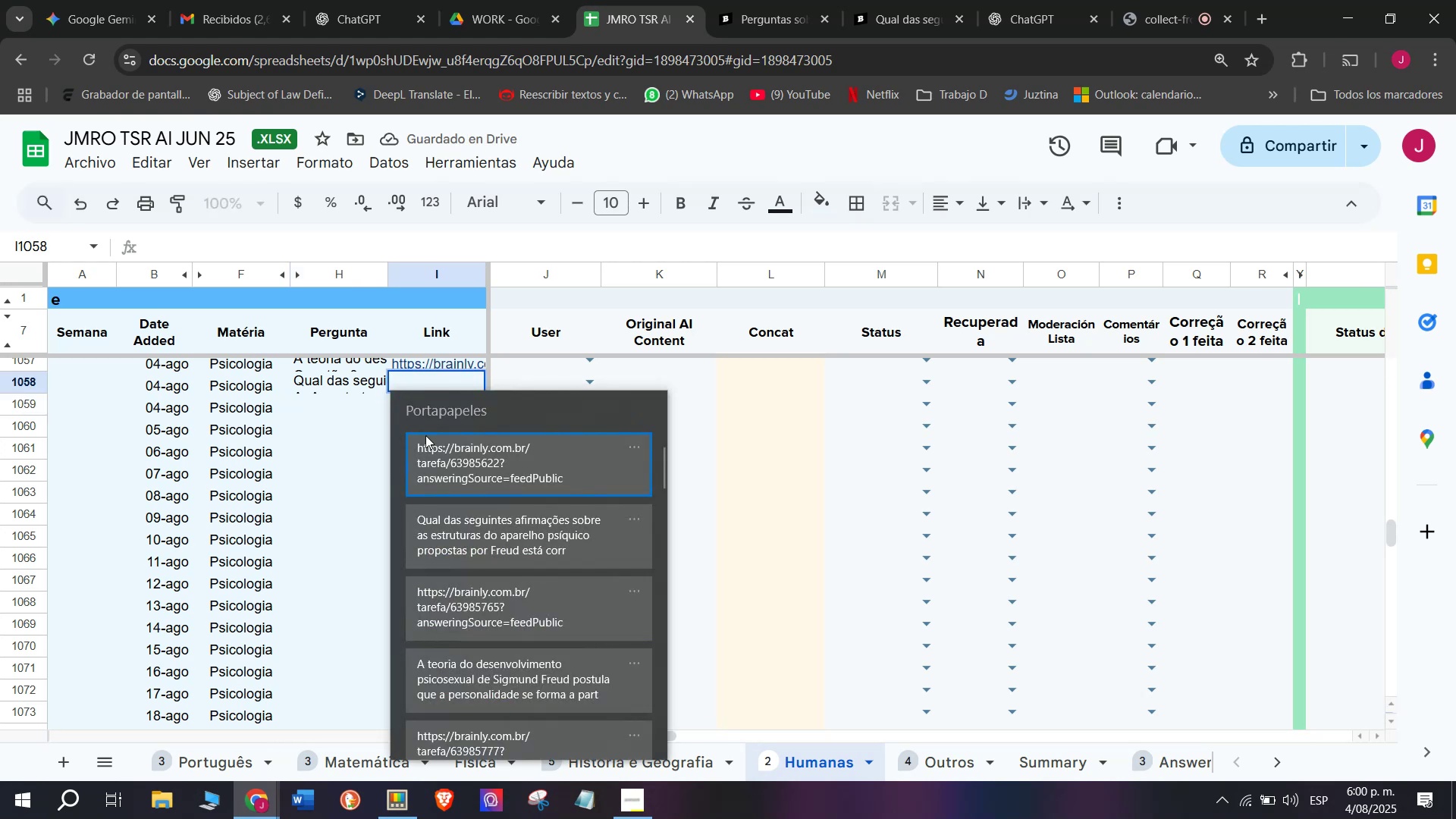 
key(Meta+MetaLeft)
 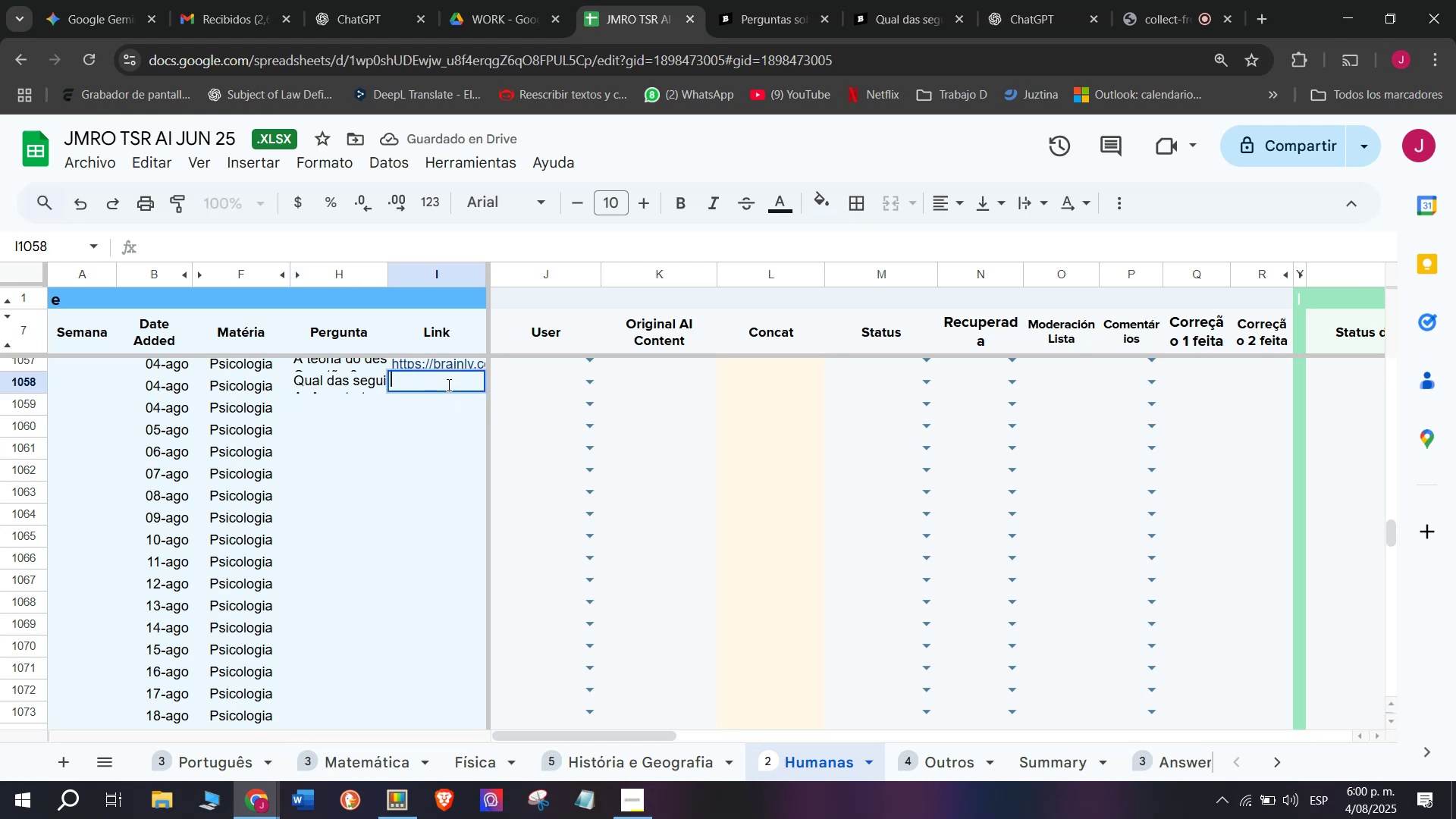 
key(Meta+V)
 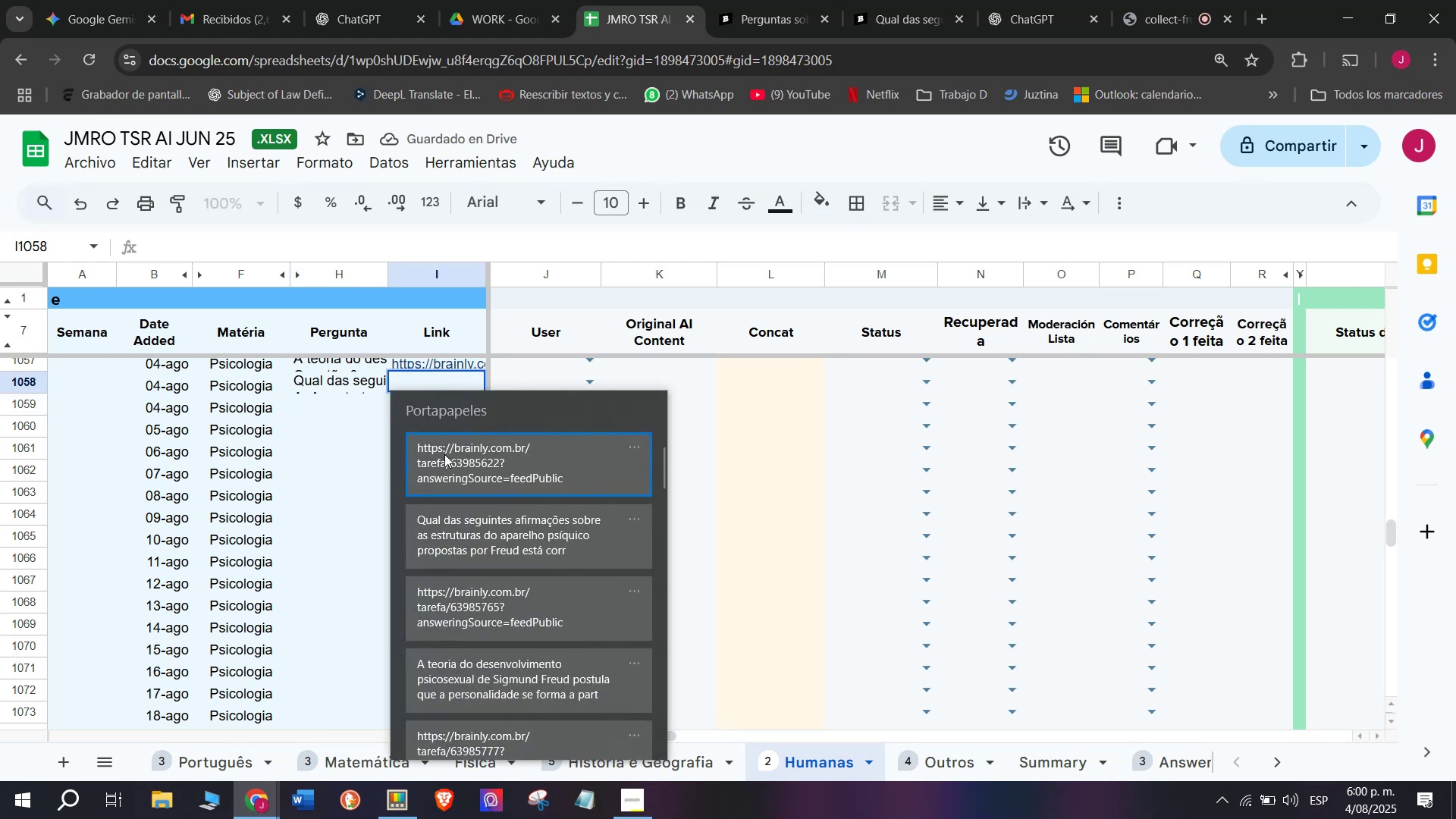 
left_click([450, 462])
 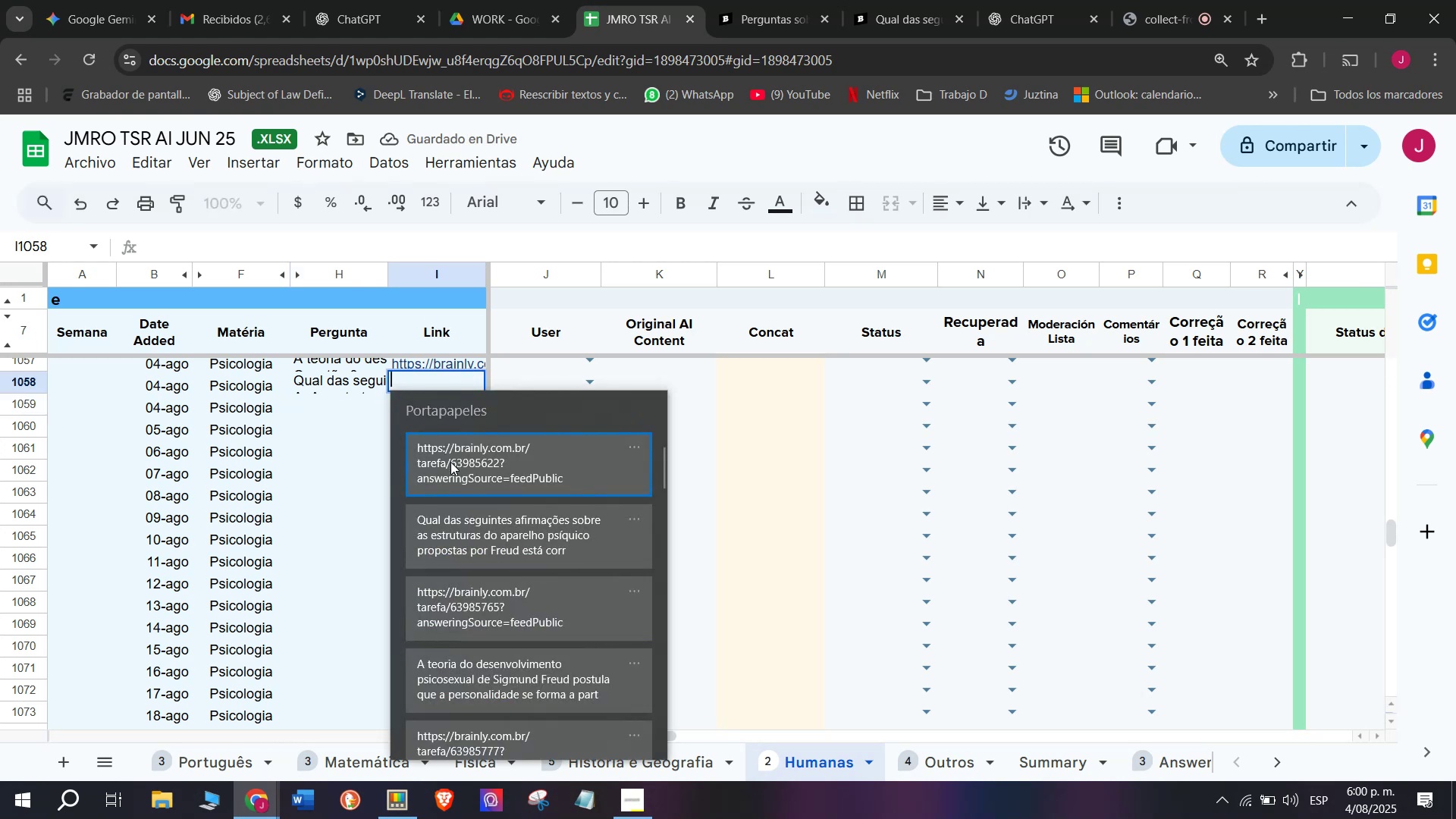 
key(Control+ControlLeft)
 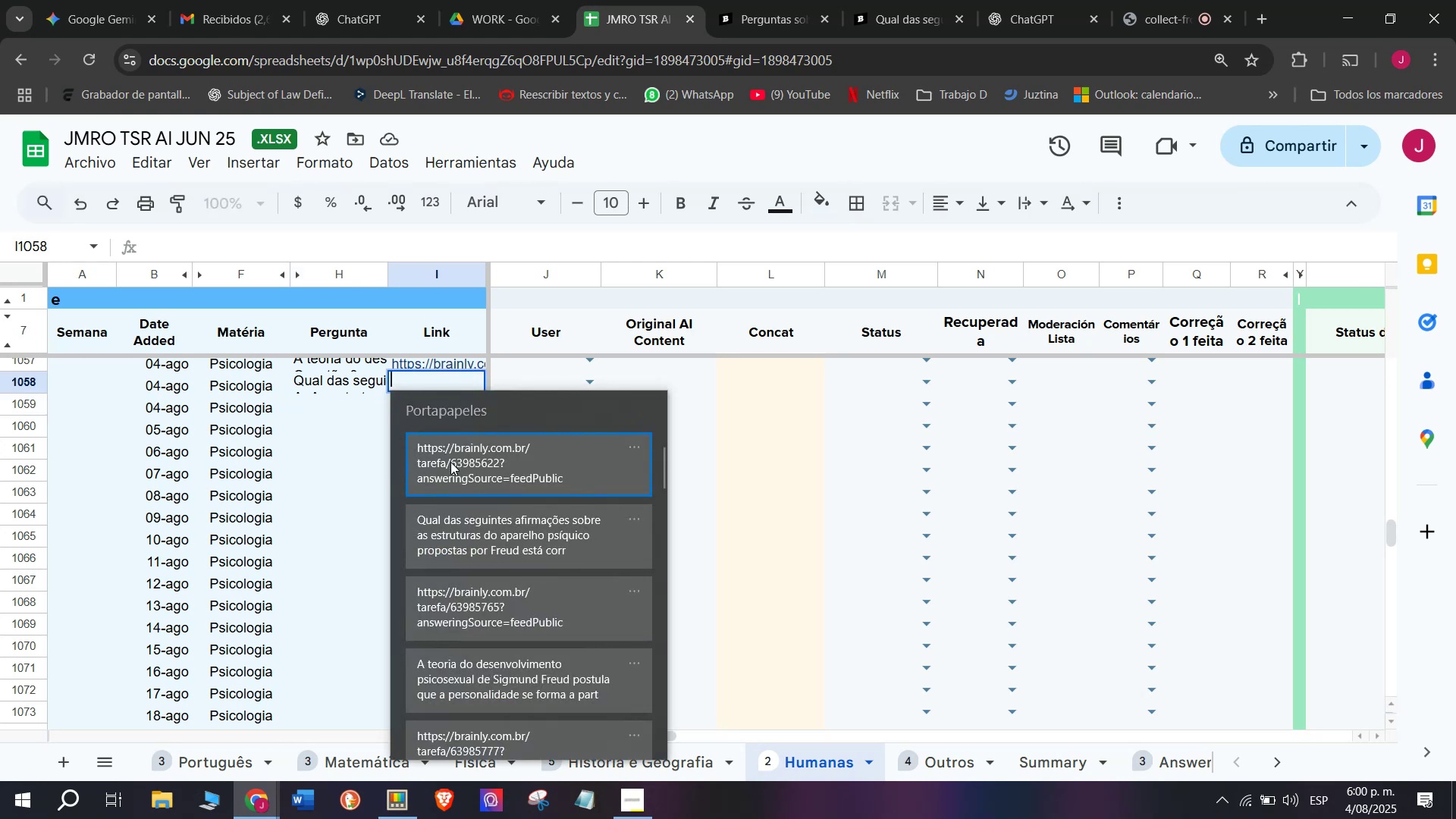 
key(Control+V)
 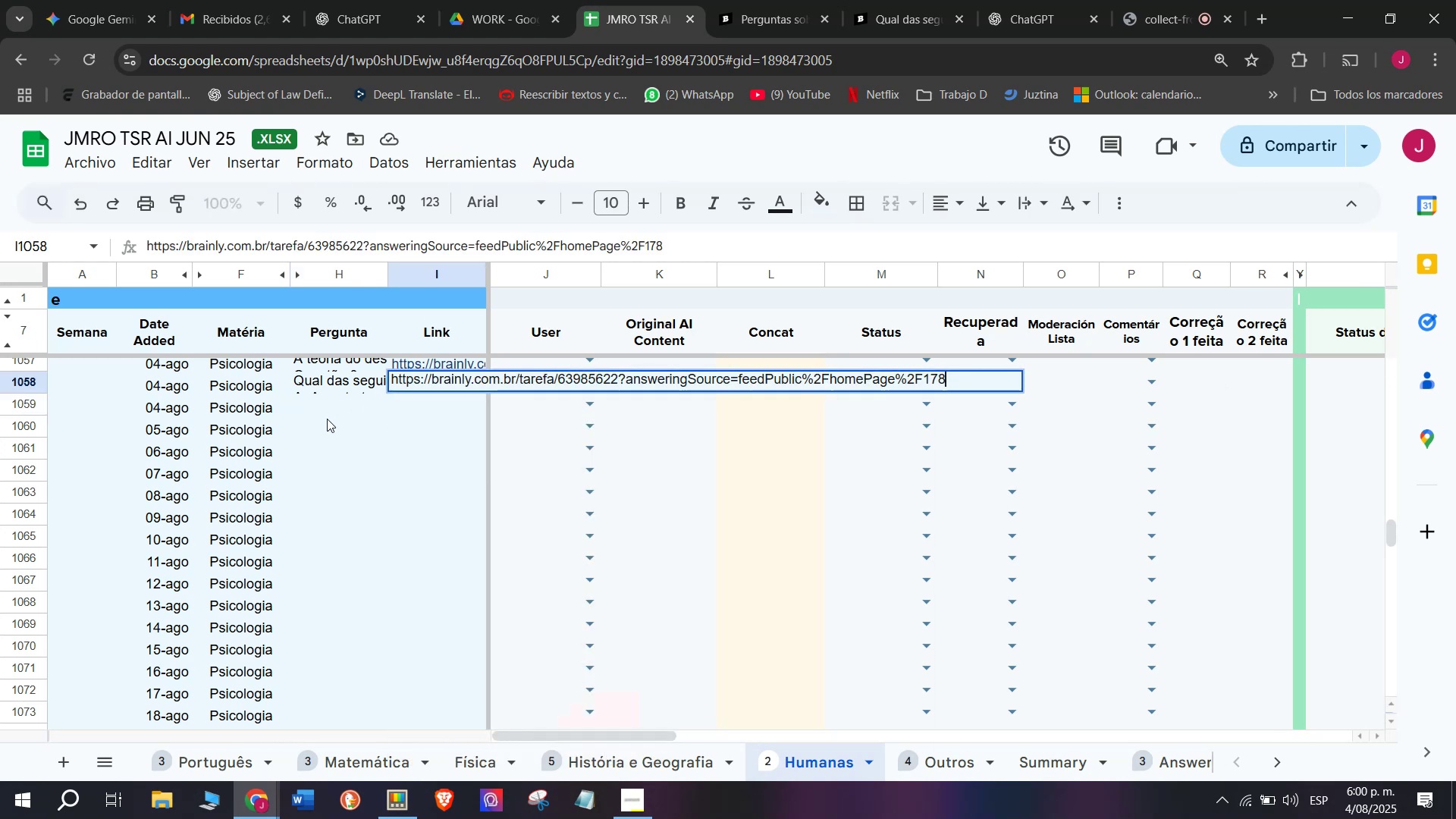 
left_click([322, 412])
 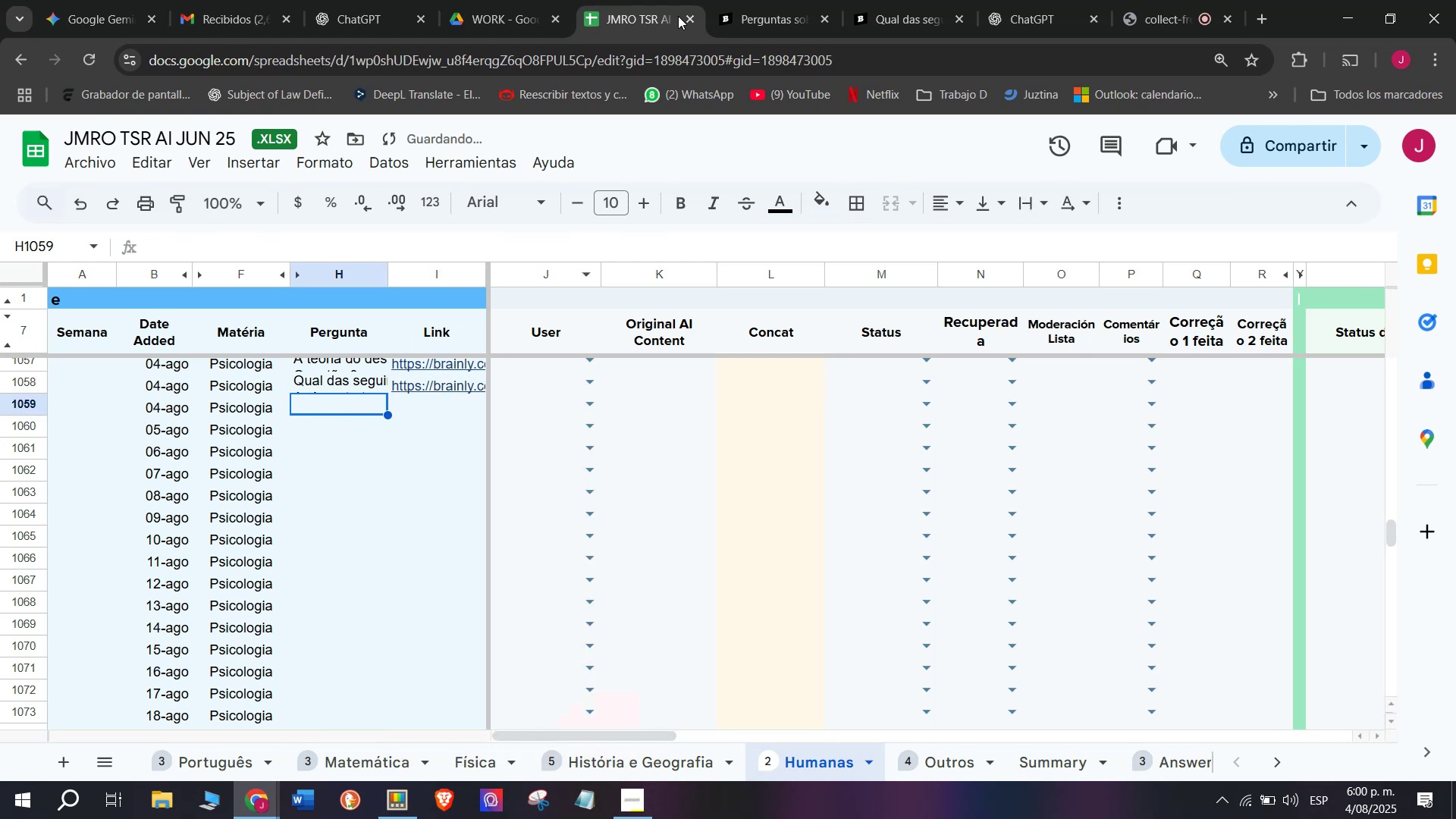 
left_click([770, 0])
 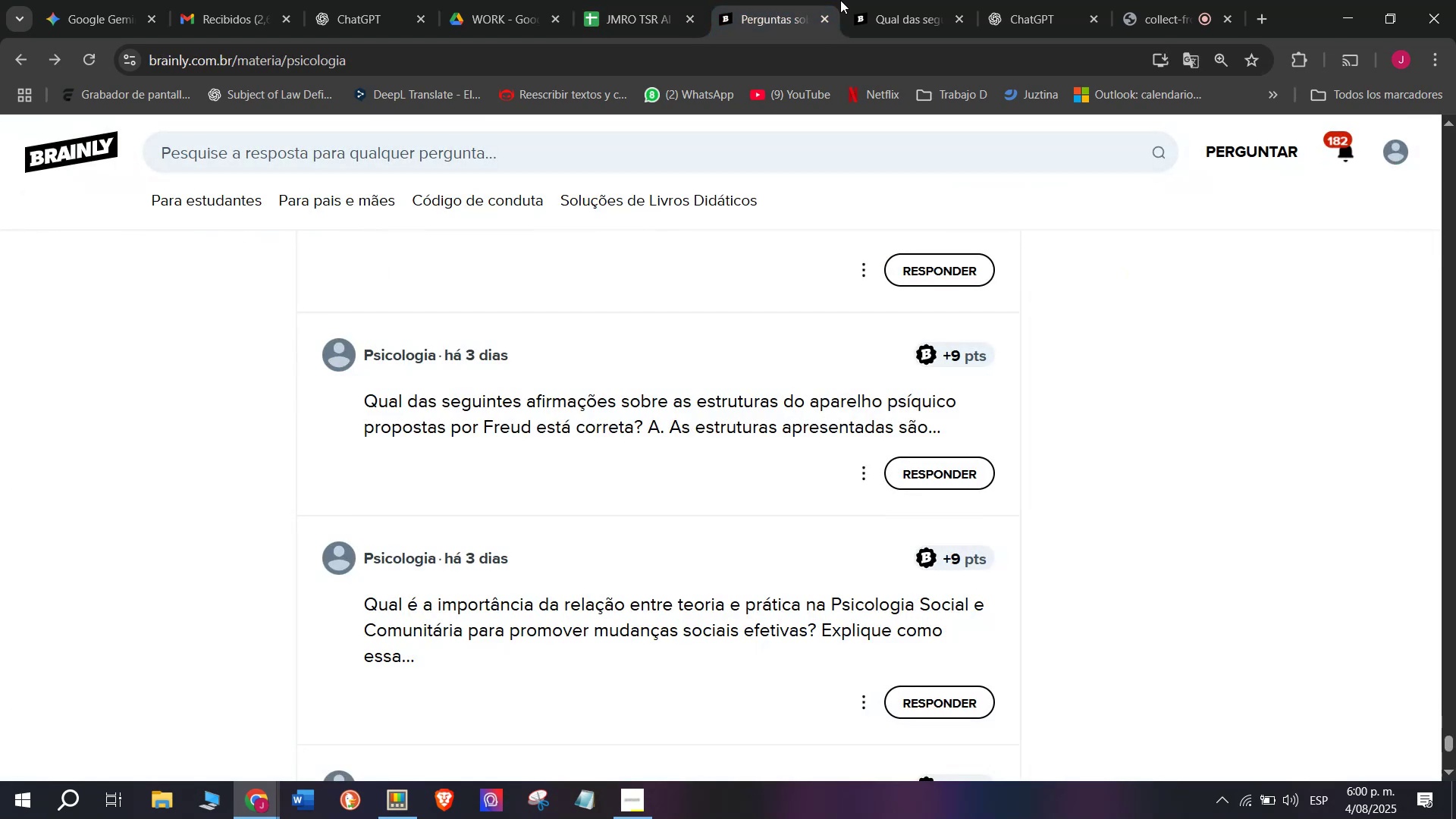 
left_click([861, 0])
 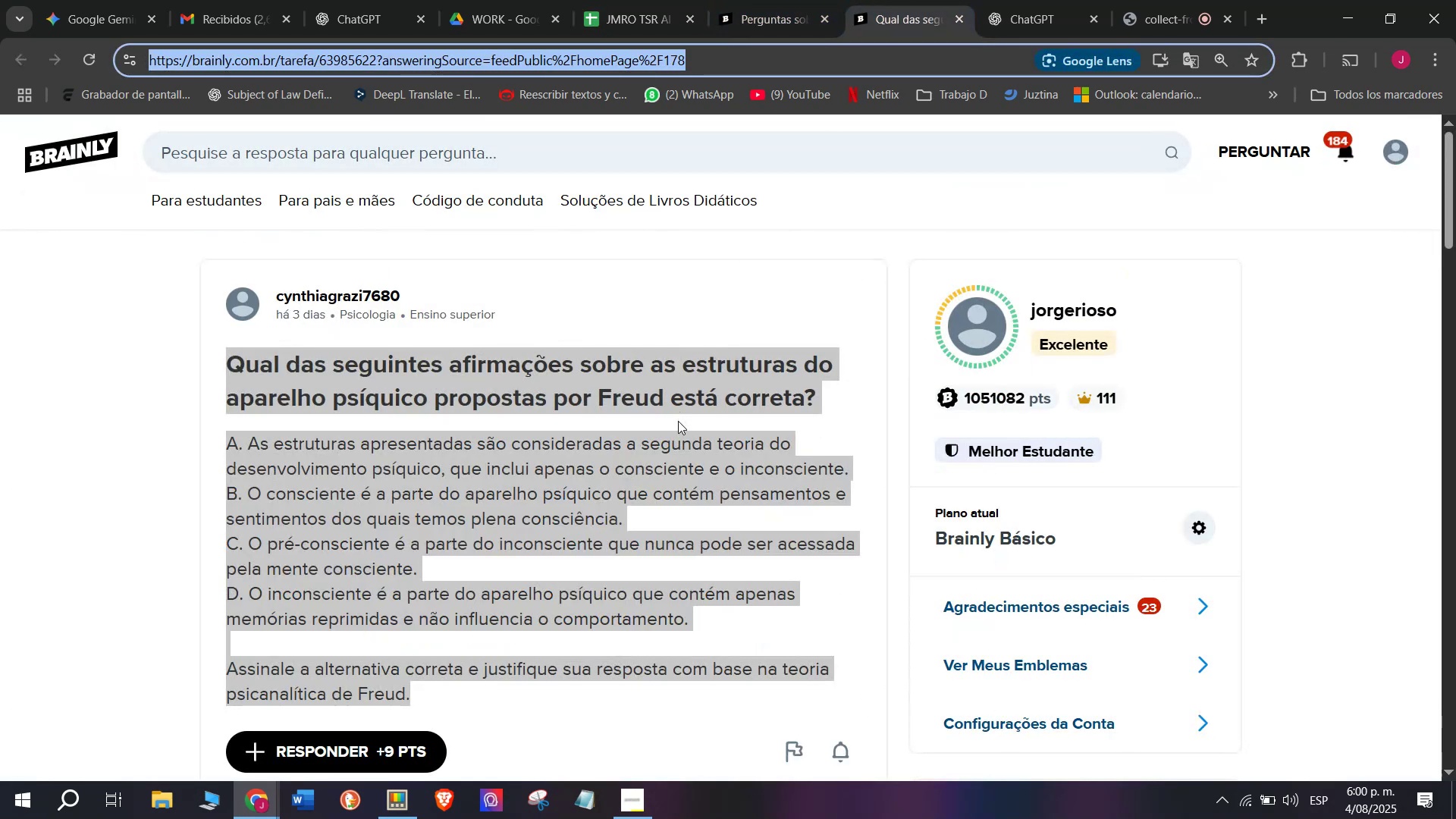 
left_click([662, 481])
 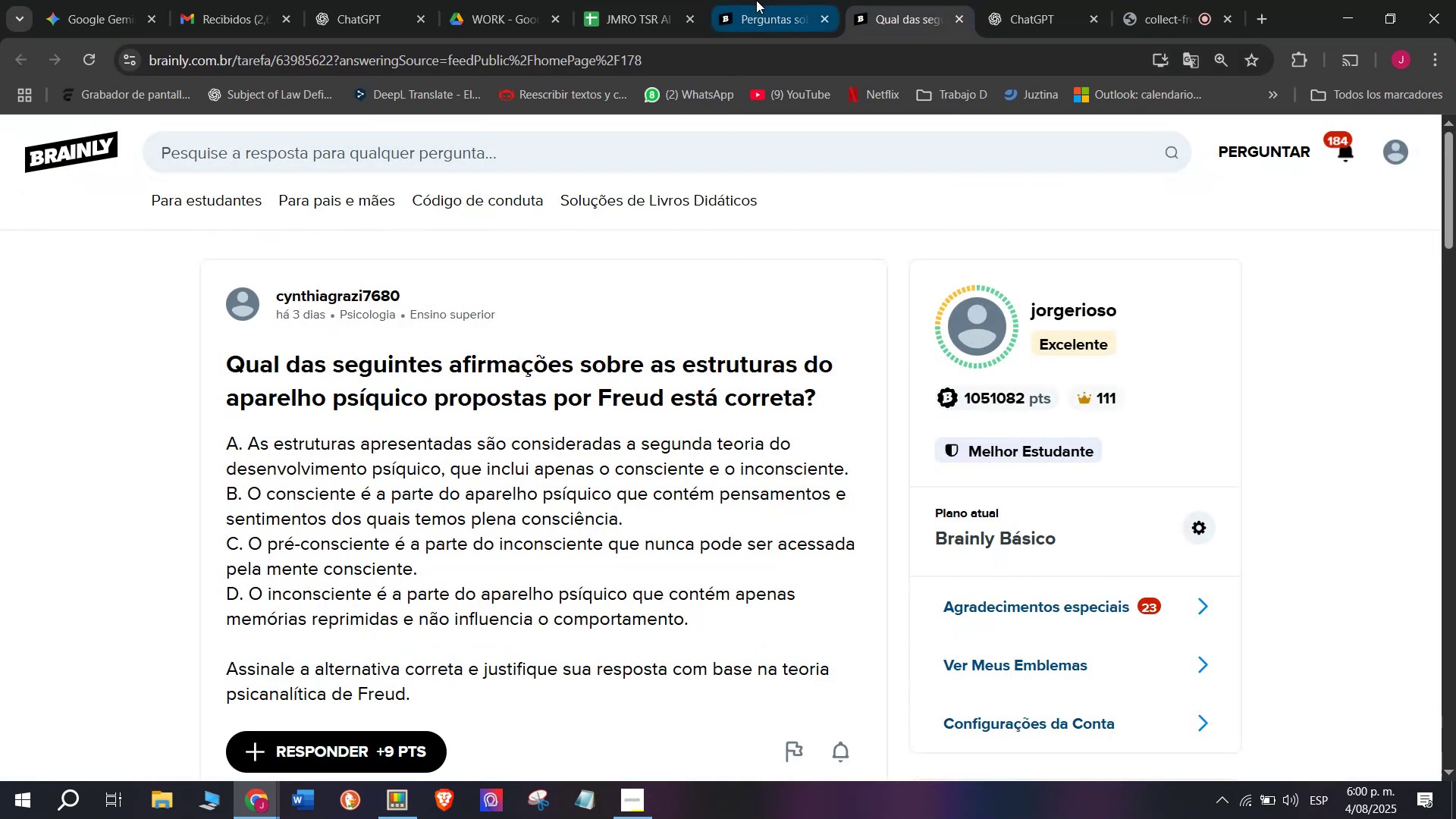 
left_click([756, 0])
 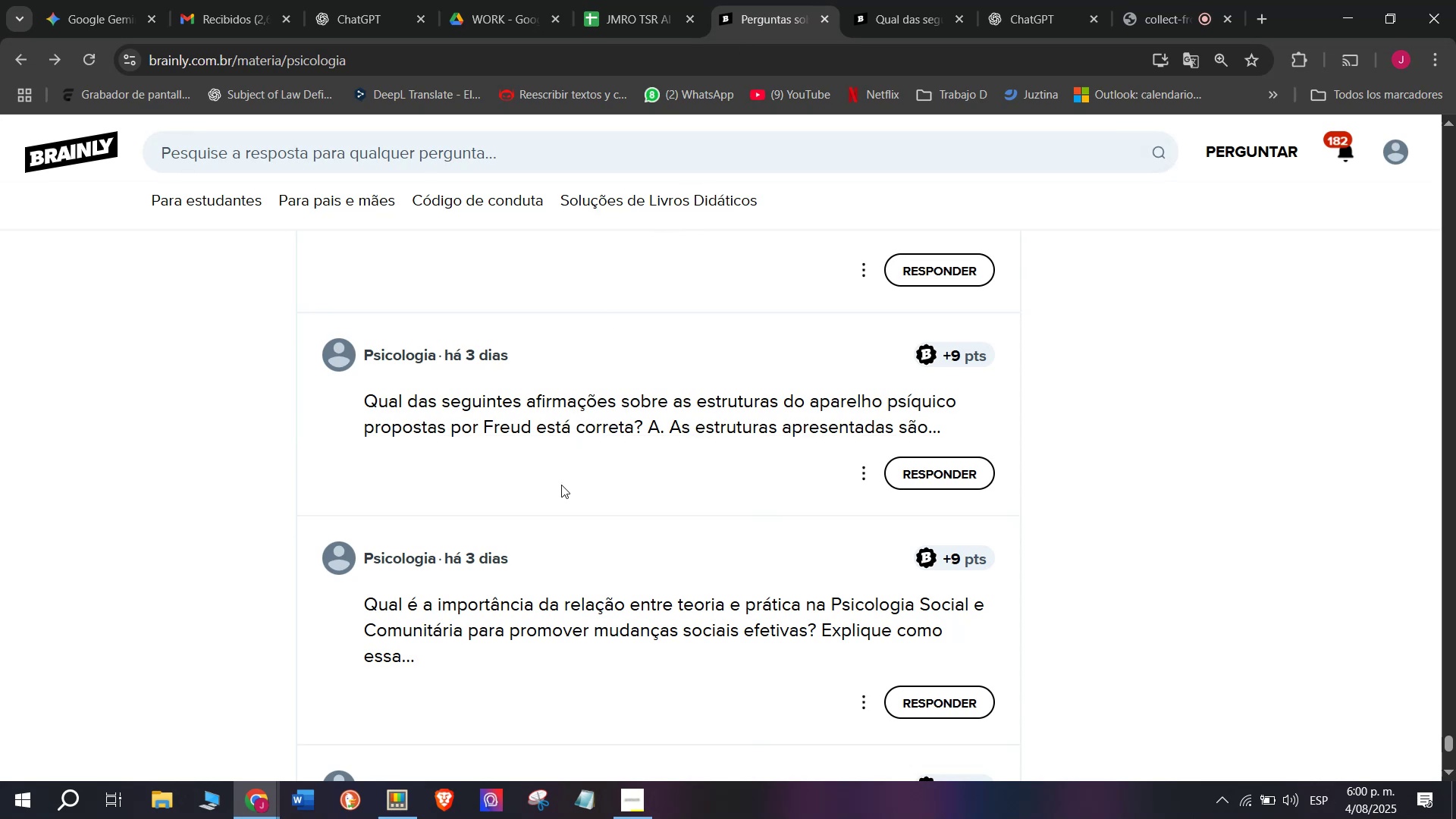 
scroll: coordinate [587, 438], scroll_direction: down, amount: 1.0
 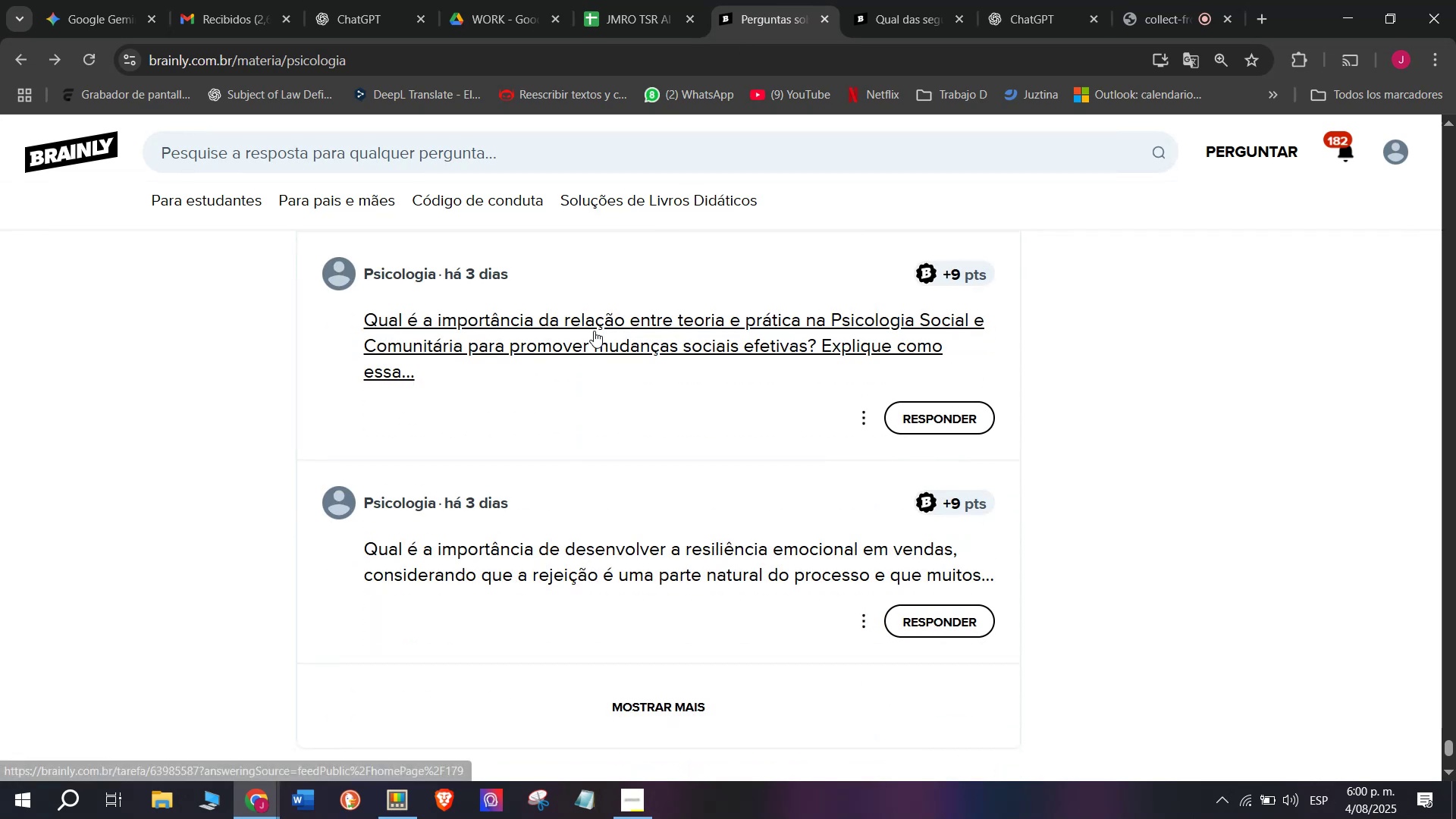 
right_click([594, 331])
 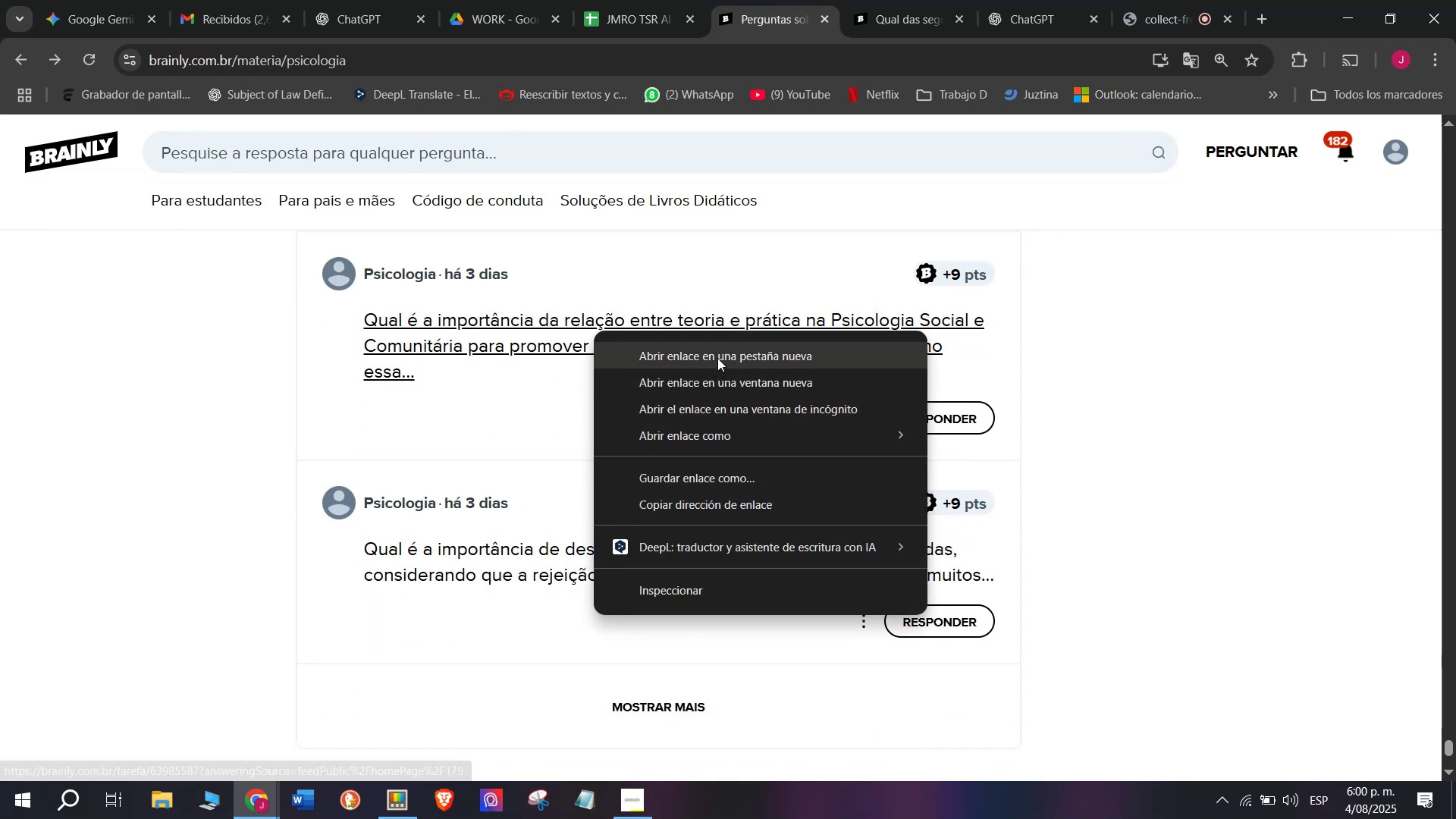 
left_click([718, 354])
 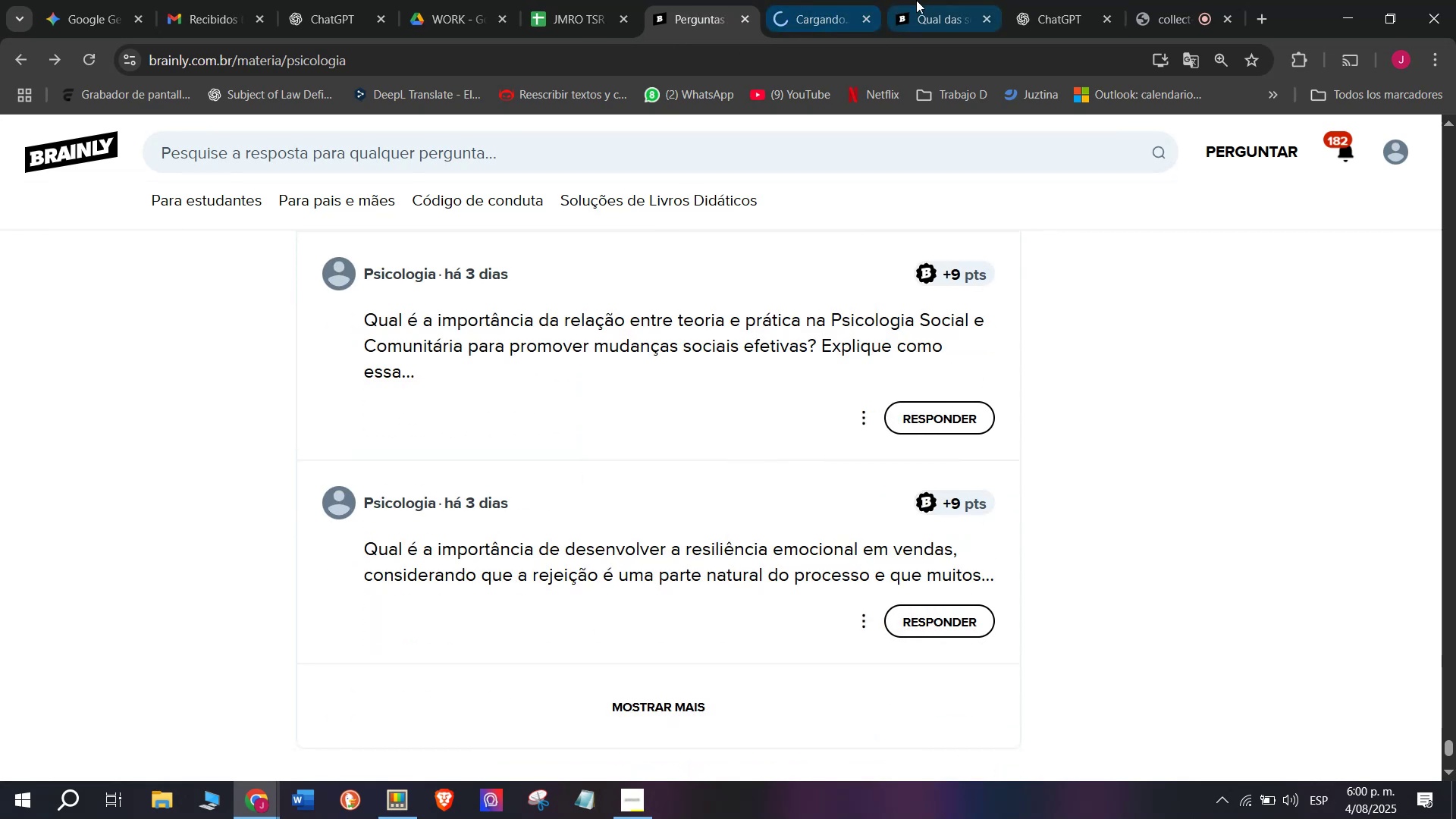 
left_click([918, 0])
 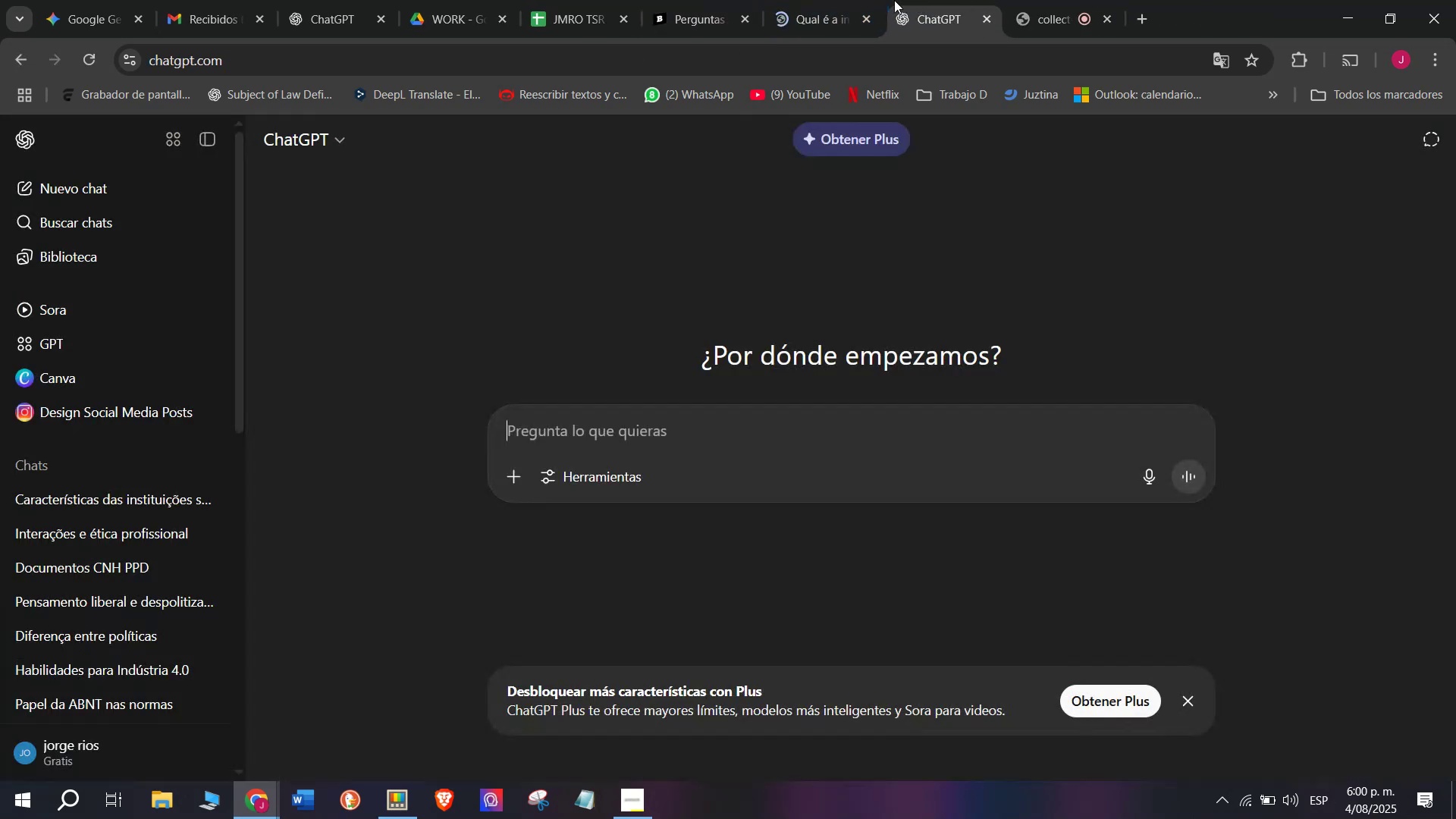 
left_click([852, 0])
 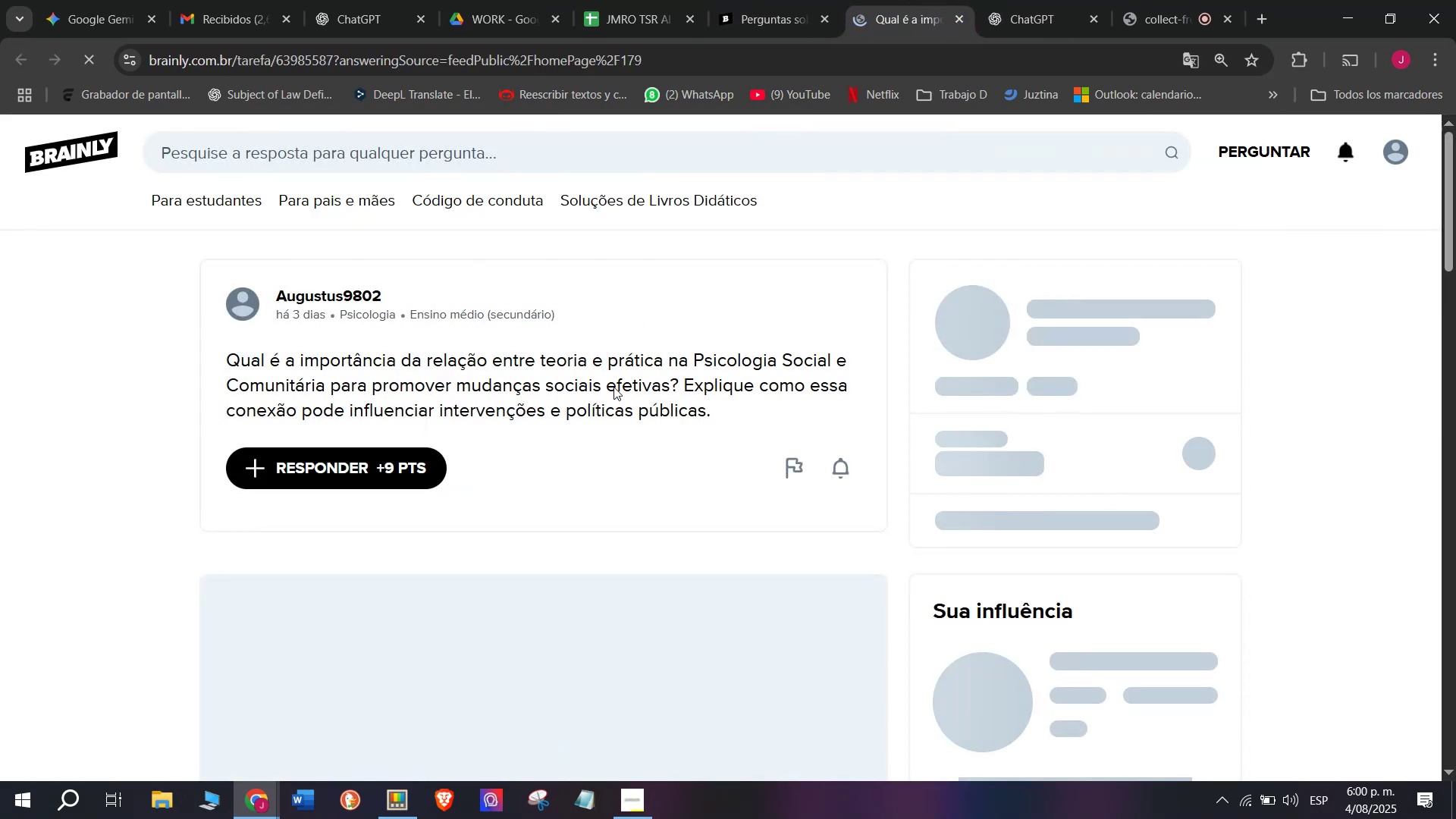 
double_click([613, 387])
 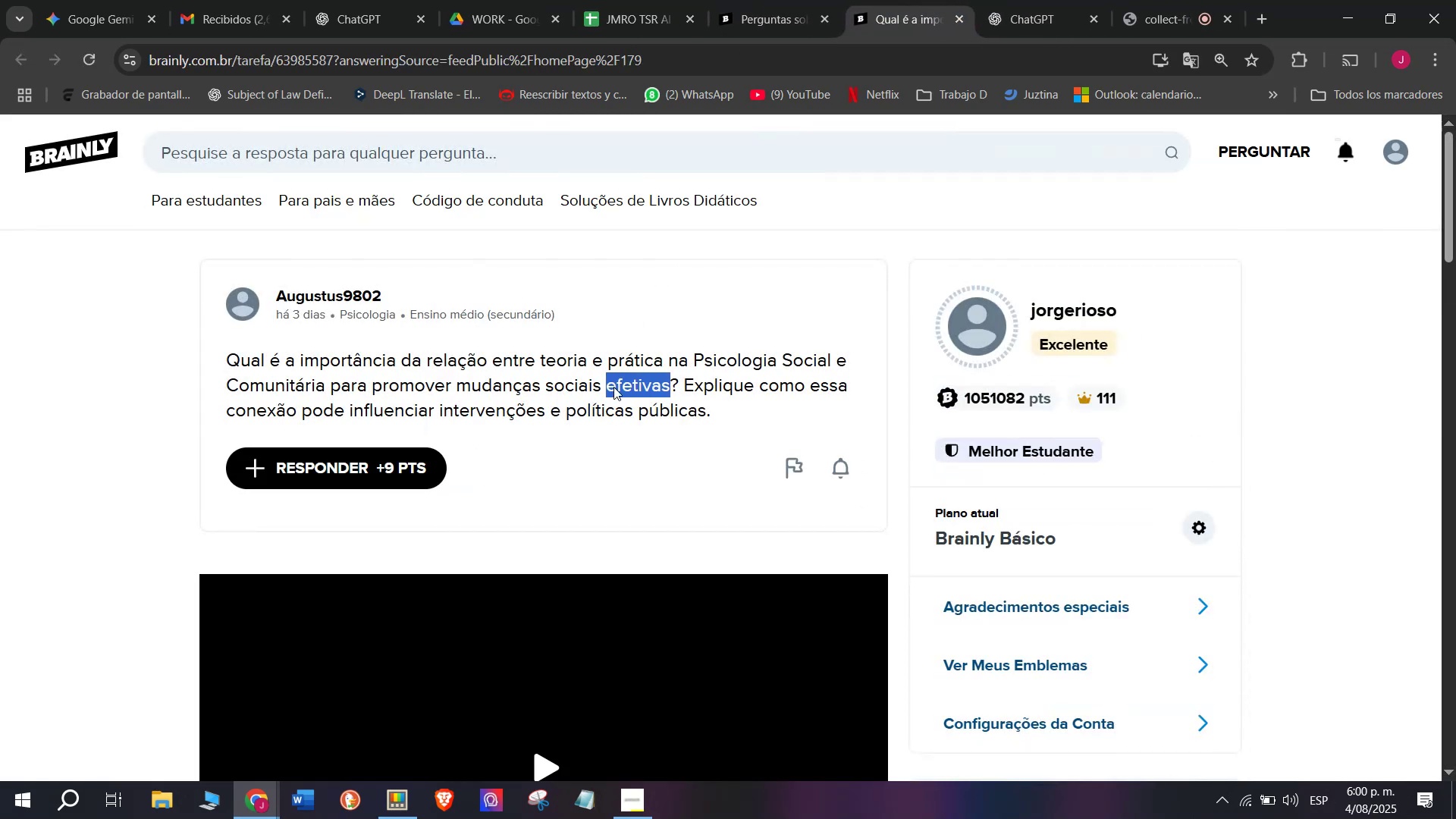 
triple_click([613, 387])
 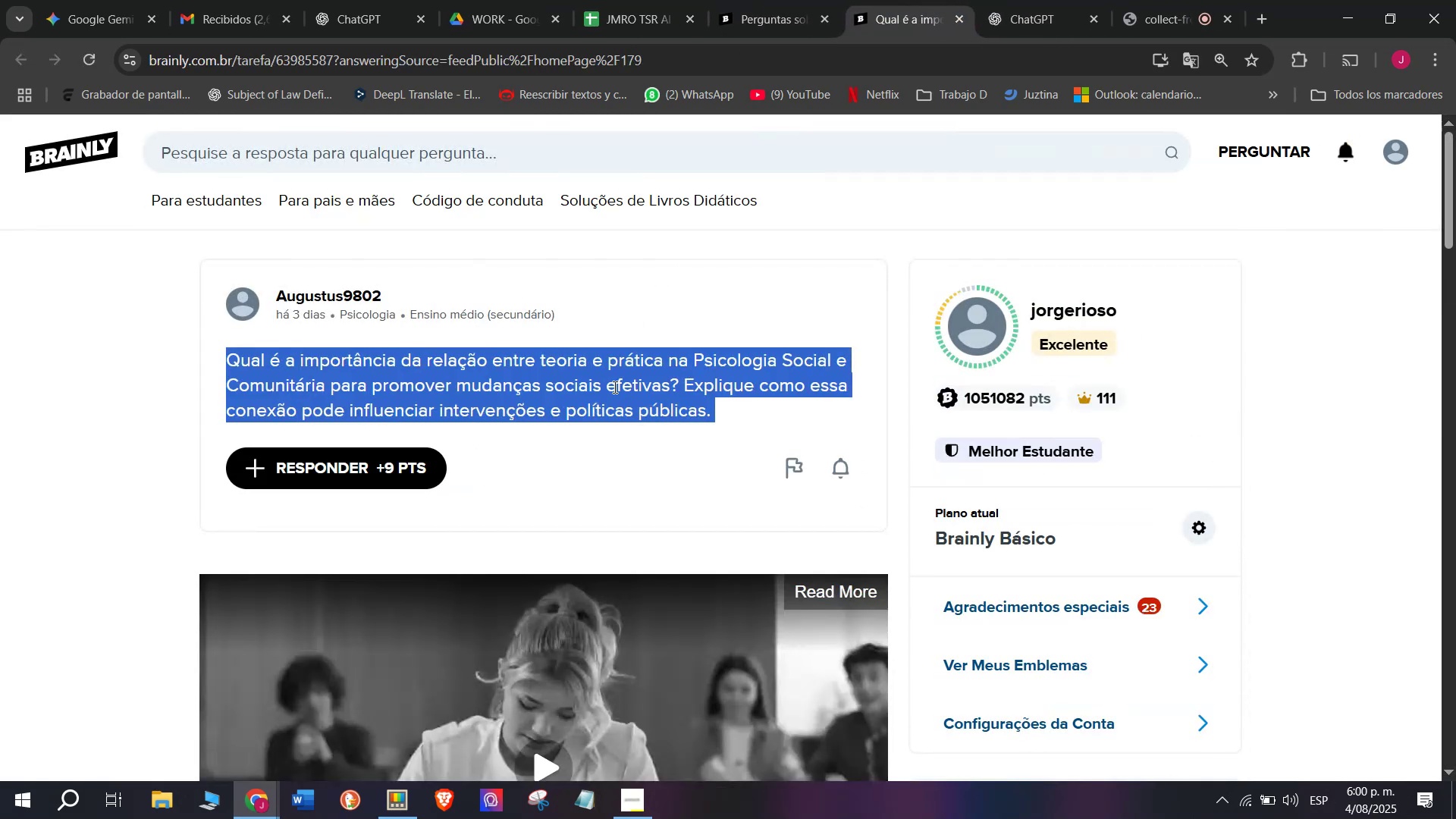 
key(Break)
 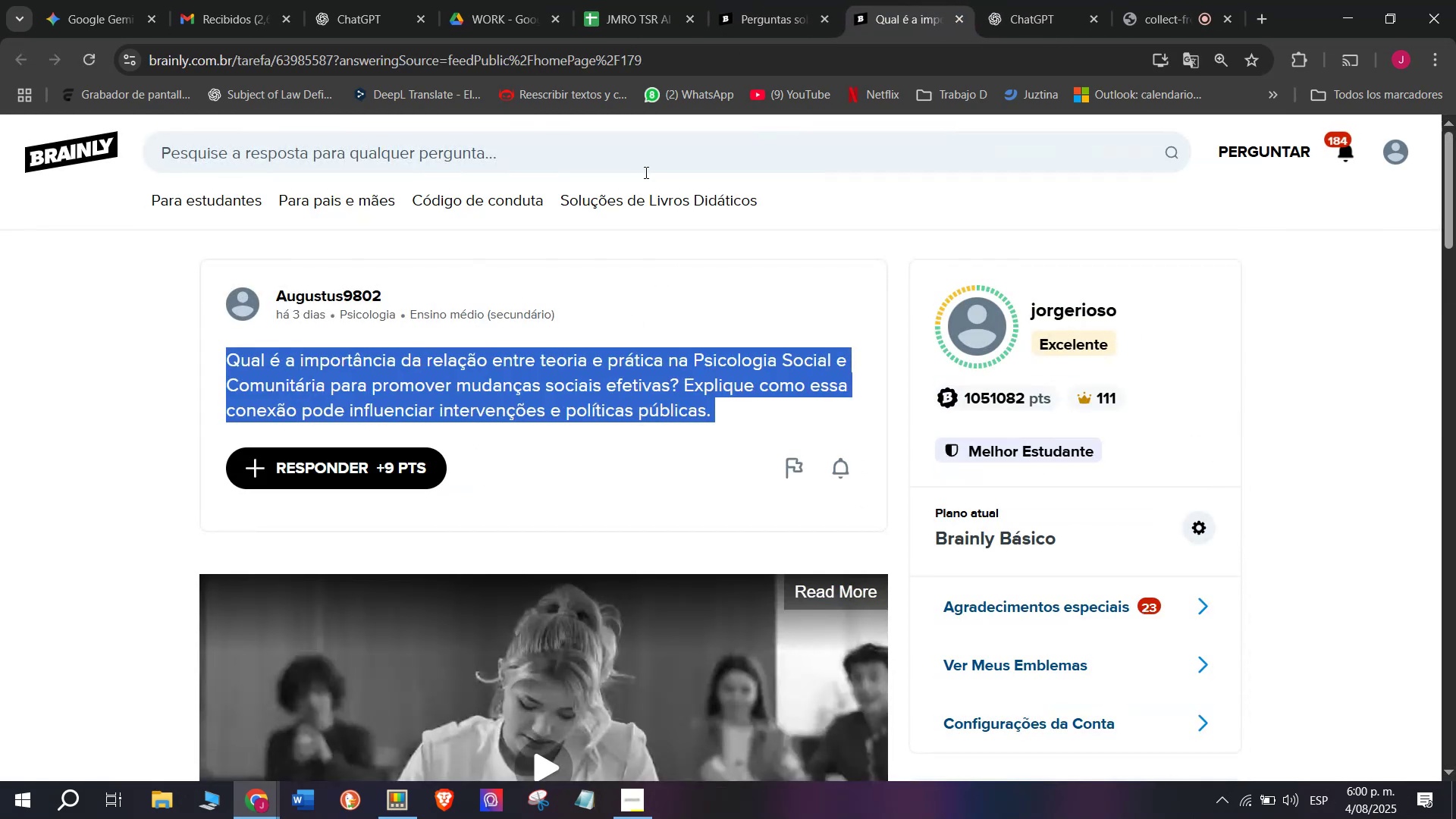 
key(Control+ControlLeft)
 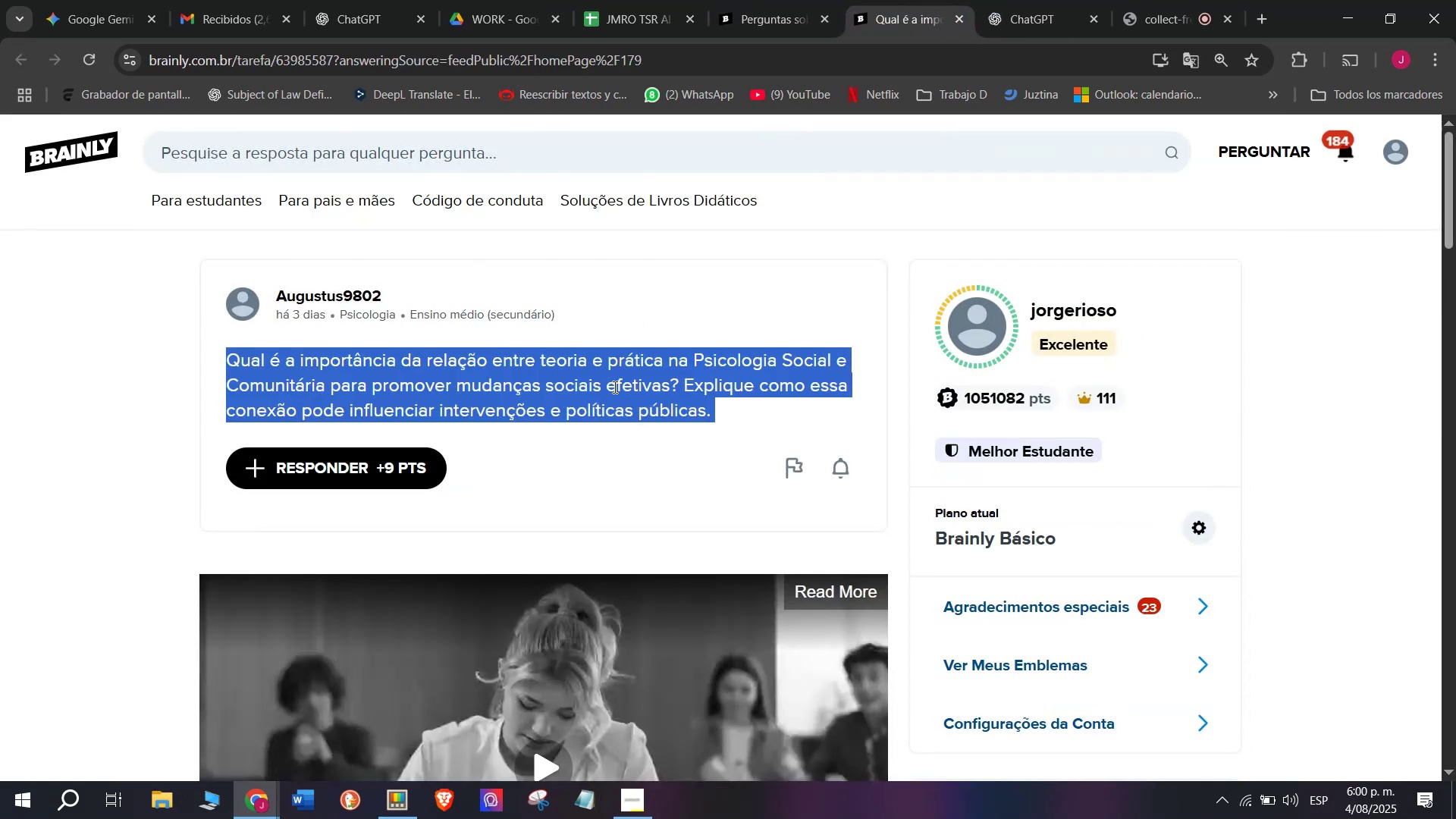 
key(Control+C)
 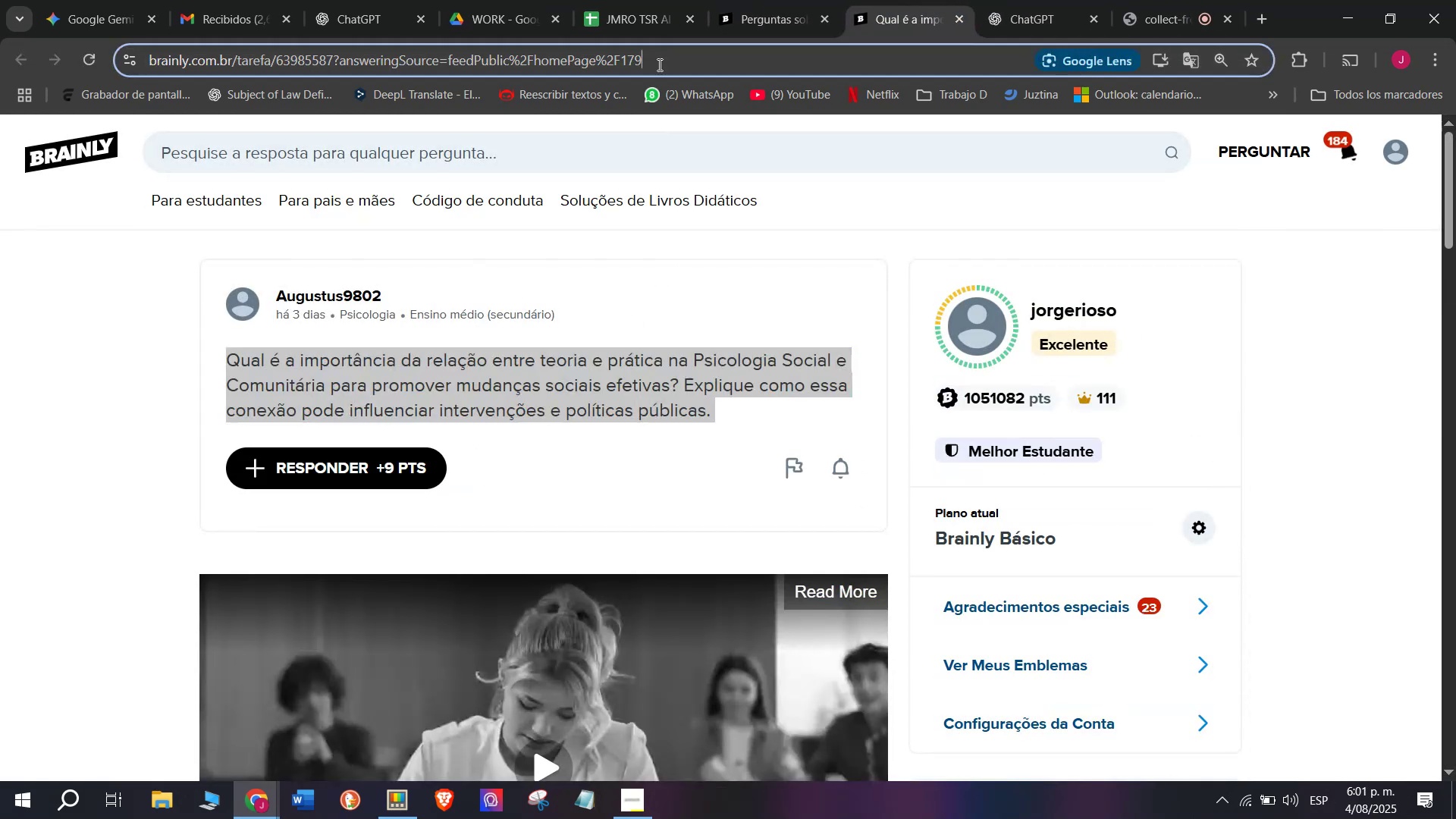 
double_click([658, 64])
 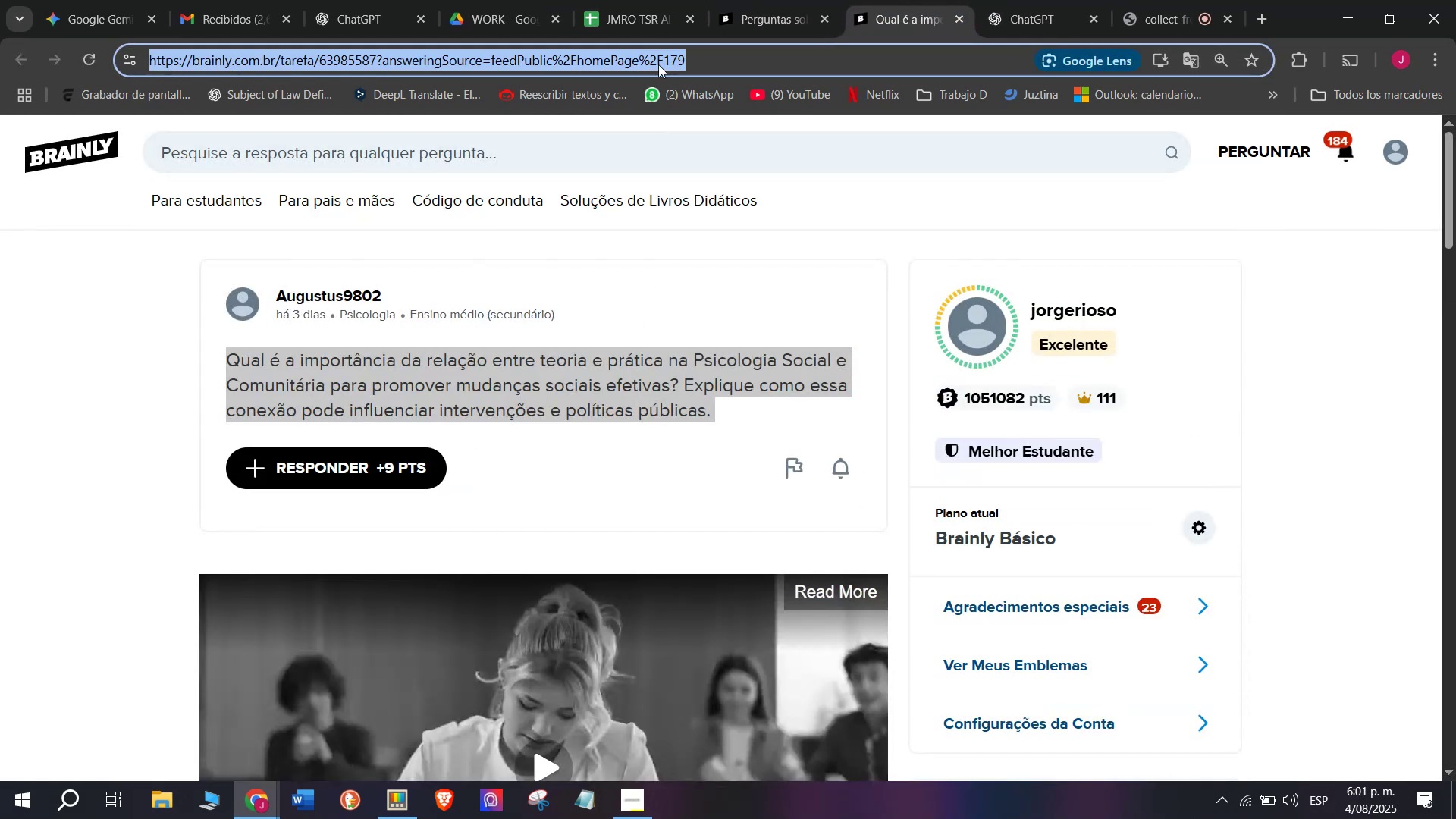 
triple_click([658, 64])
 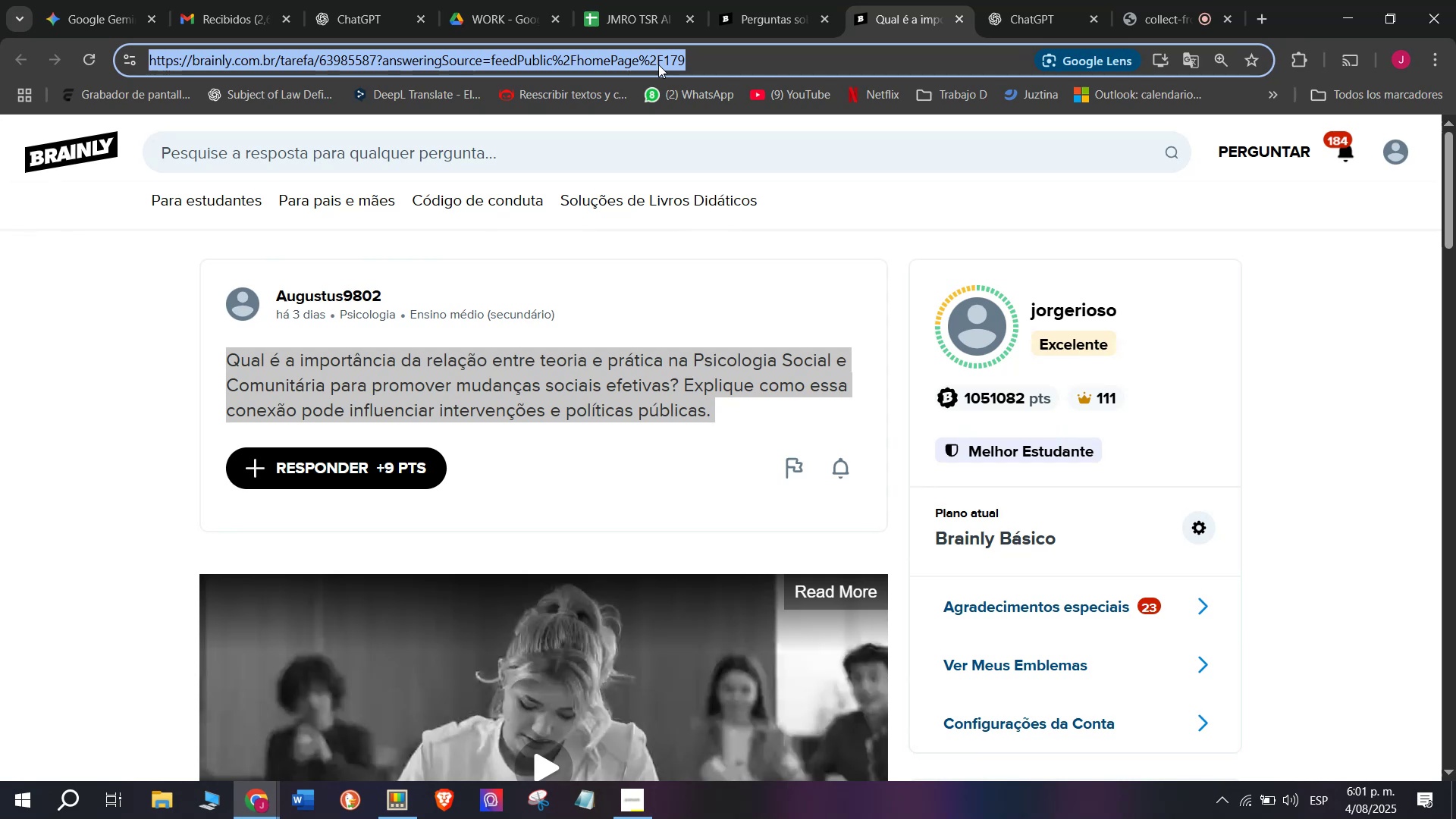 
key(Break)
 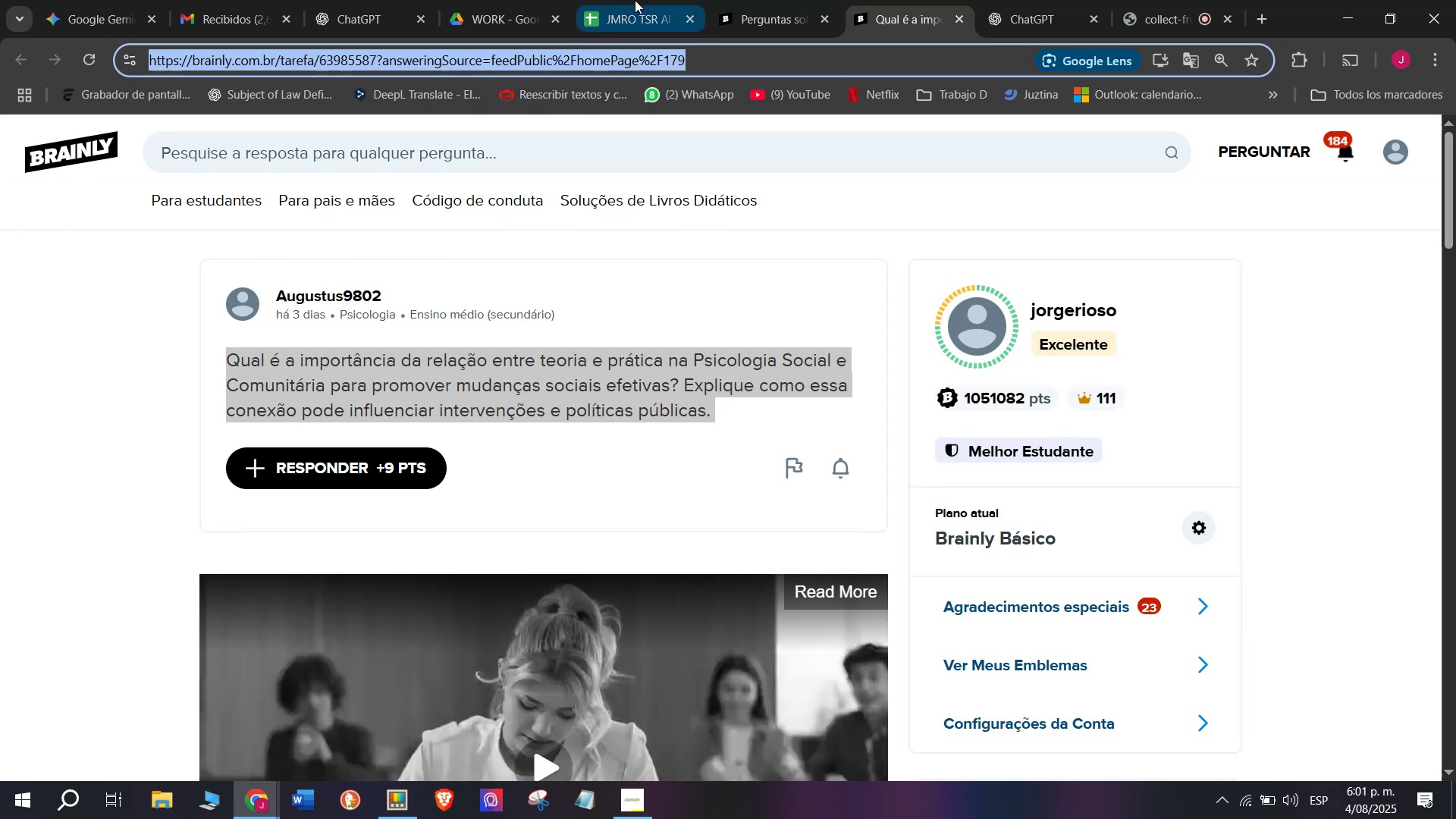 
key(Control+ControlLeft)
 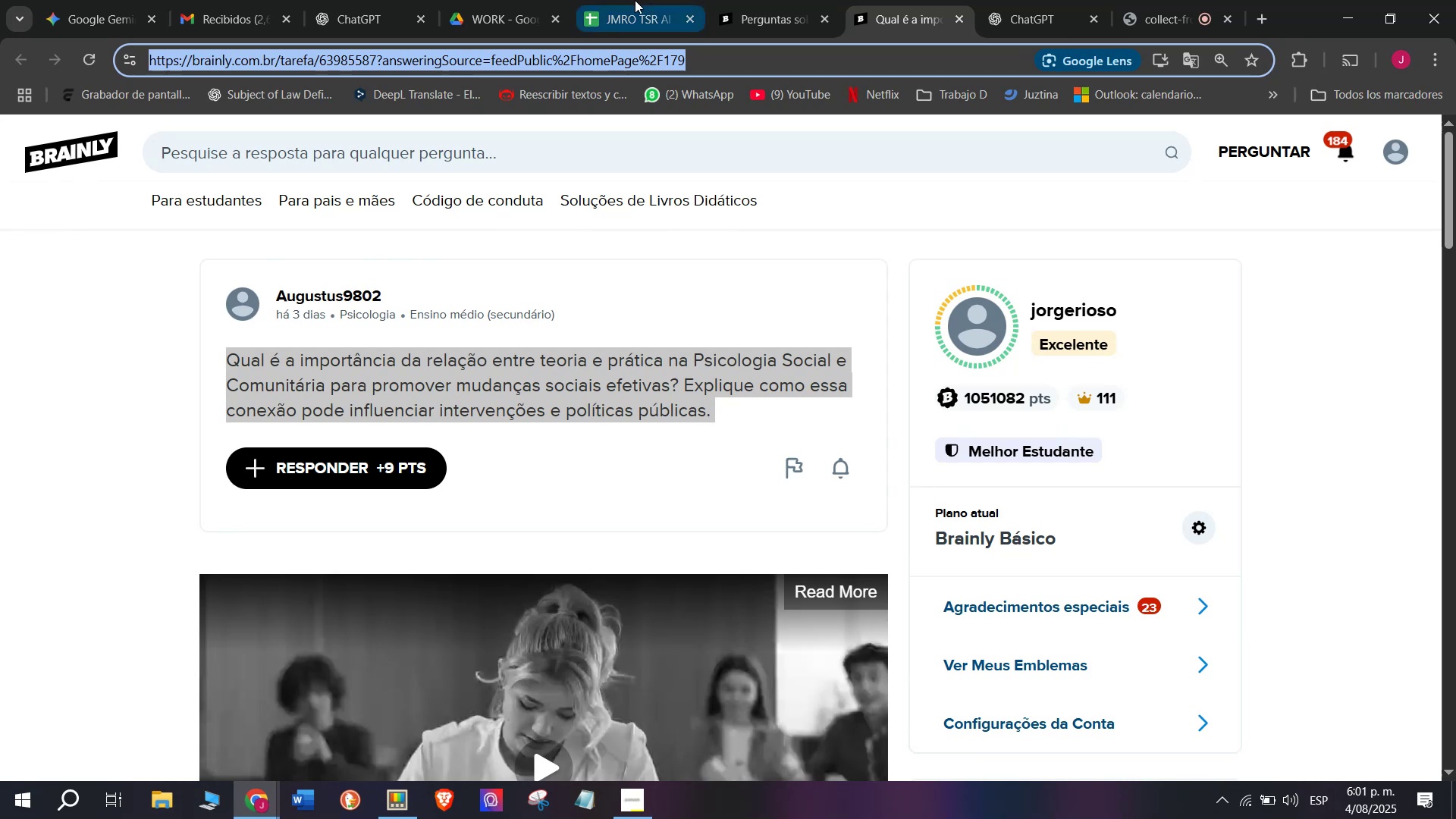 
key(Control+C)
 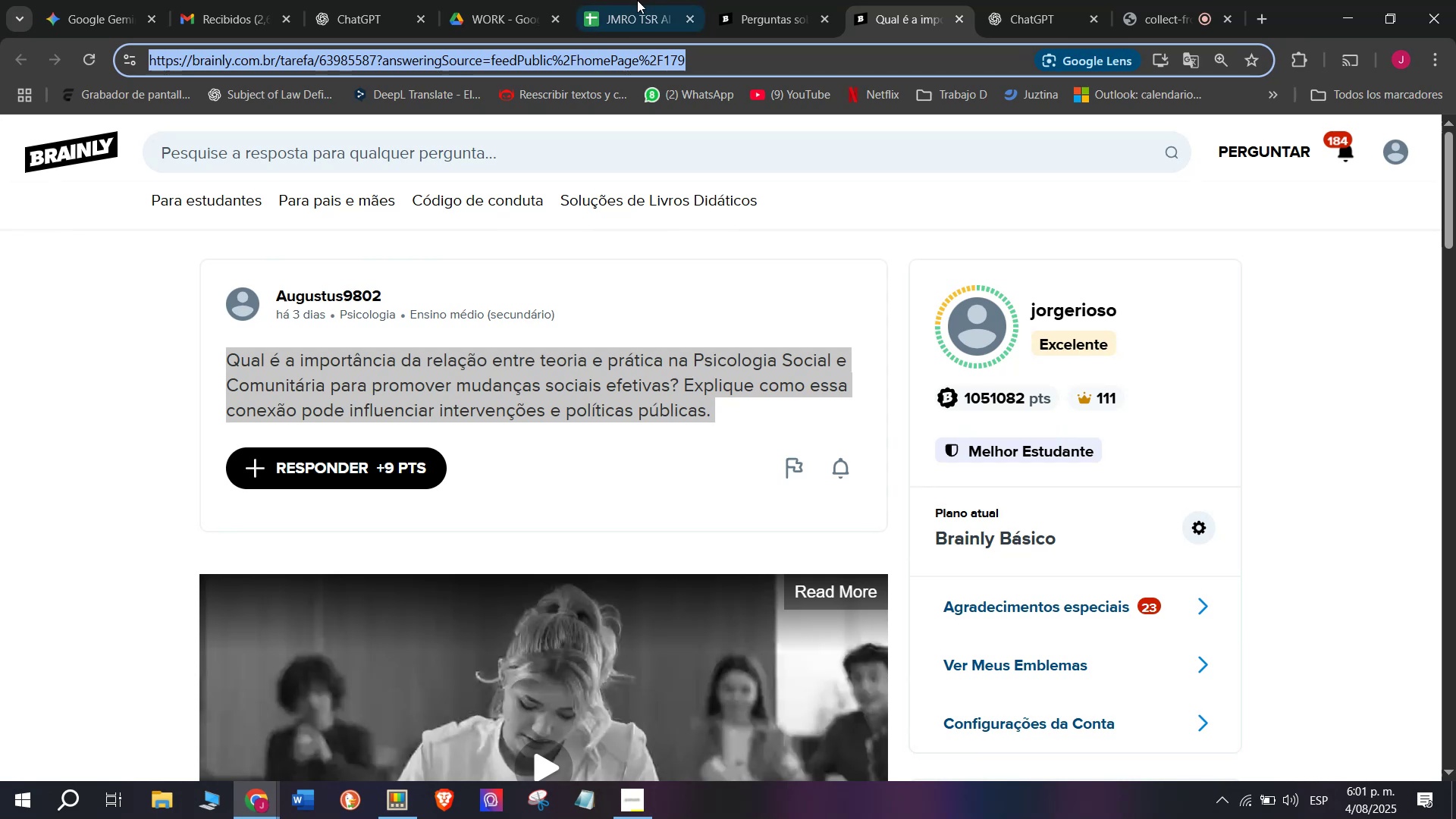 
left_click([635, 0])
 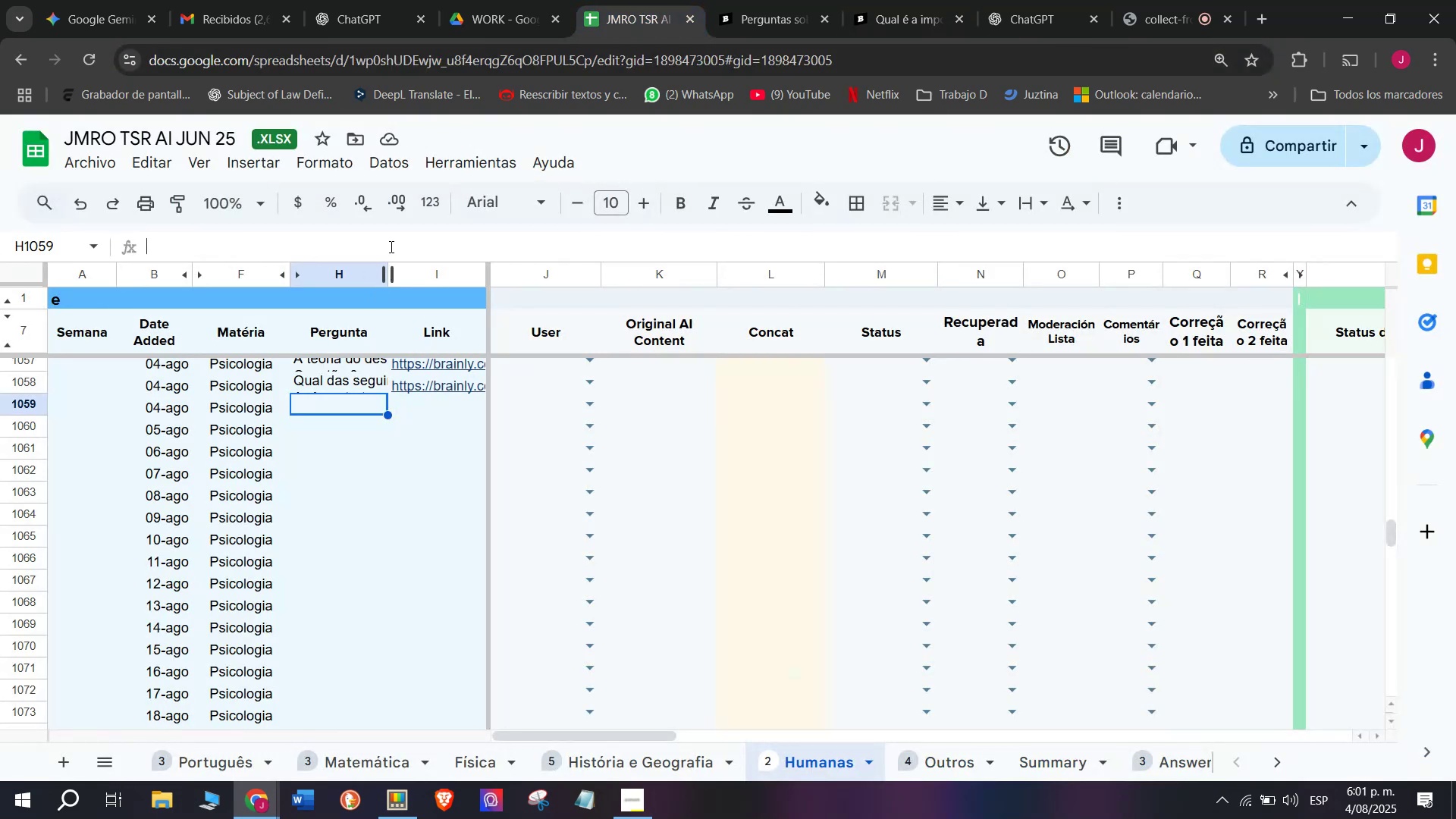 
key(Meta+MetaLeft)
 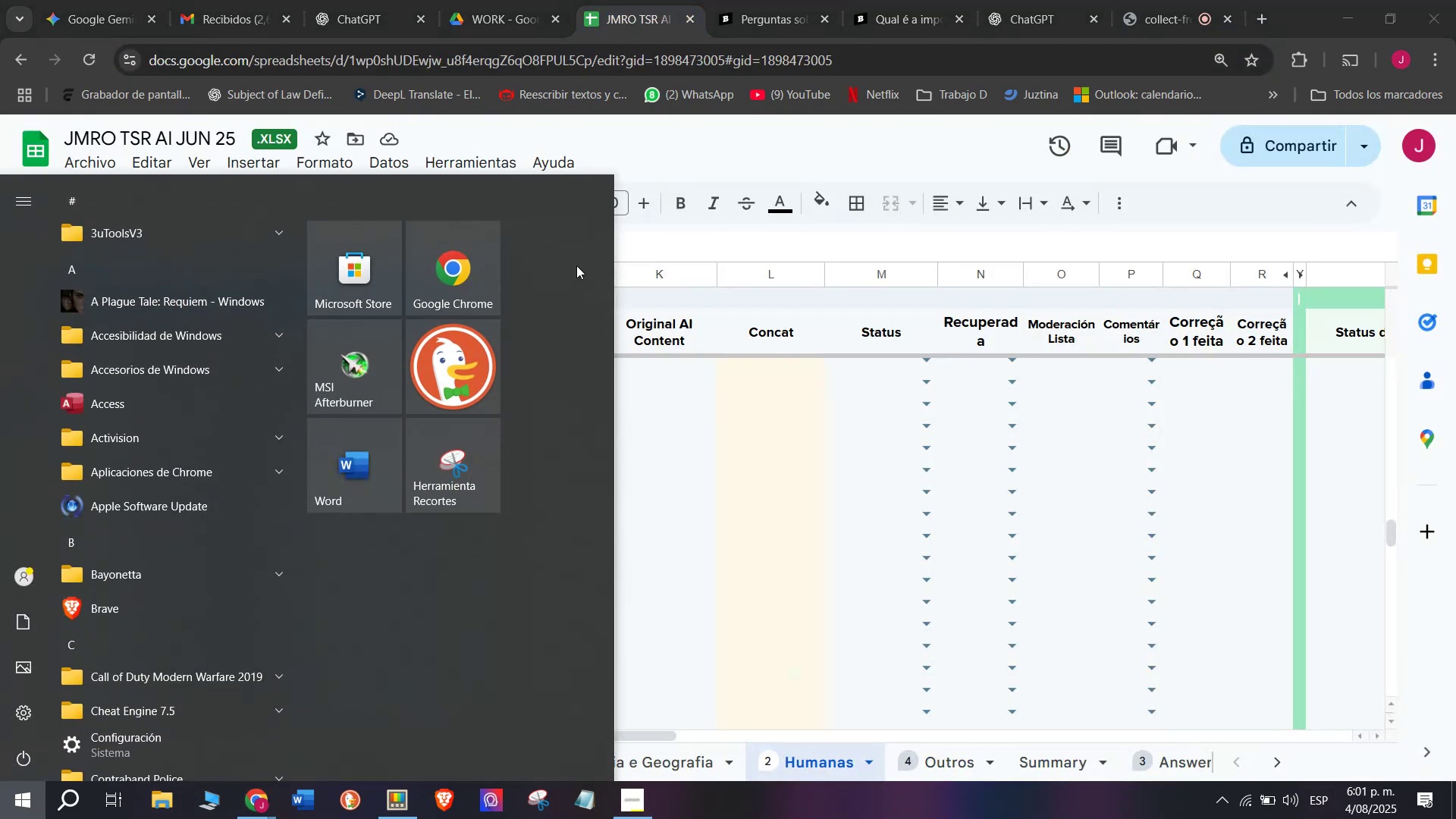 
left_click([631, 238])
 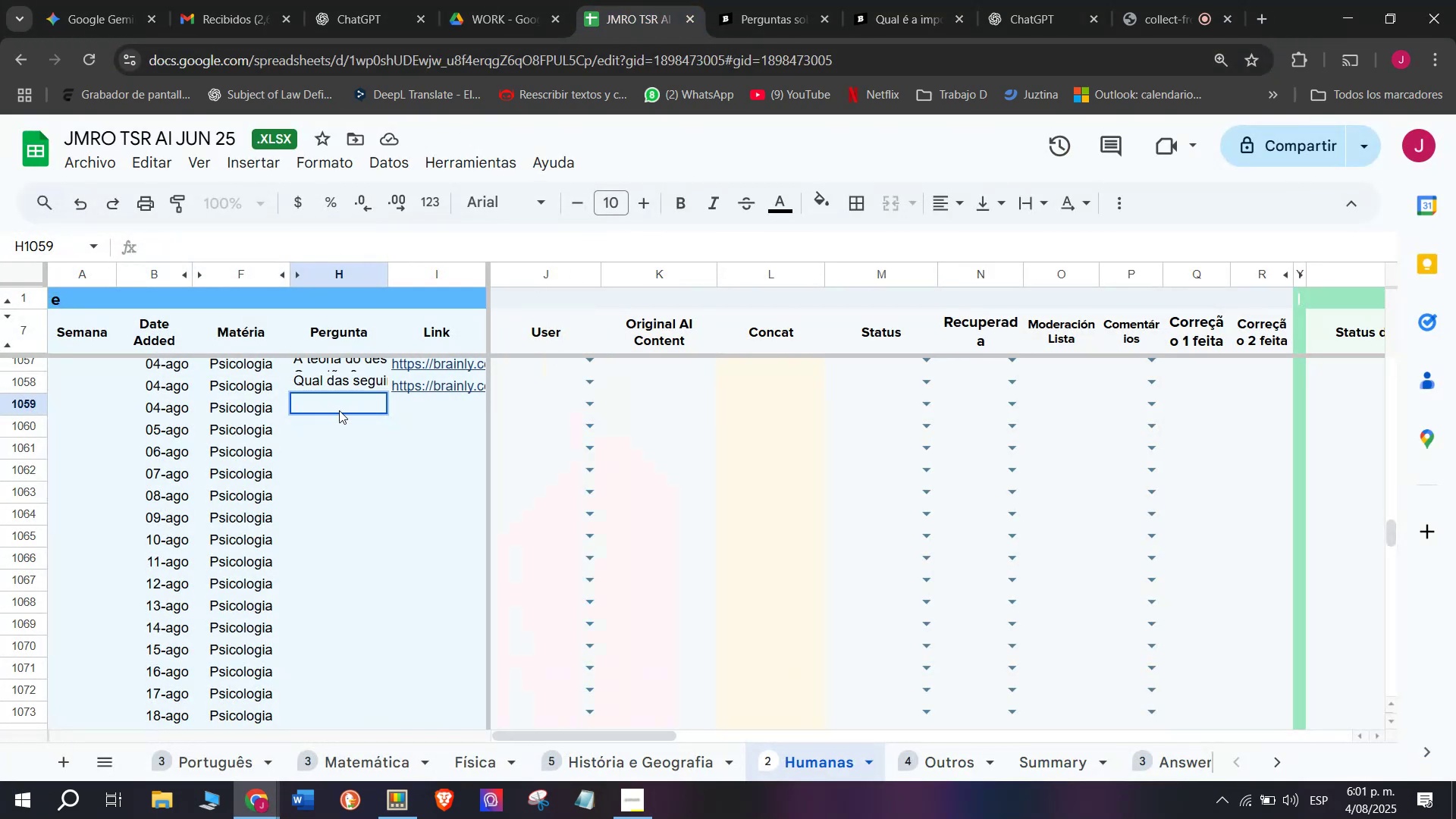 
double_click([339, 405])
 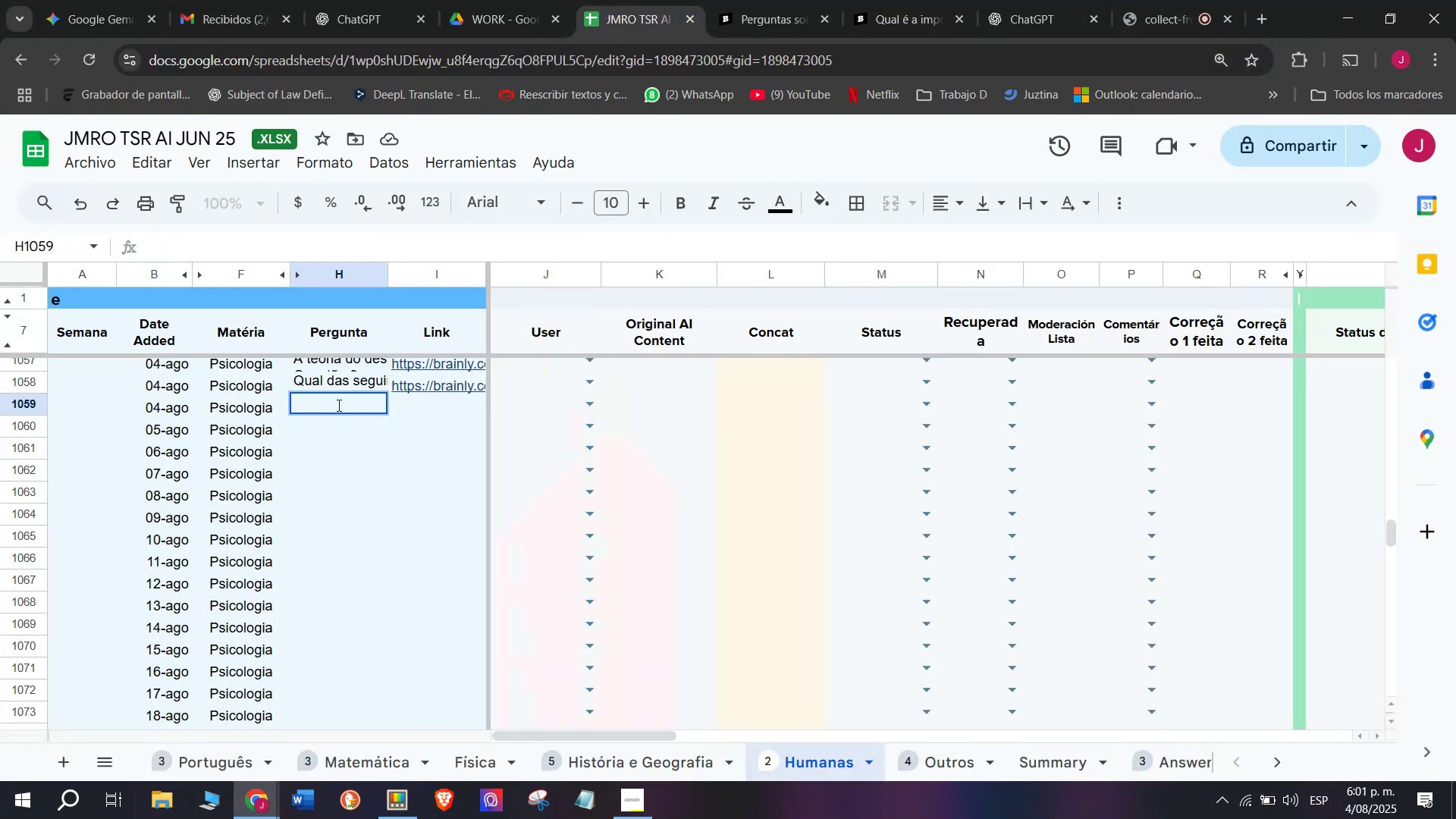 
key(C)
 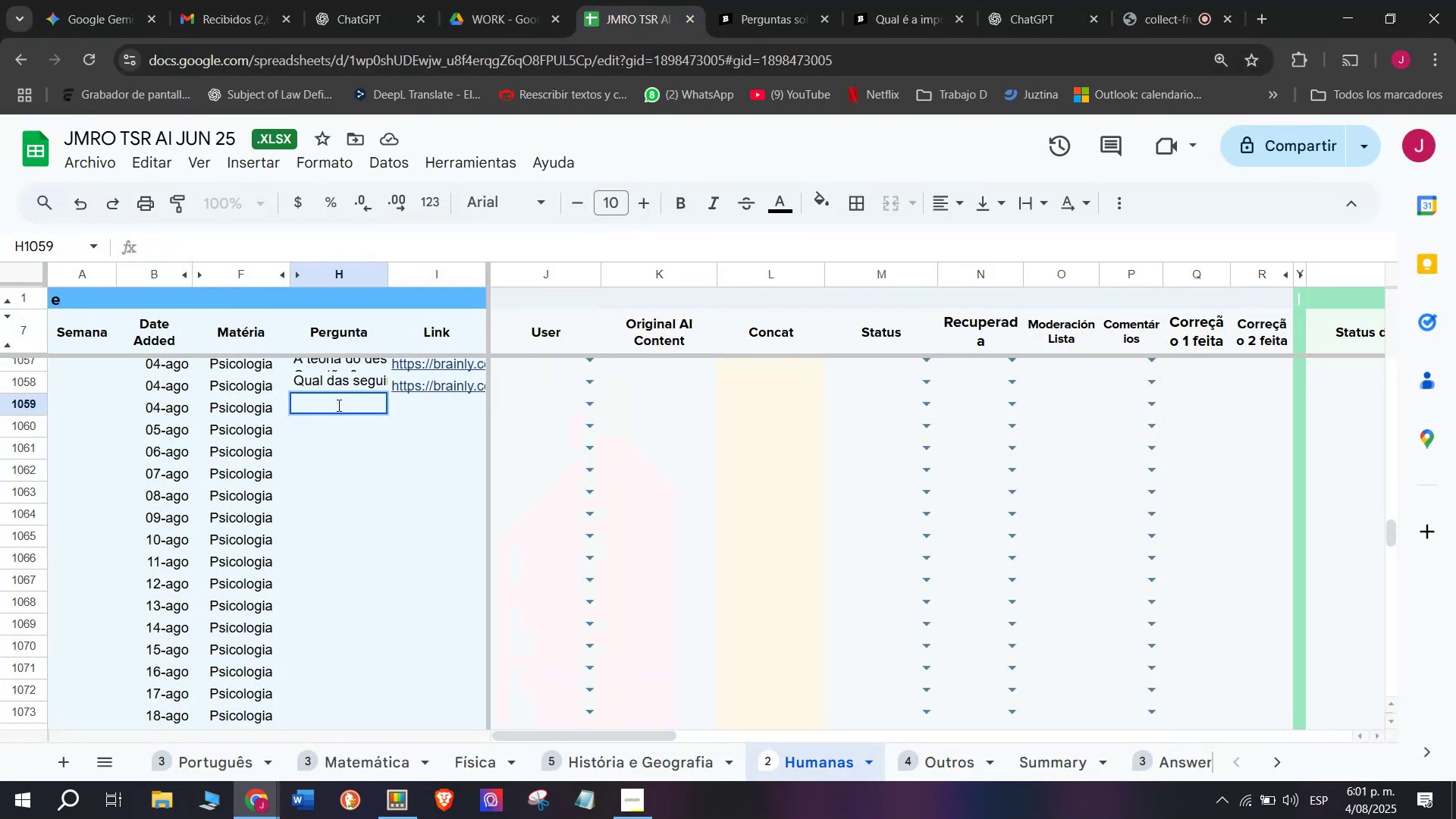 
key(Meta+MetaLeft)
 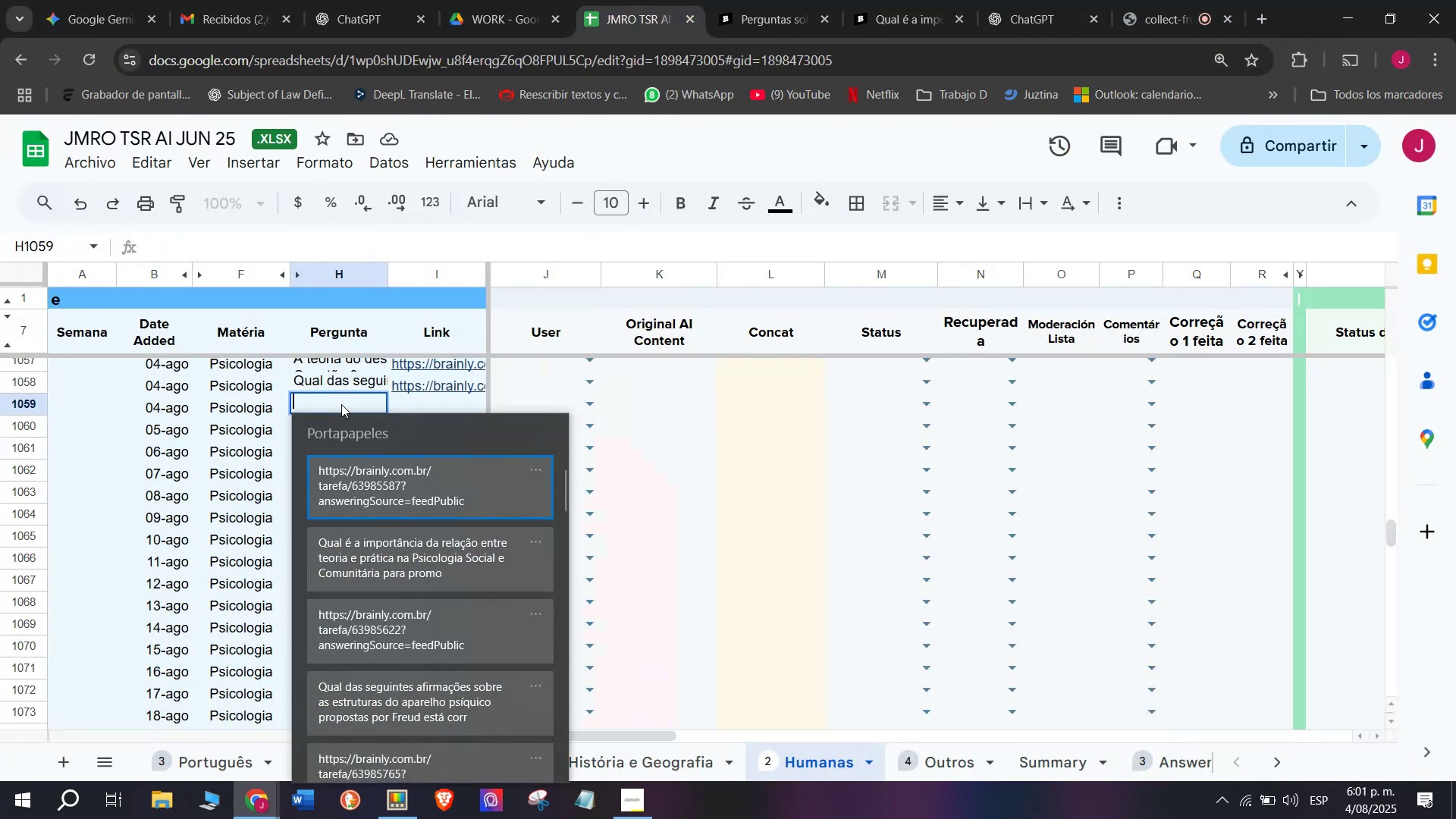 
key(Meta+V)
 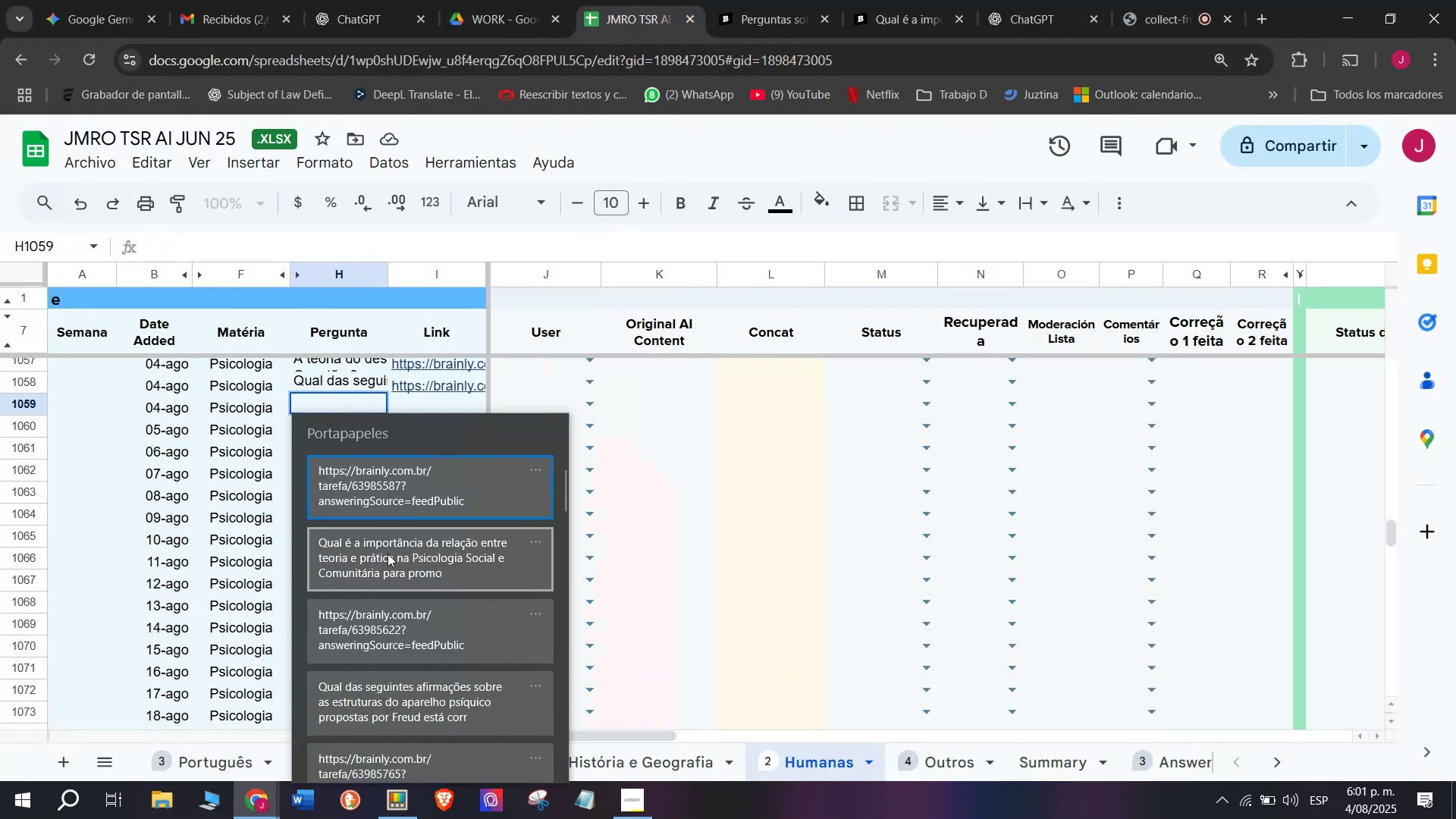 
left_click([388, 554])
 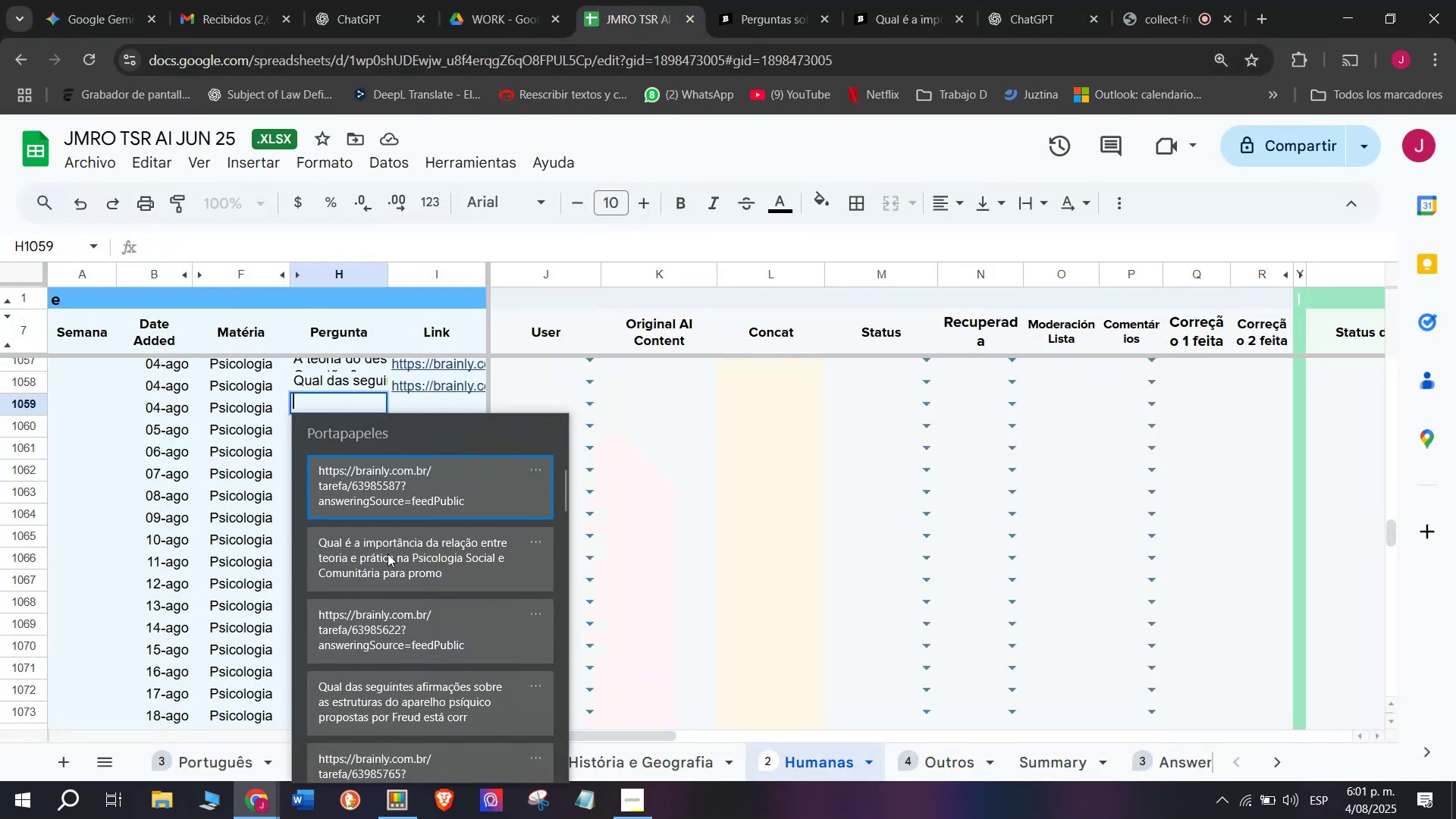 
key(Control+ControlLeft)
 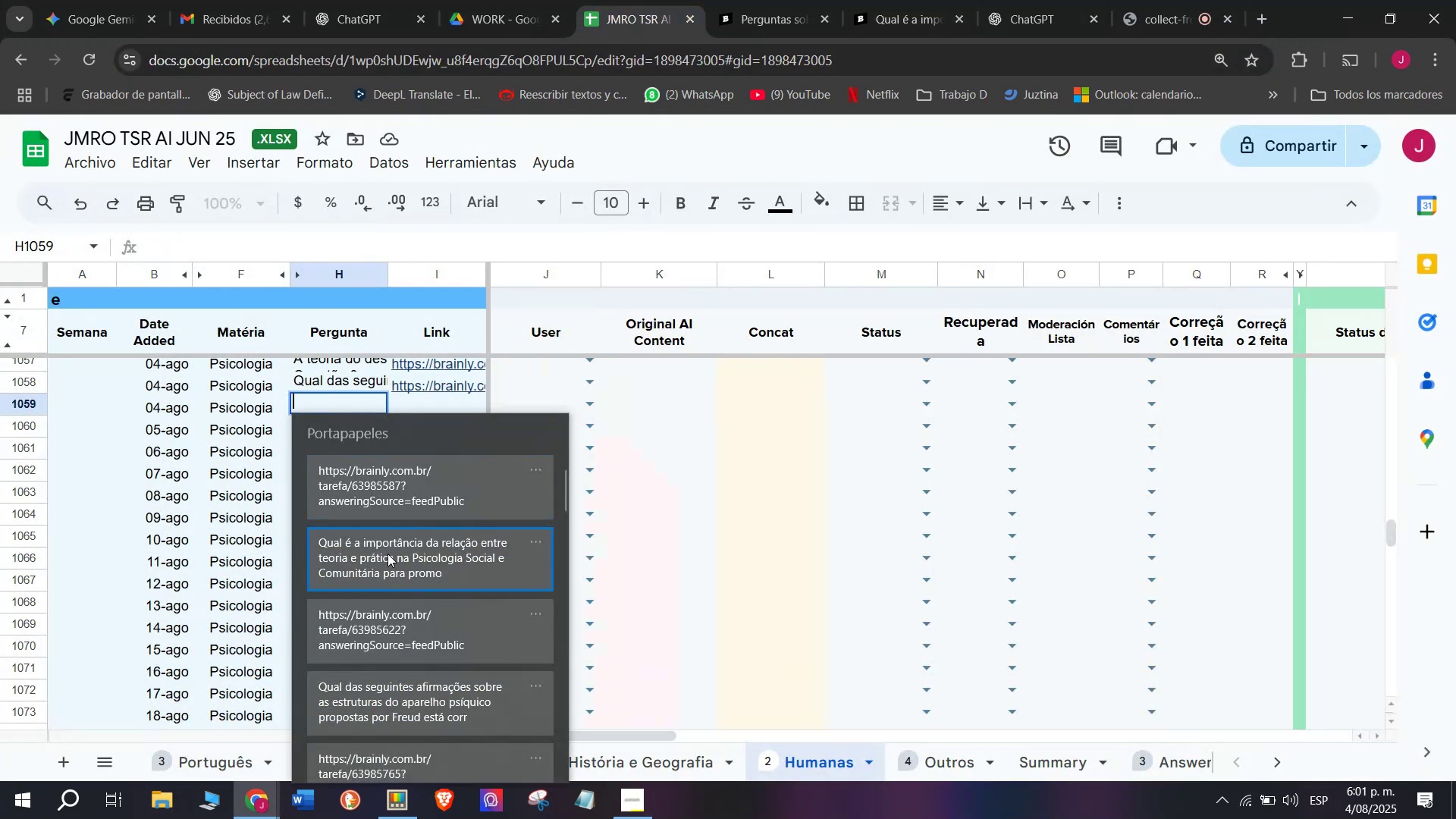 
key(Control+V)
 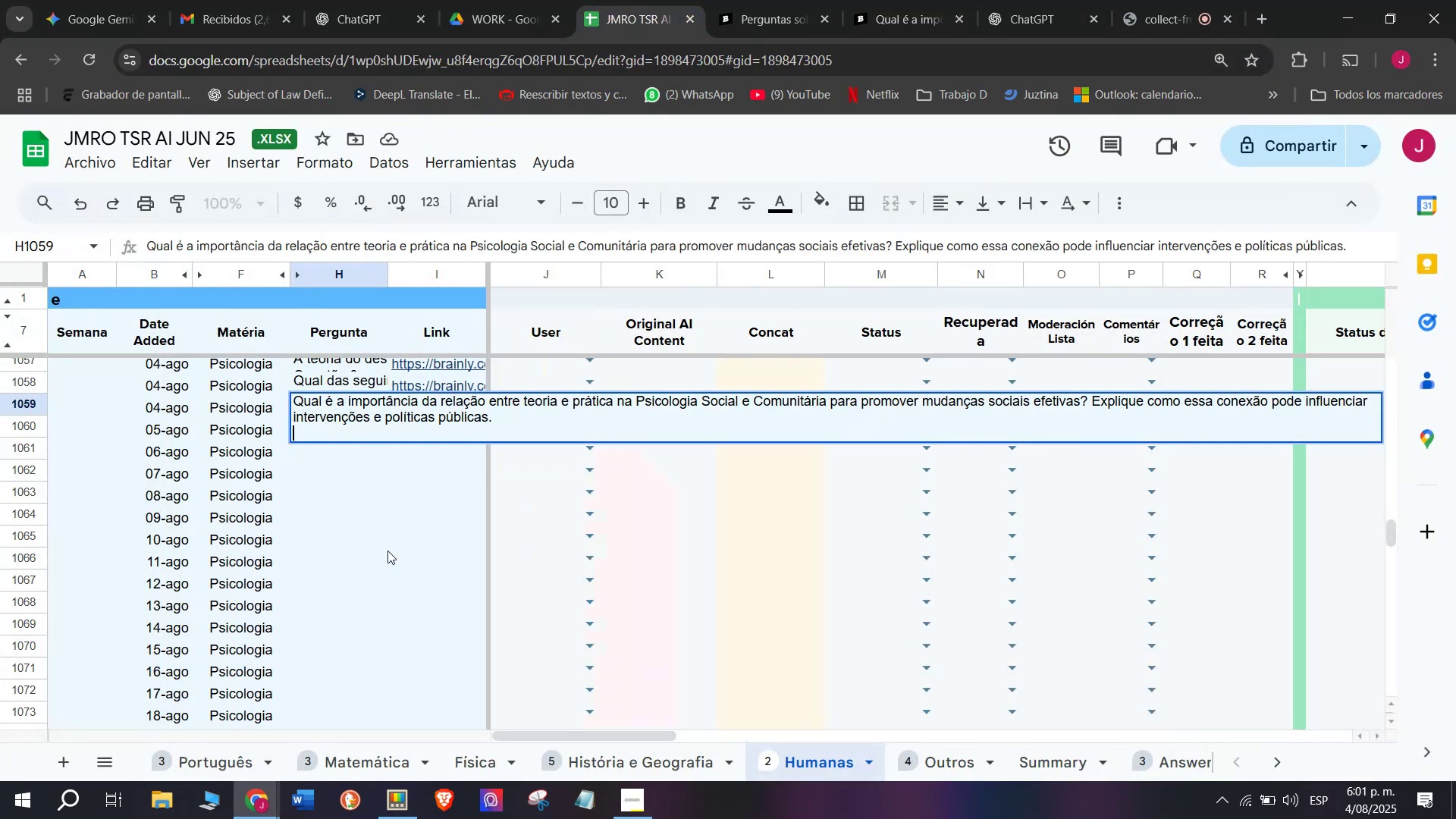 
key(Enter)
 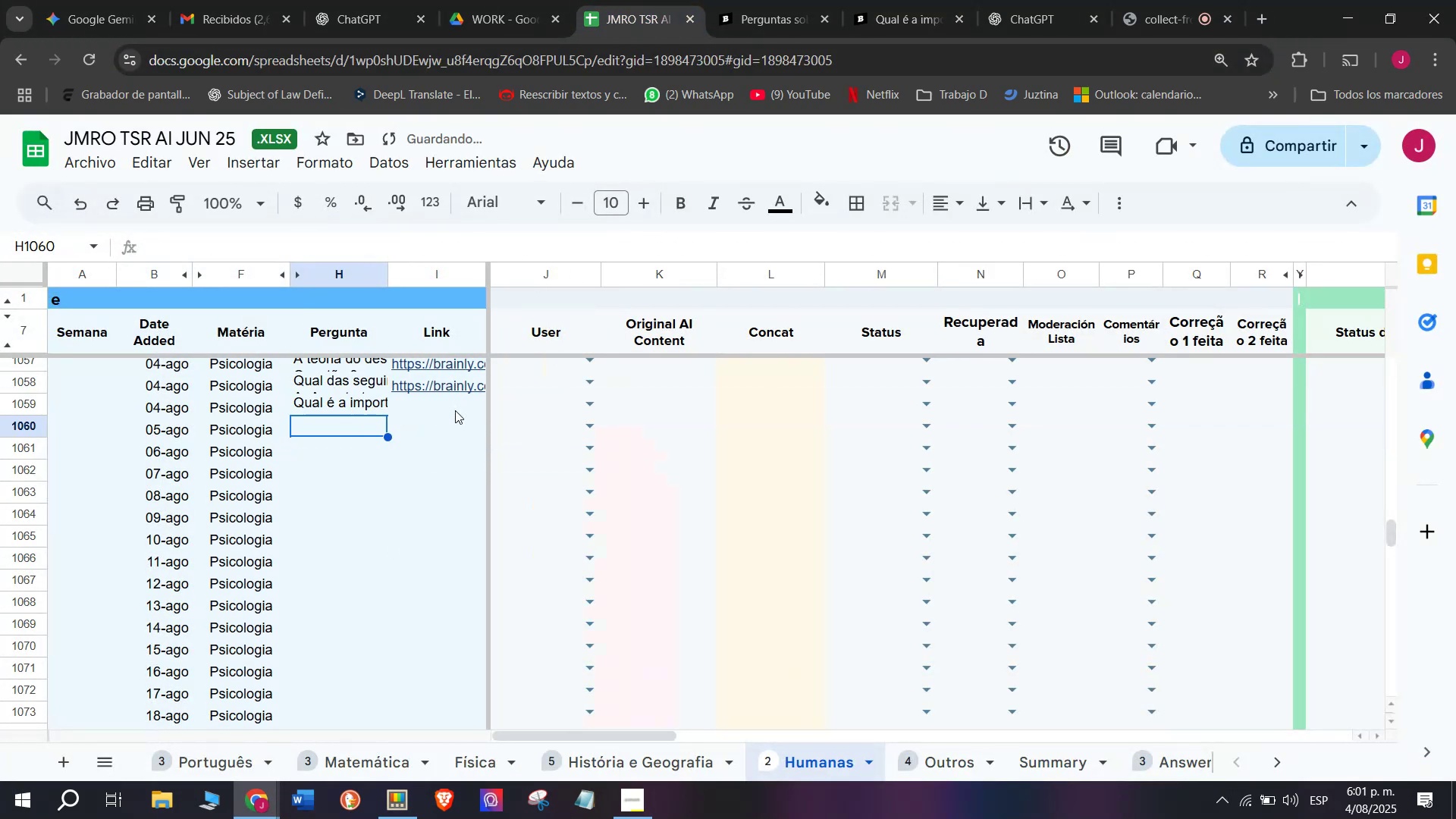 
left_click([455, 410])
 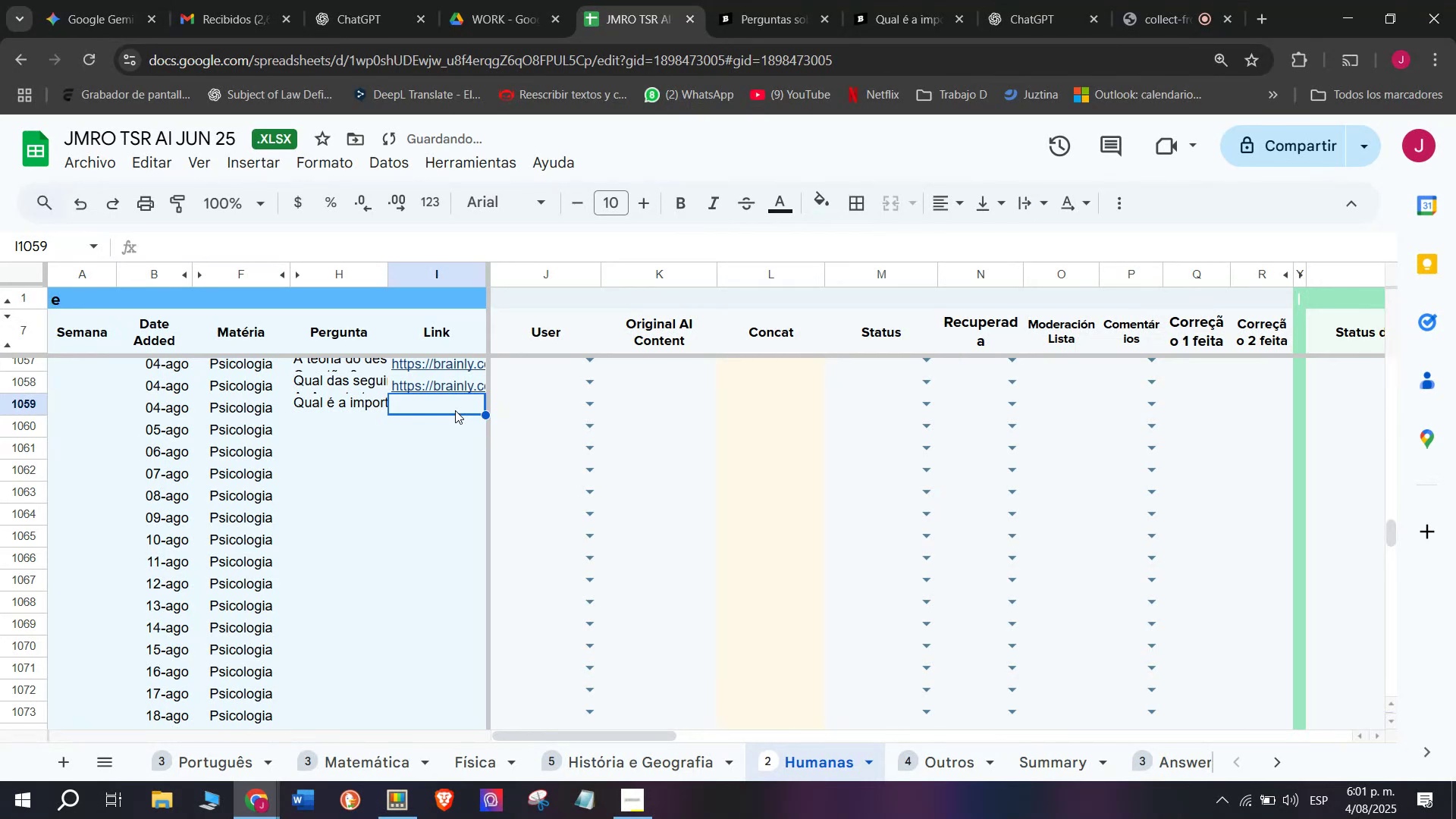 
key(C)
 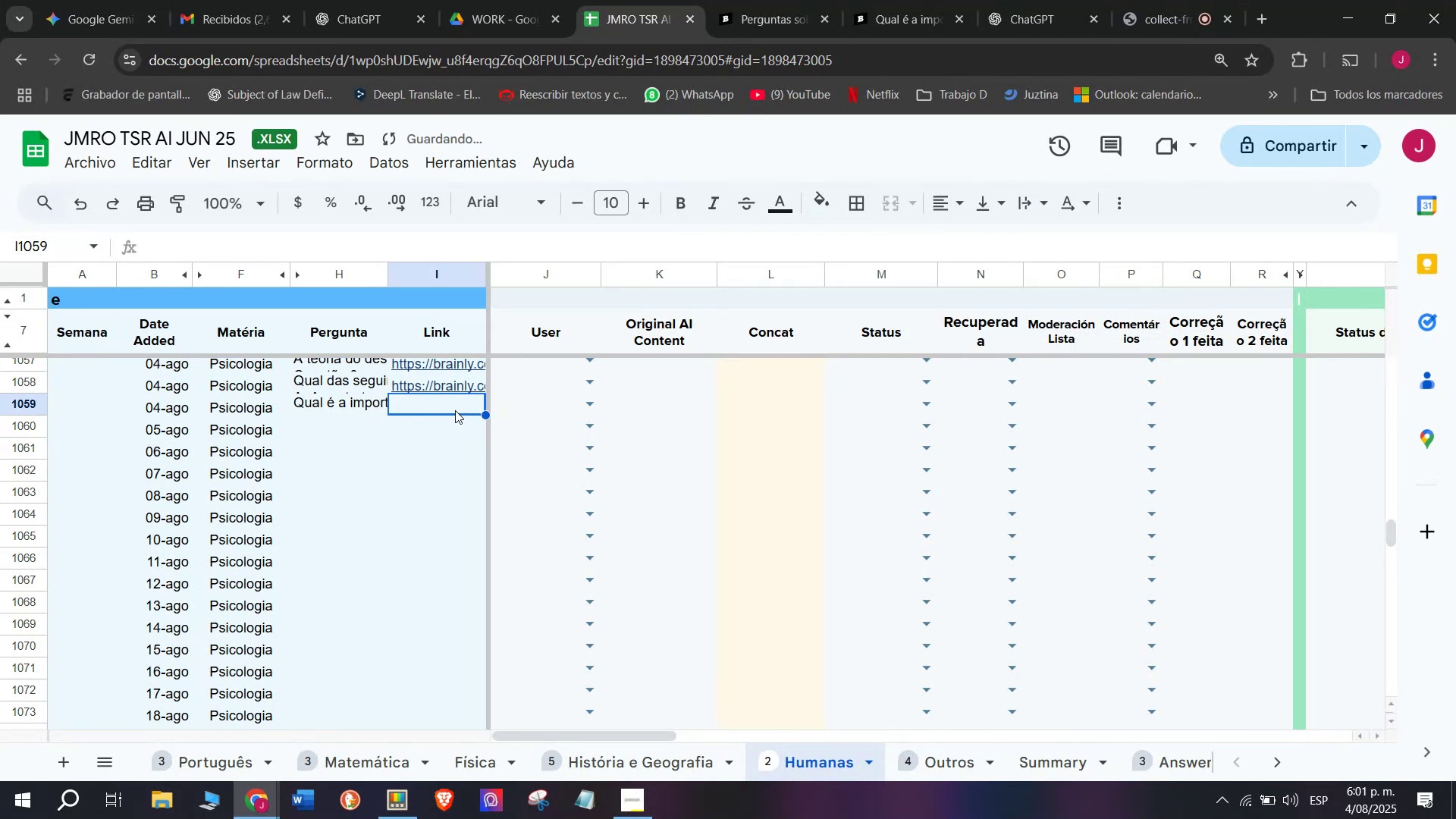 
key(Meta+MetaLeft)
 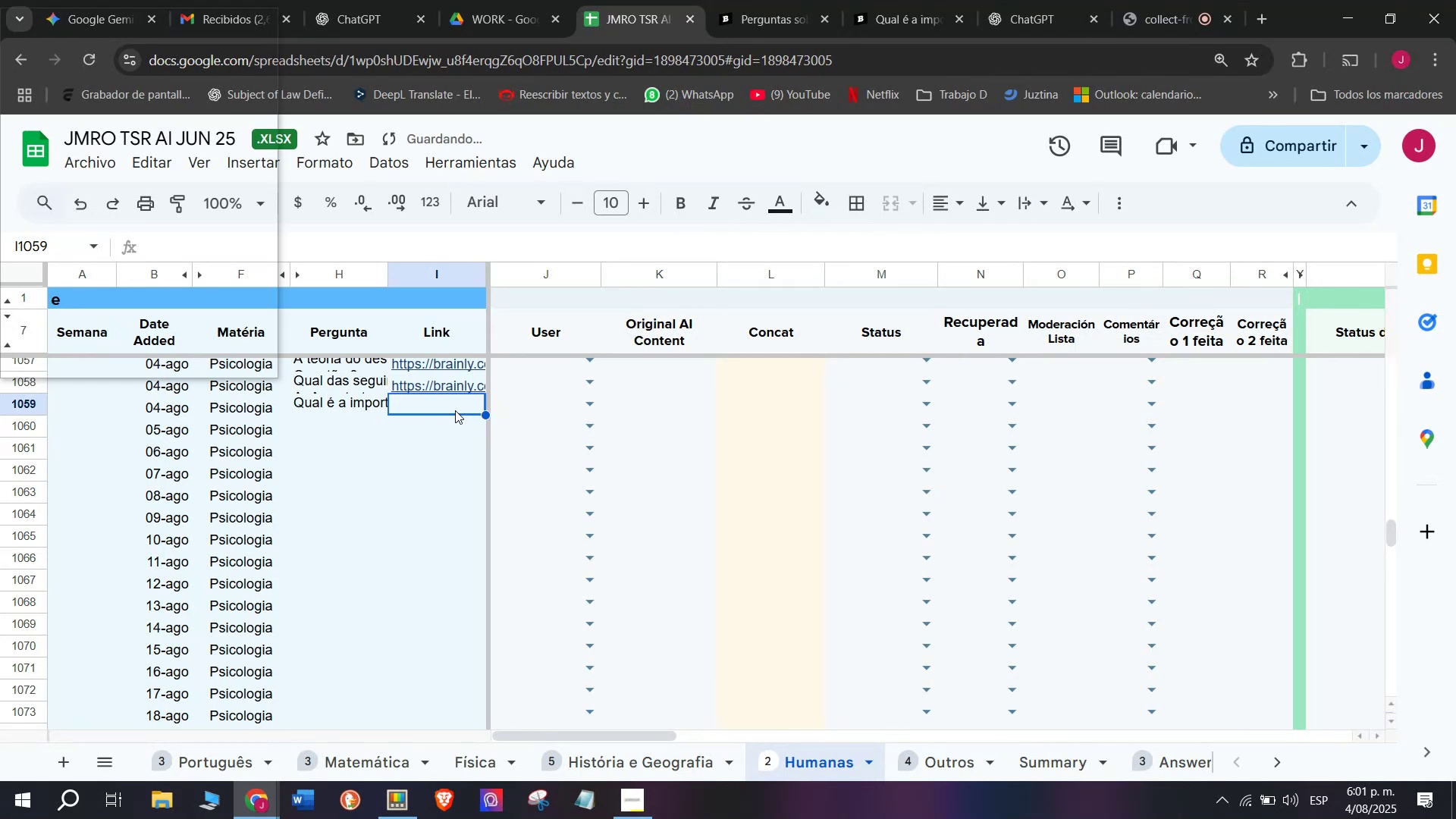 
key(Meta+V)
 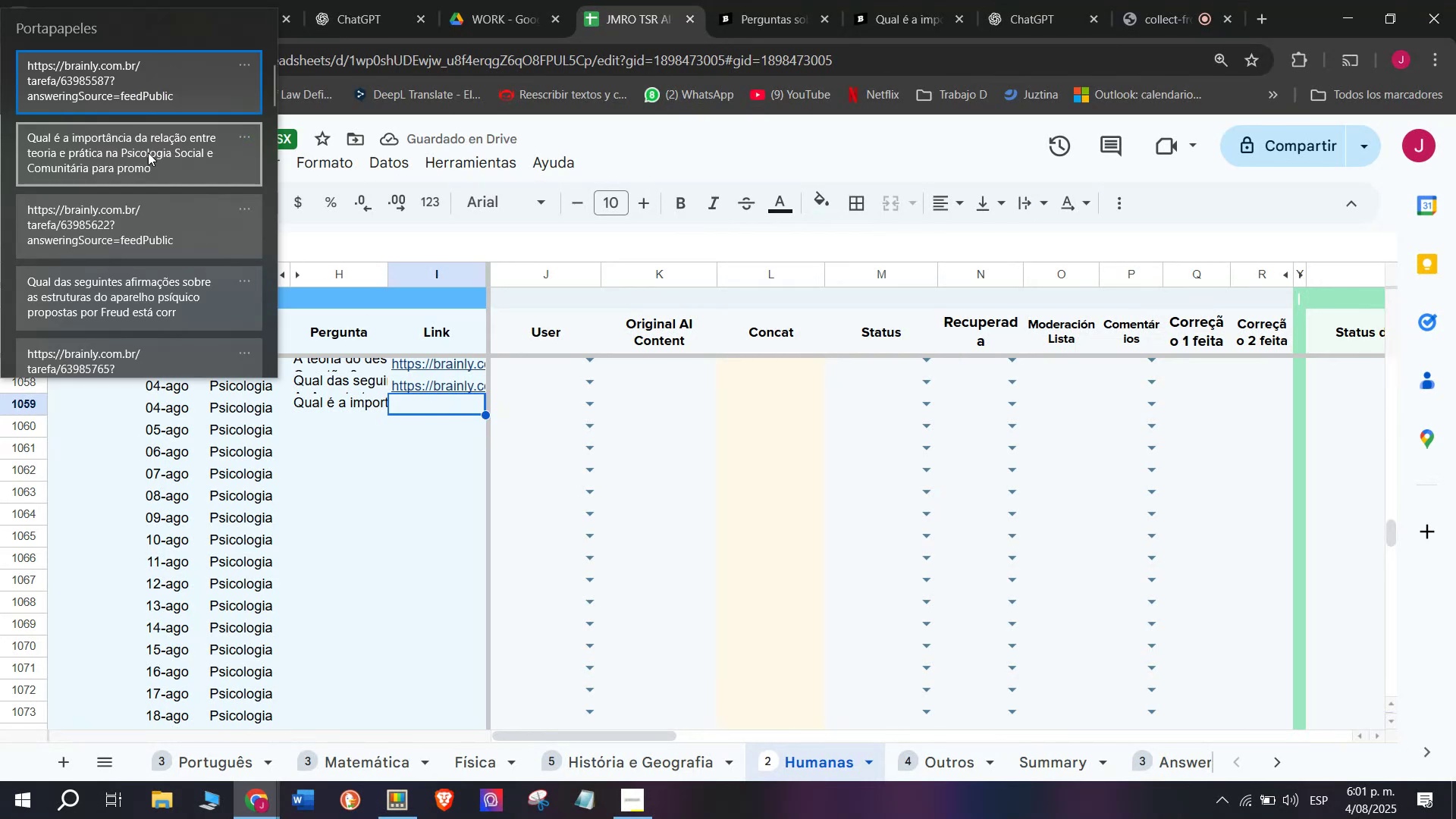 
left_click([143, 89])
 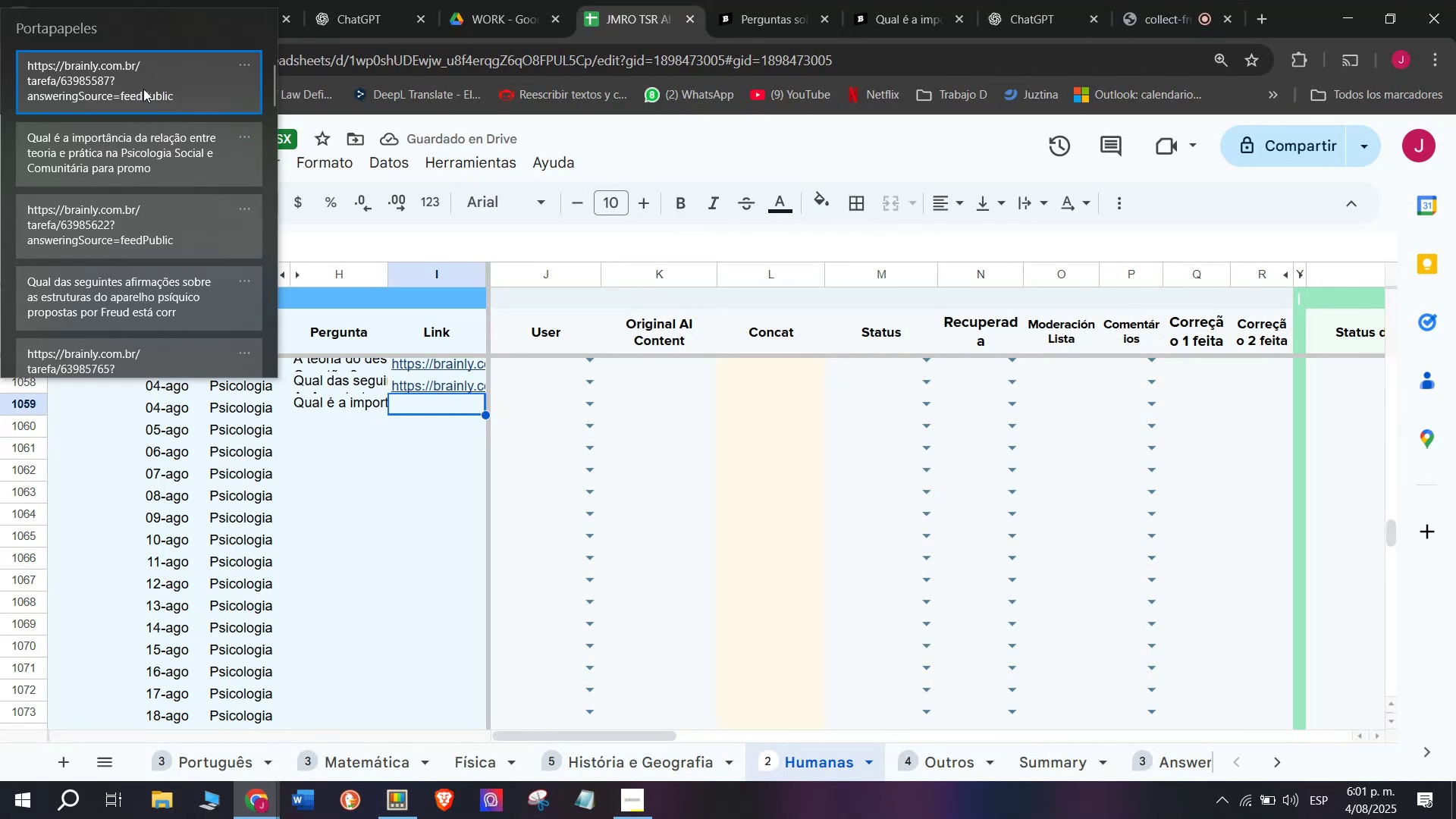 
key(Control+ControlLeft)
 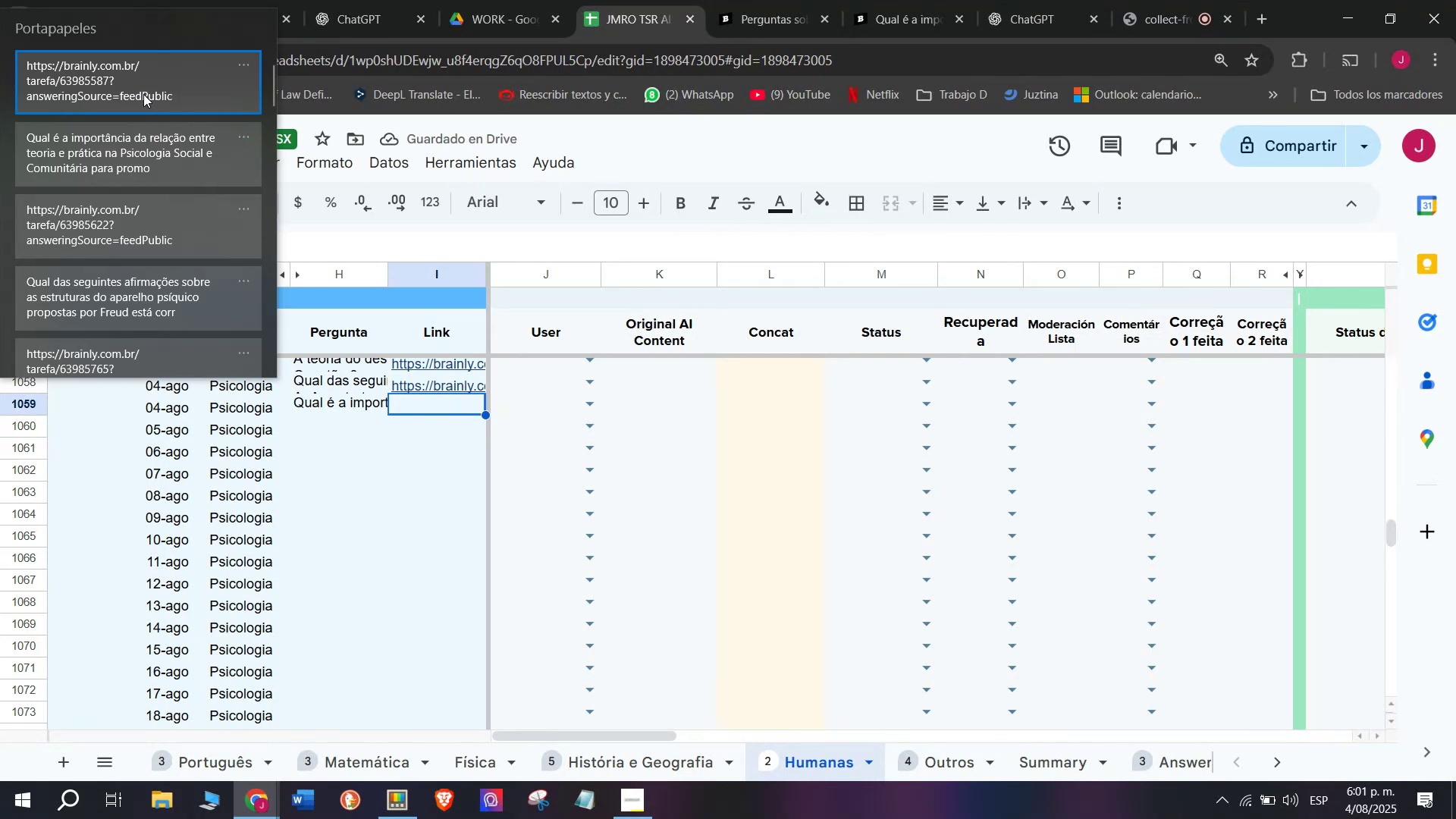 
left_click([317, 422])
 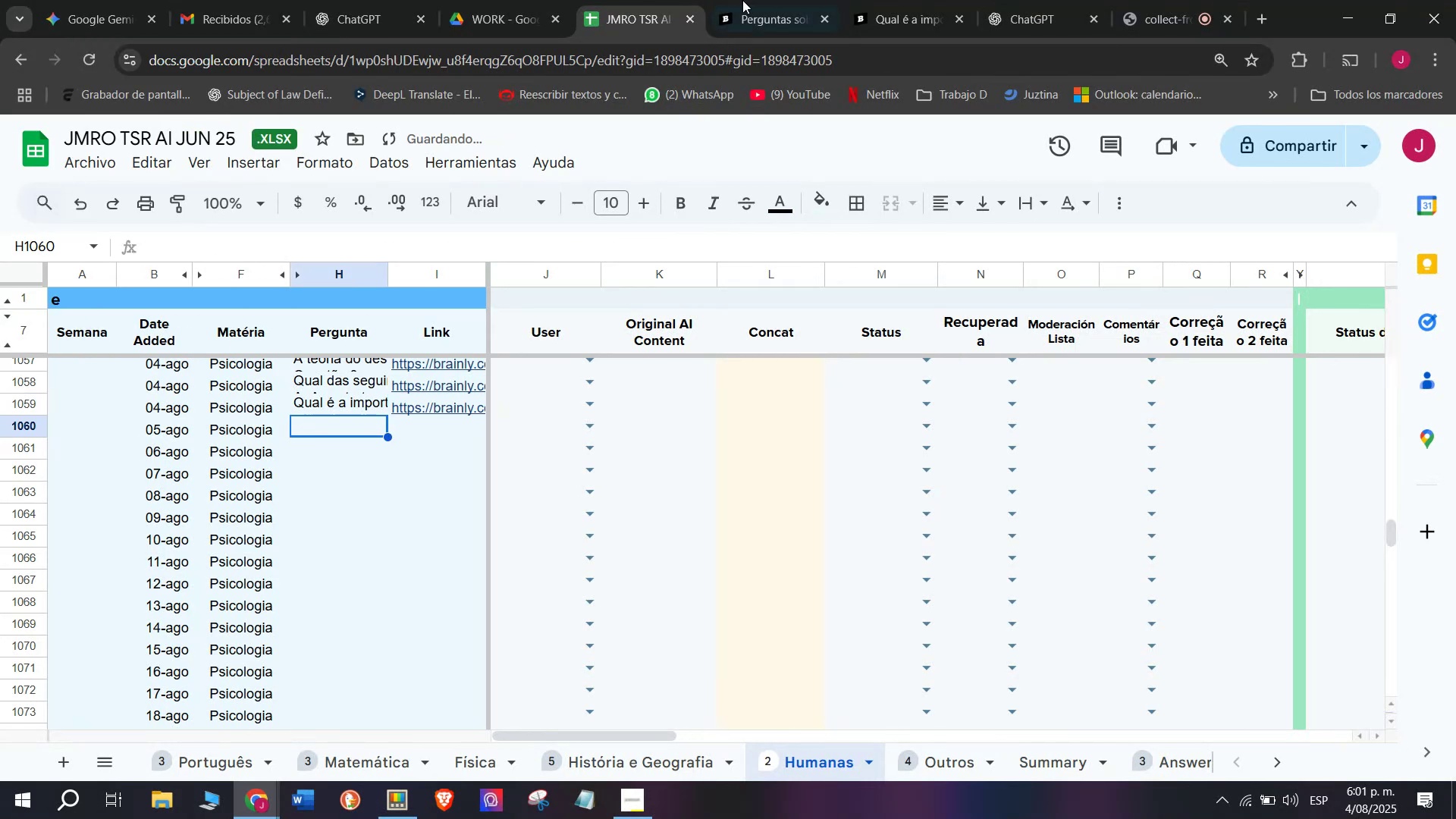 
left_click([777, 0])
 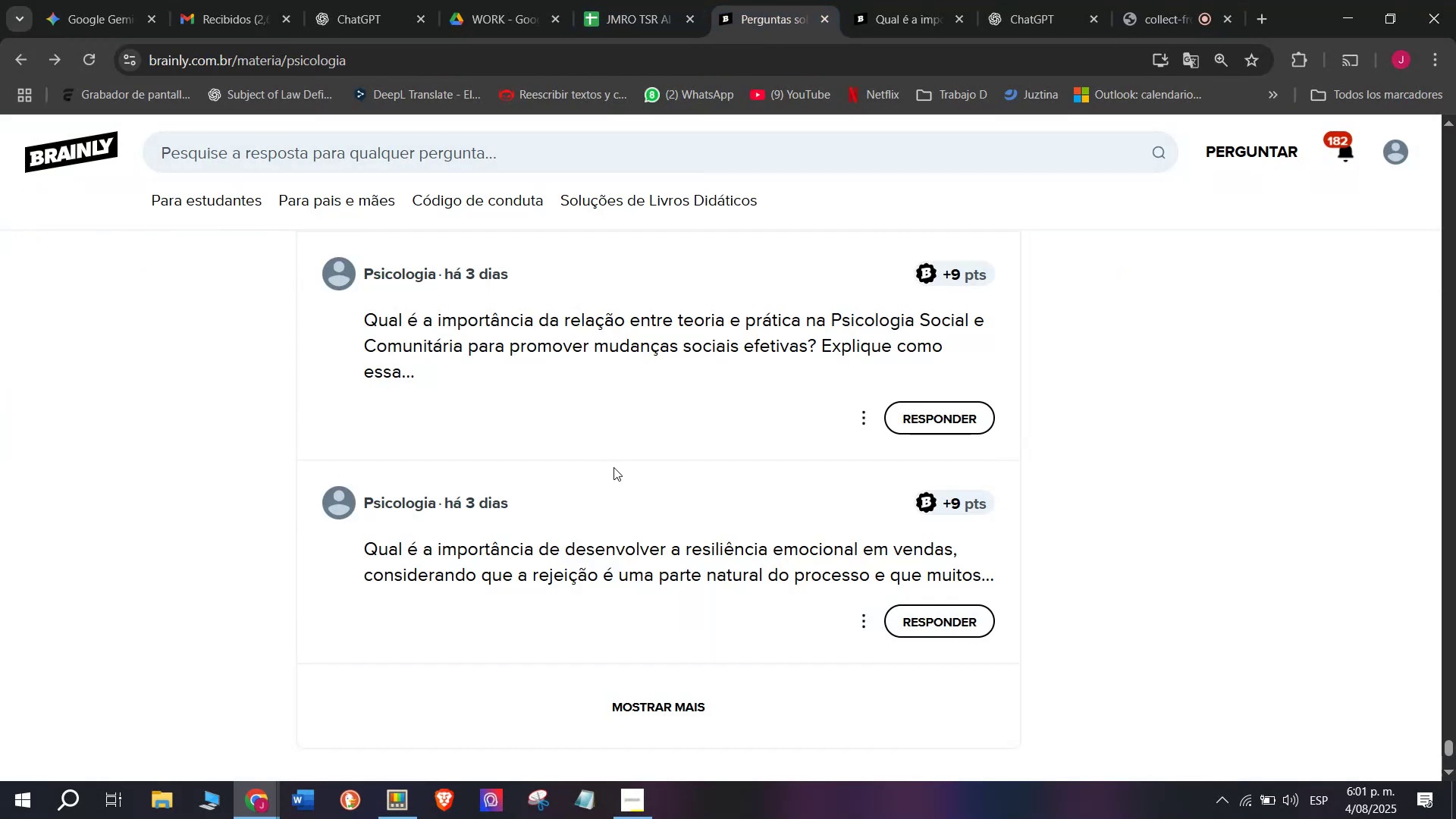 
scroll: coordinate [627, 549], scroll_direction: down, amount: 1.0
 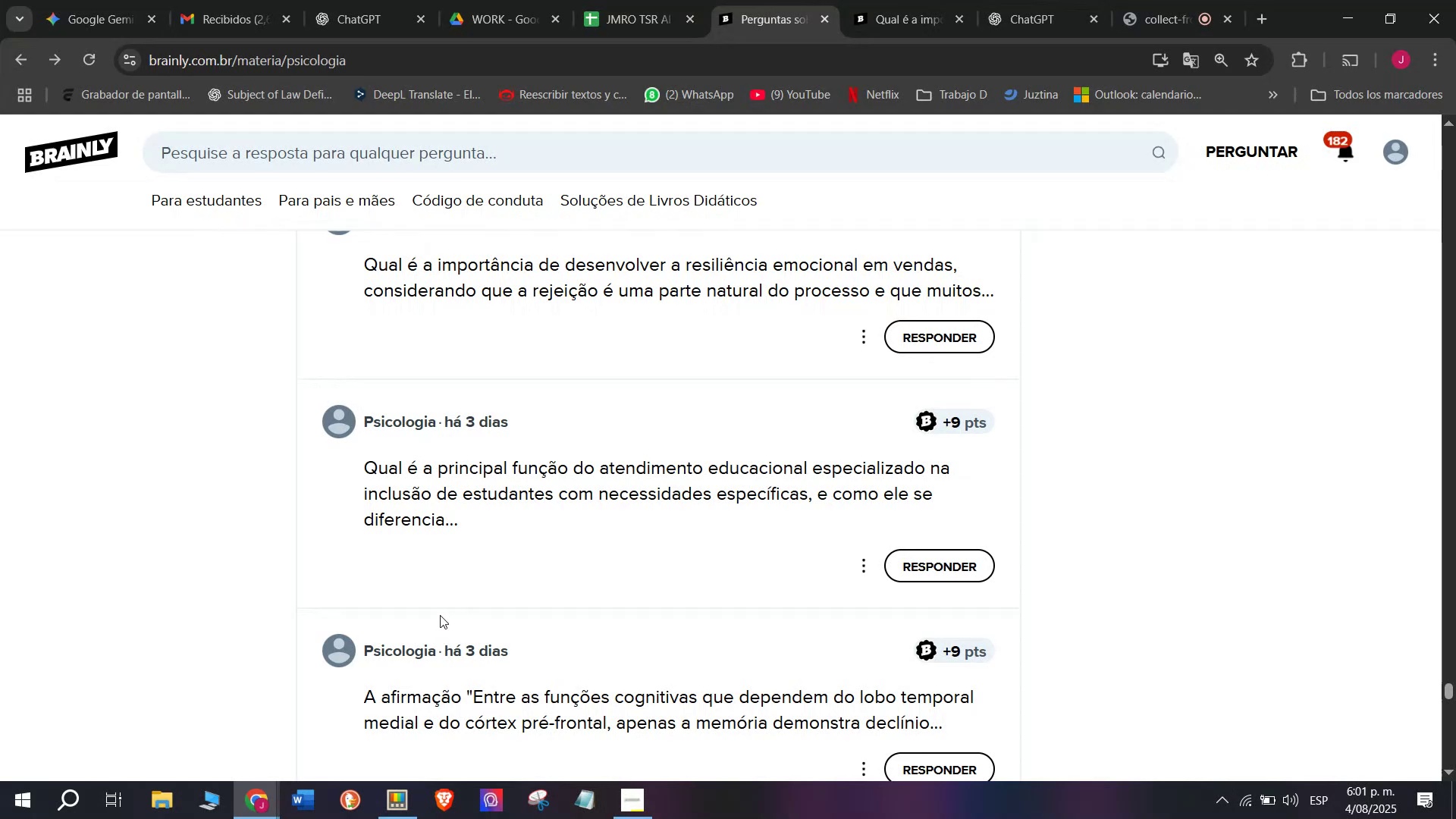 
wait(9.99)
 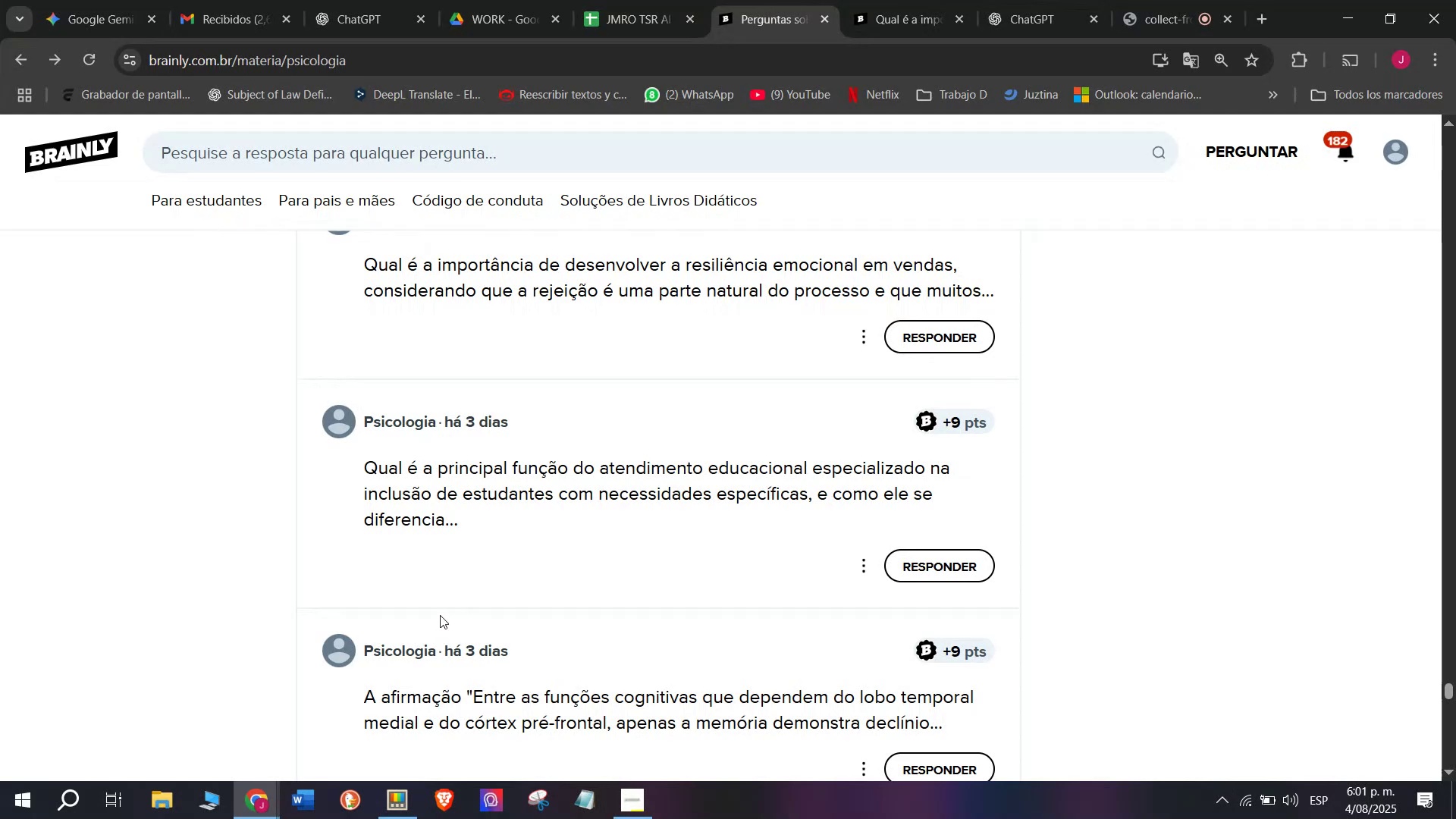 
left_click([678, 0])
 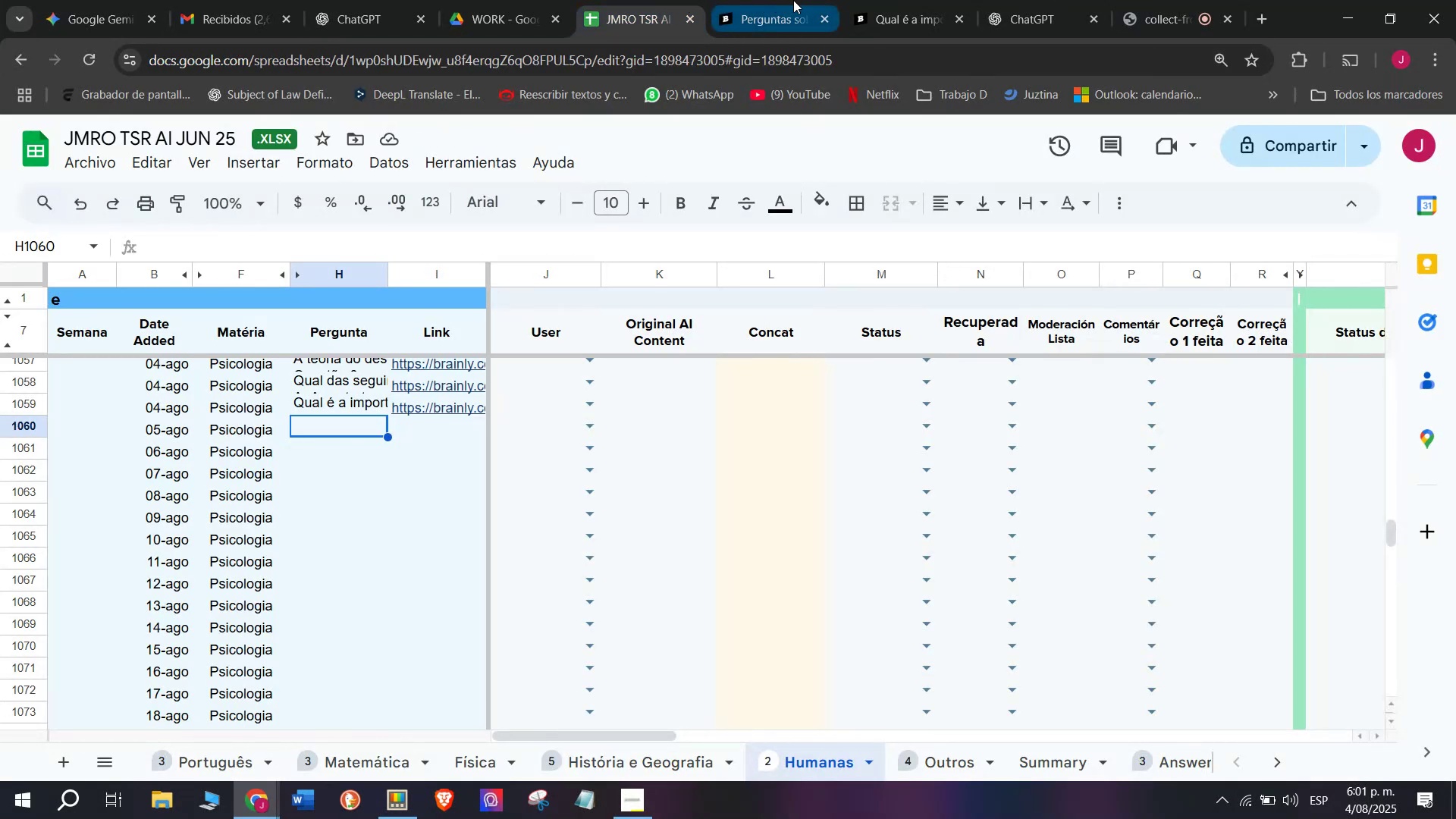 
left_click([798, 0])
 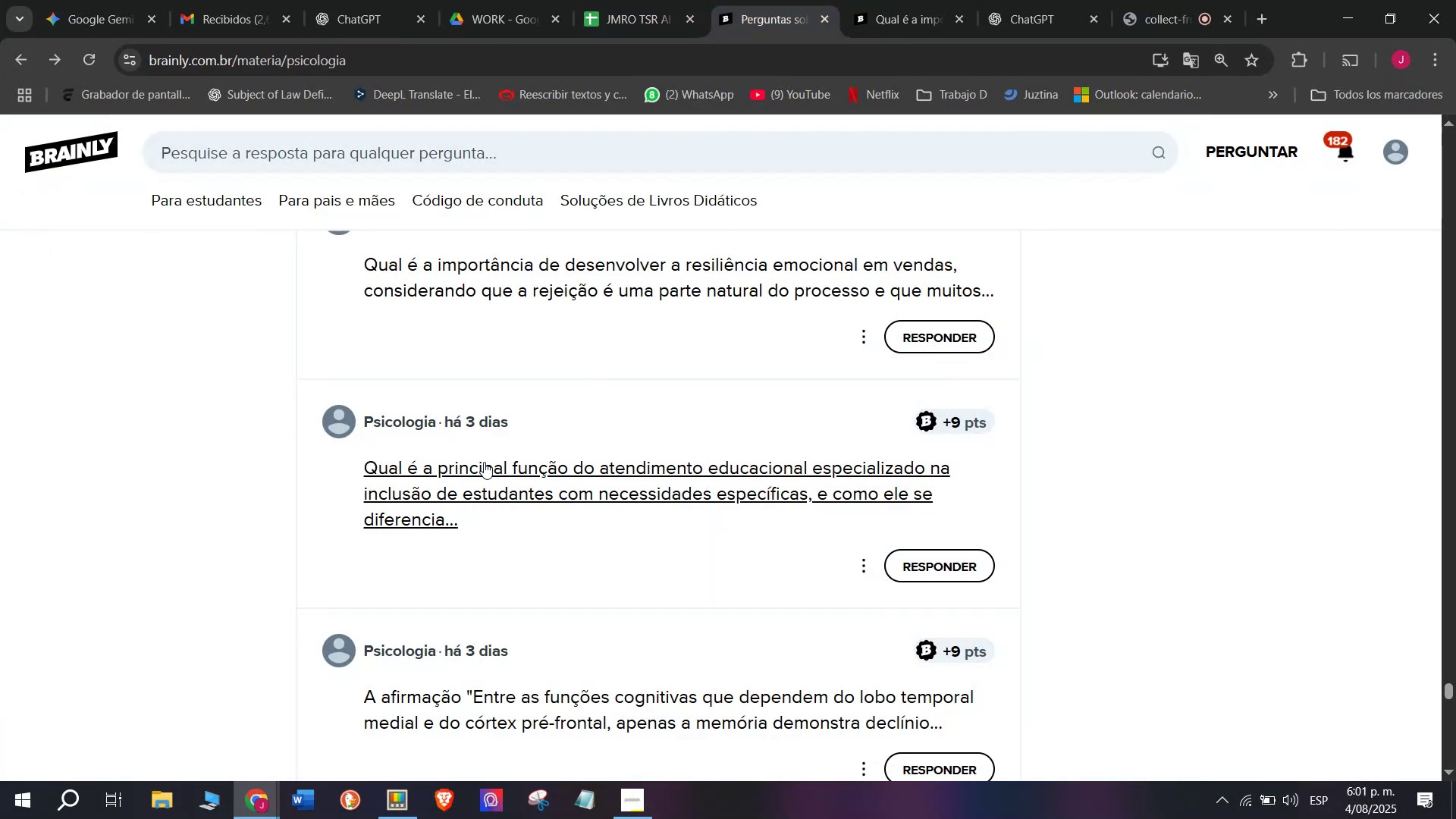 
right_click([484, 459])
 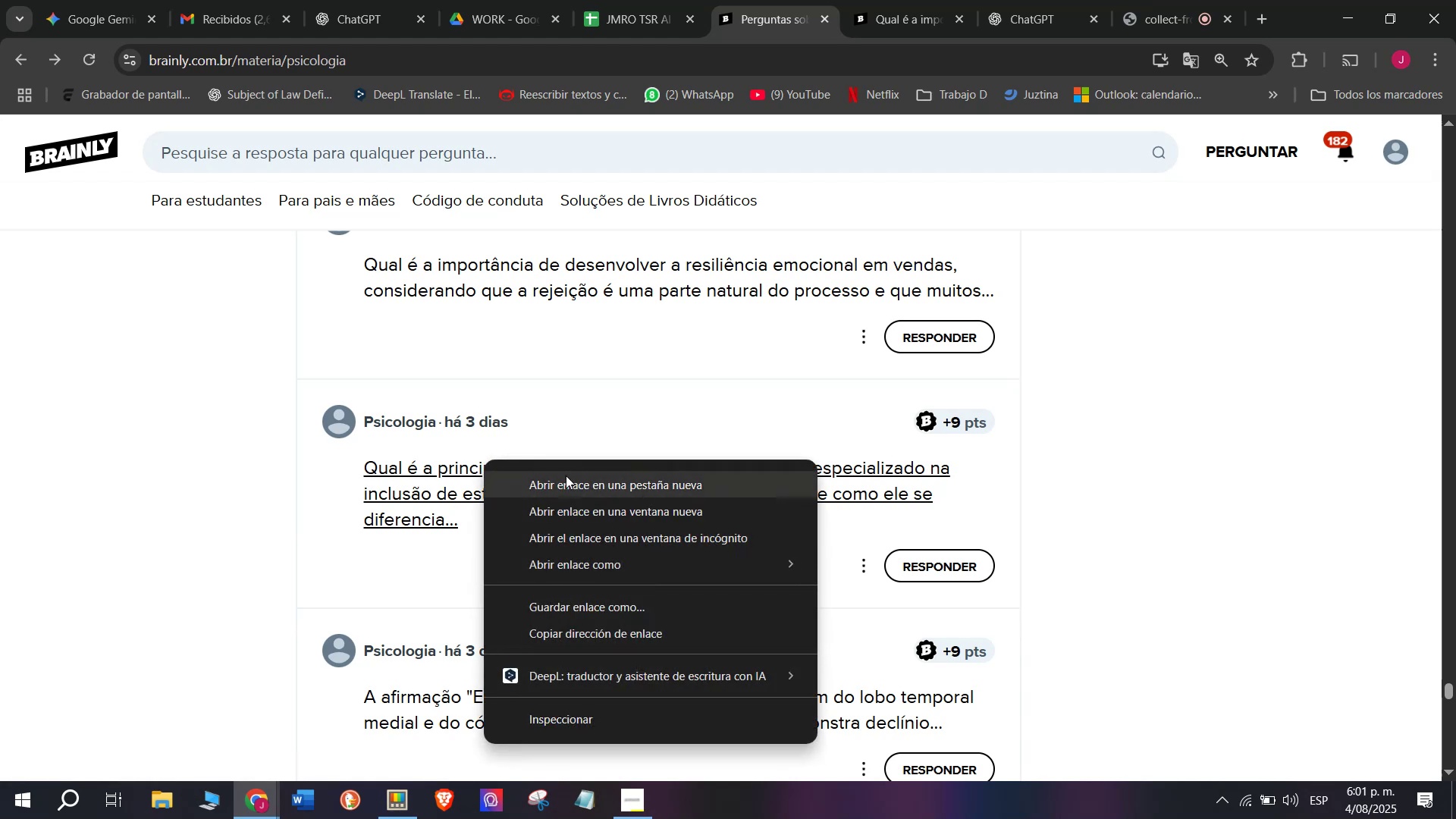 
left_click([566, 475])
 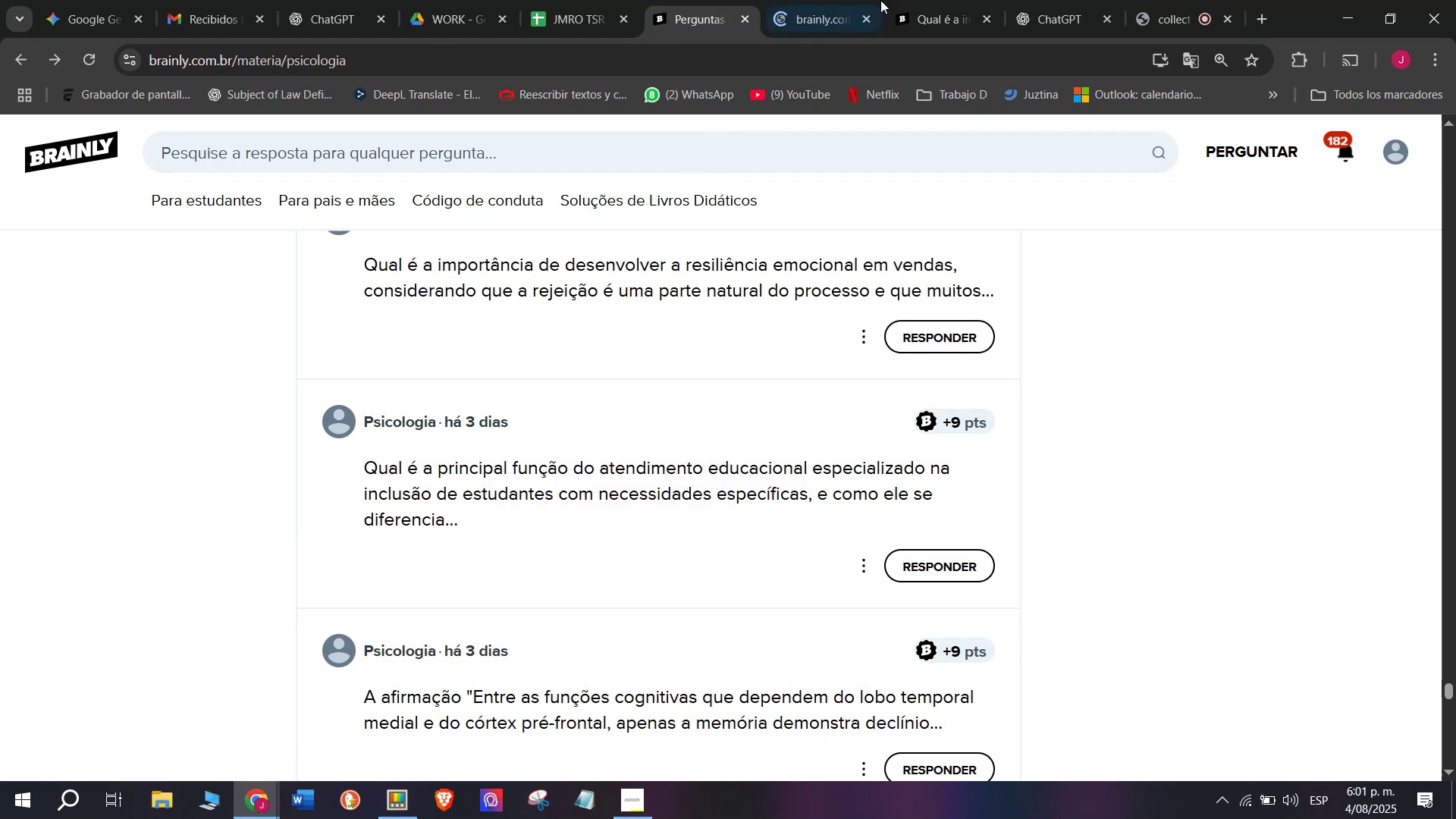 
left_click([921, 0])
 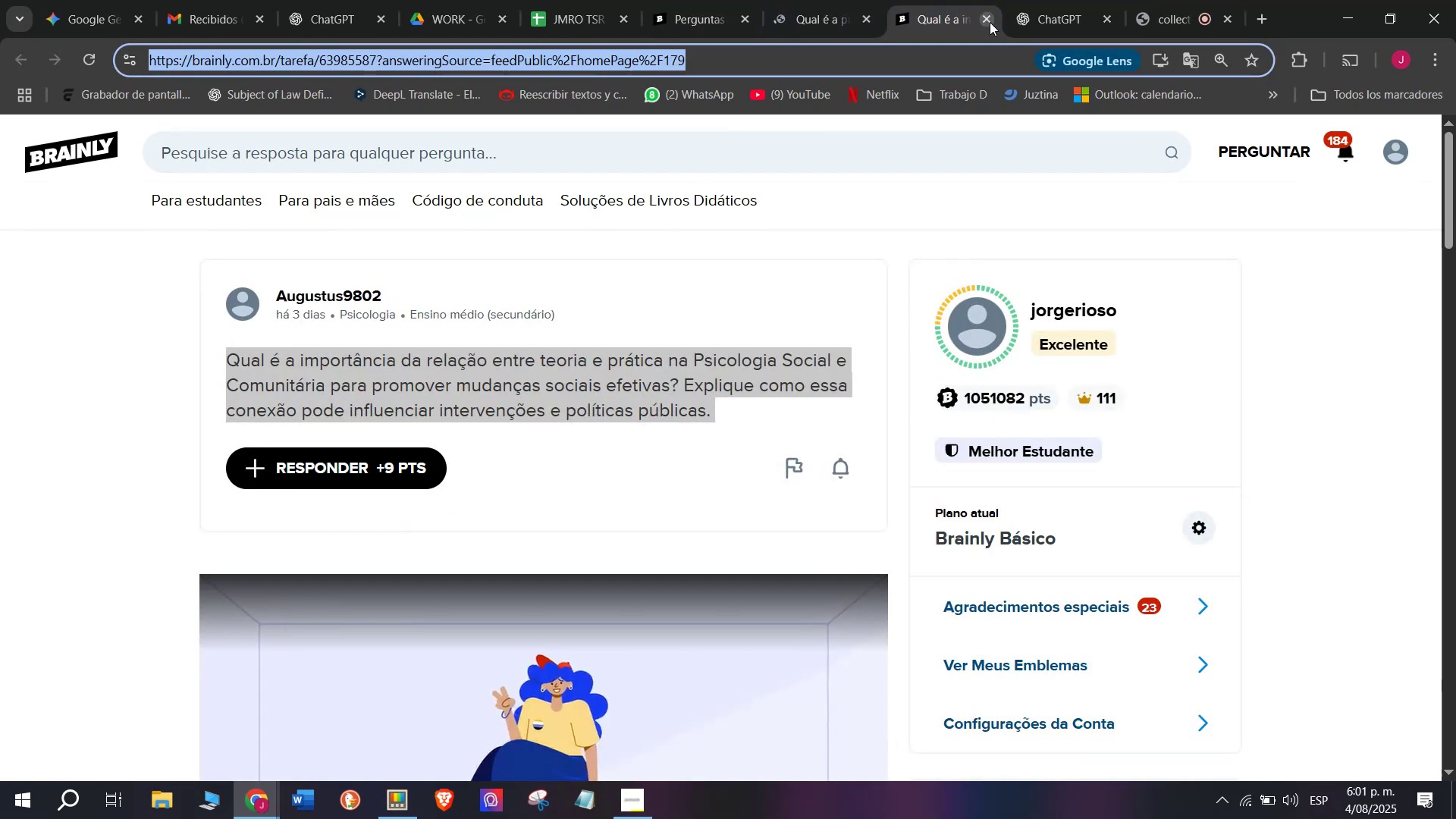 
left_click([990, 22])
 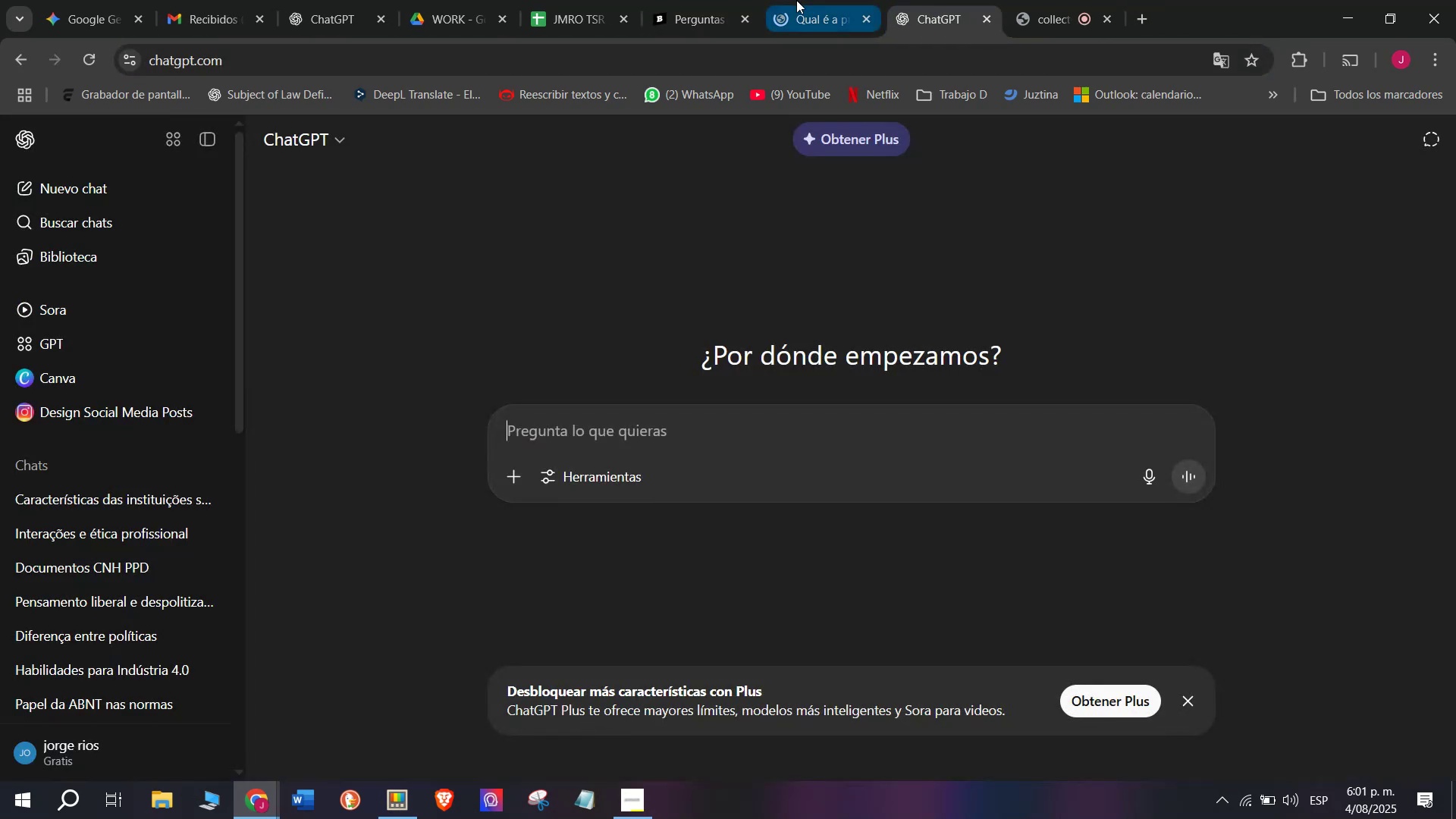 
left_click([788, 0])
 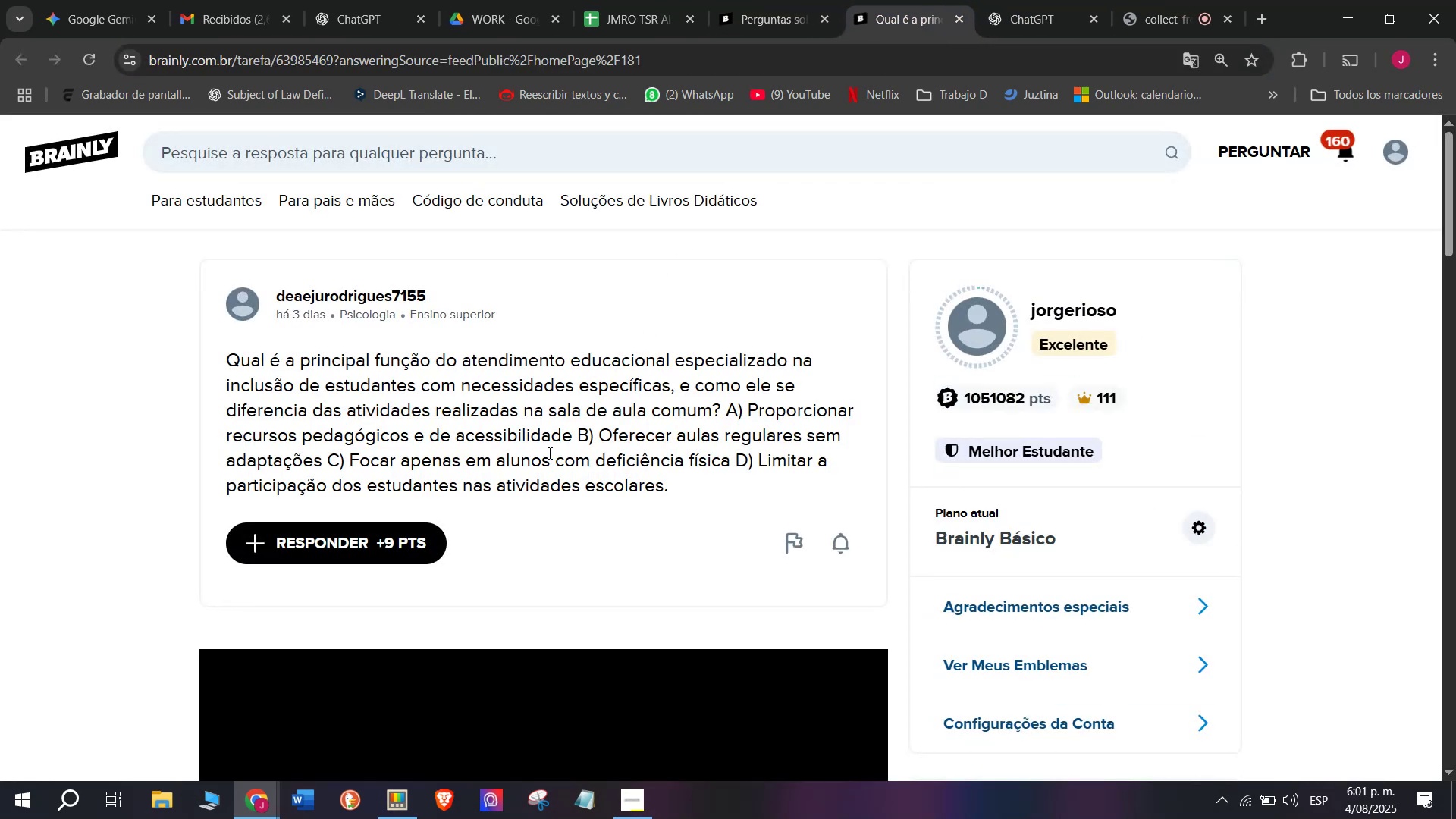 
double_click([548, 453])
 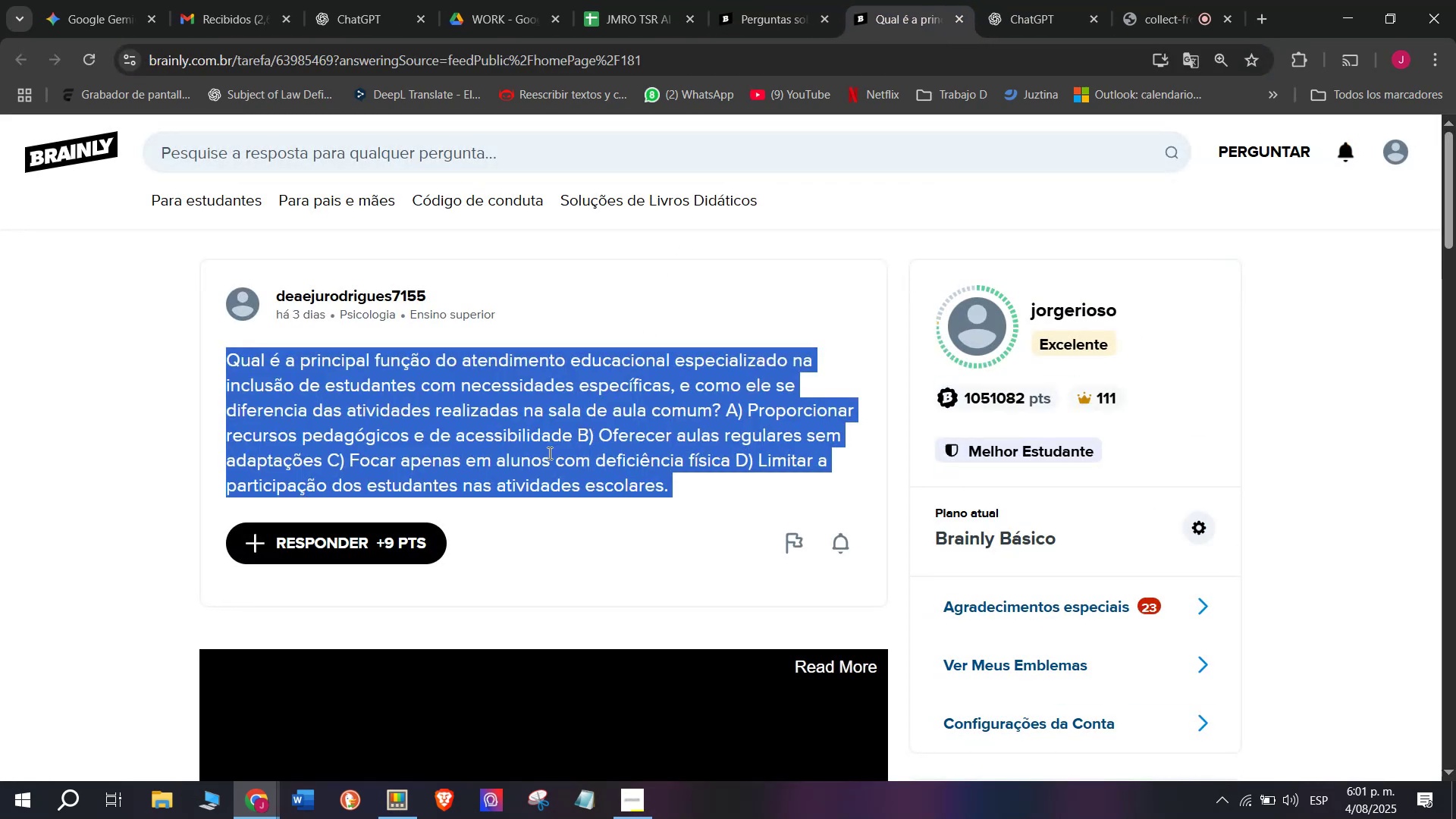 
triple_click([548, 453])
 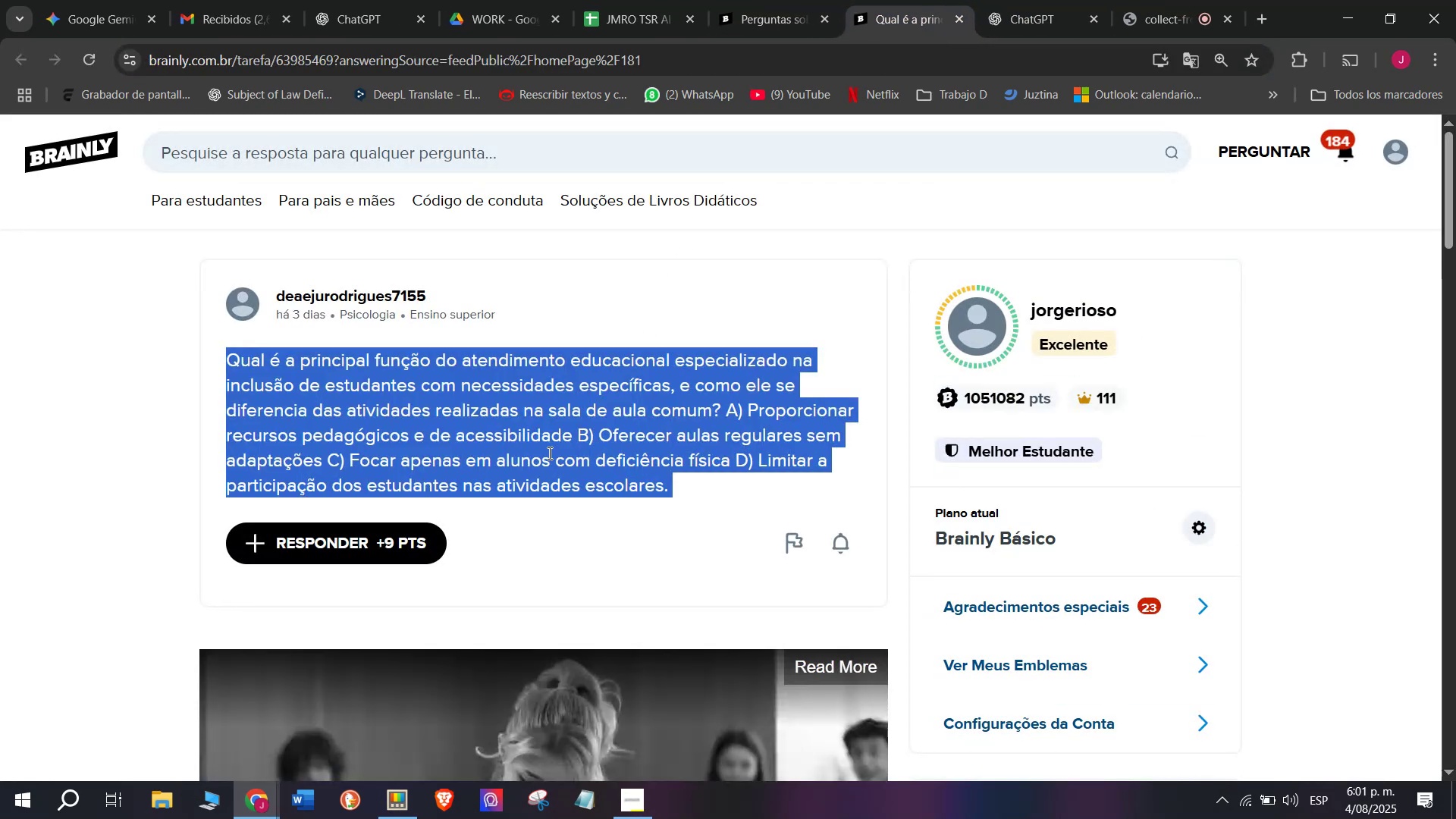 
right_click([548, 453])
 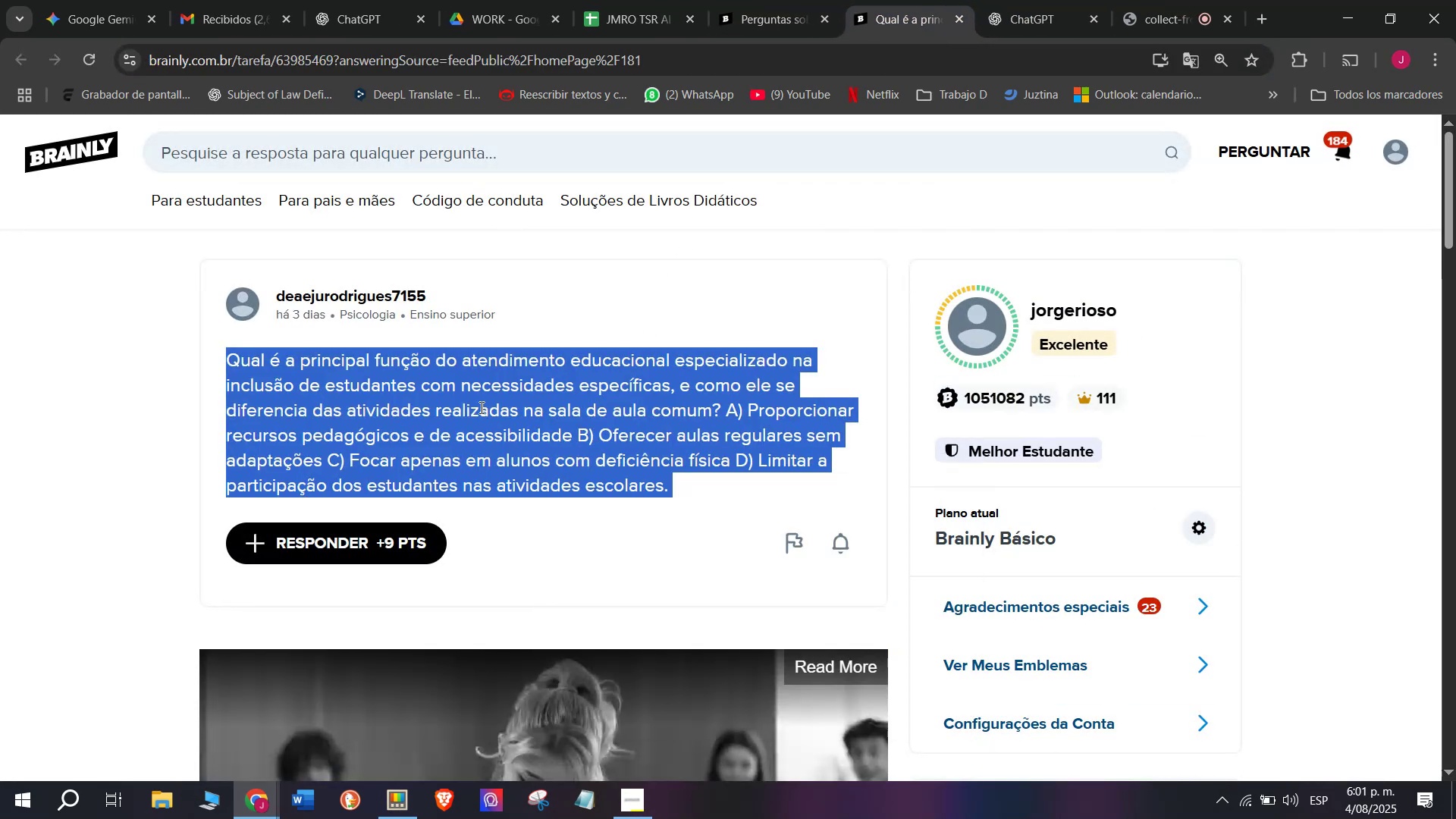 
double_click([480, 407])
 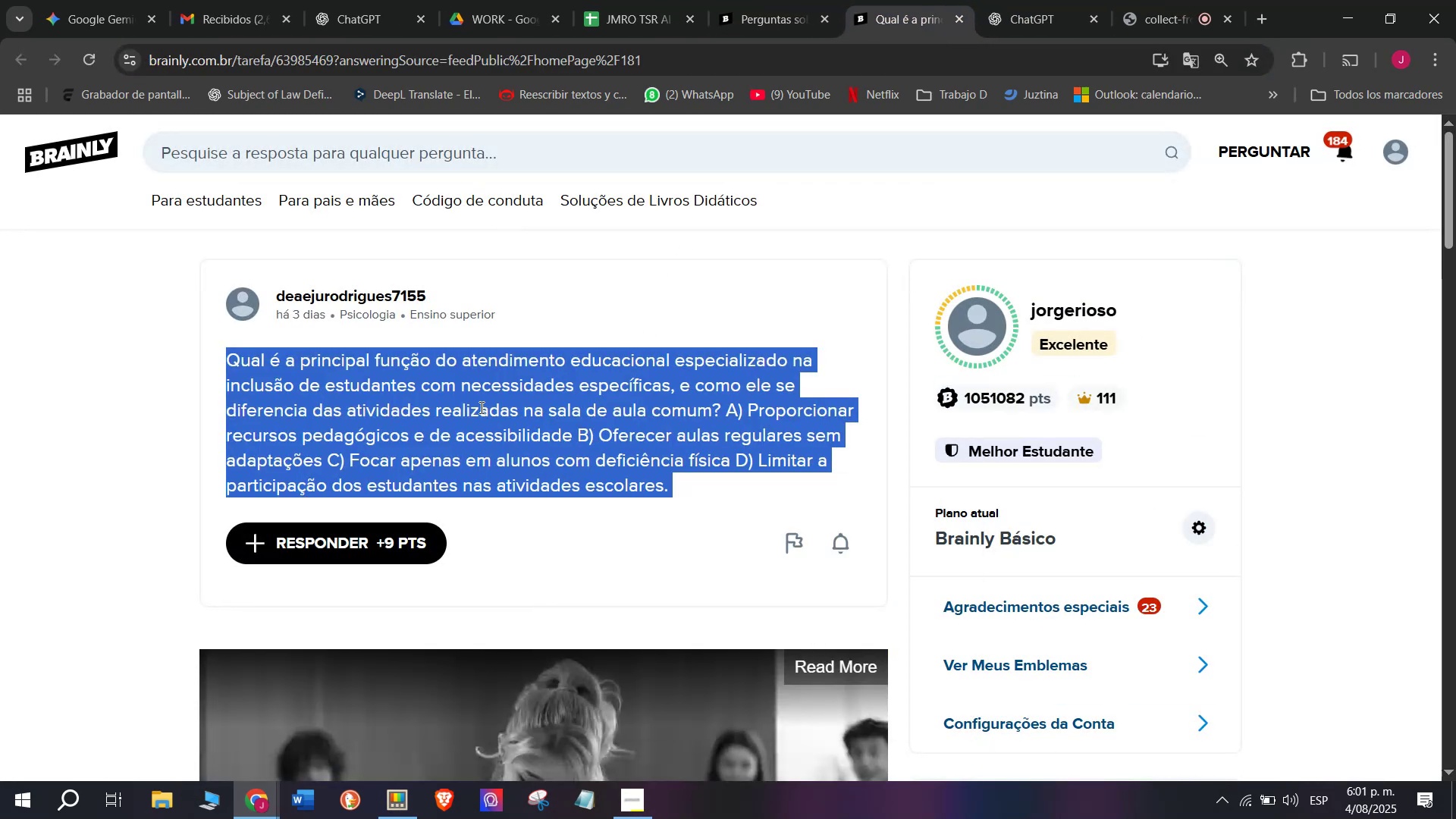 
triple_click([480, 407])
 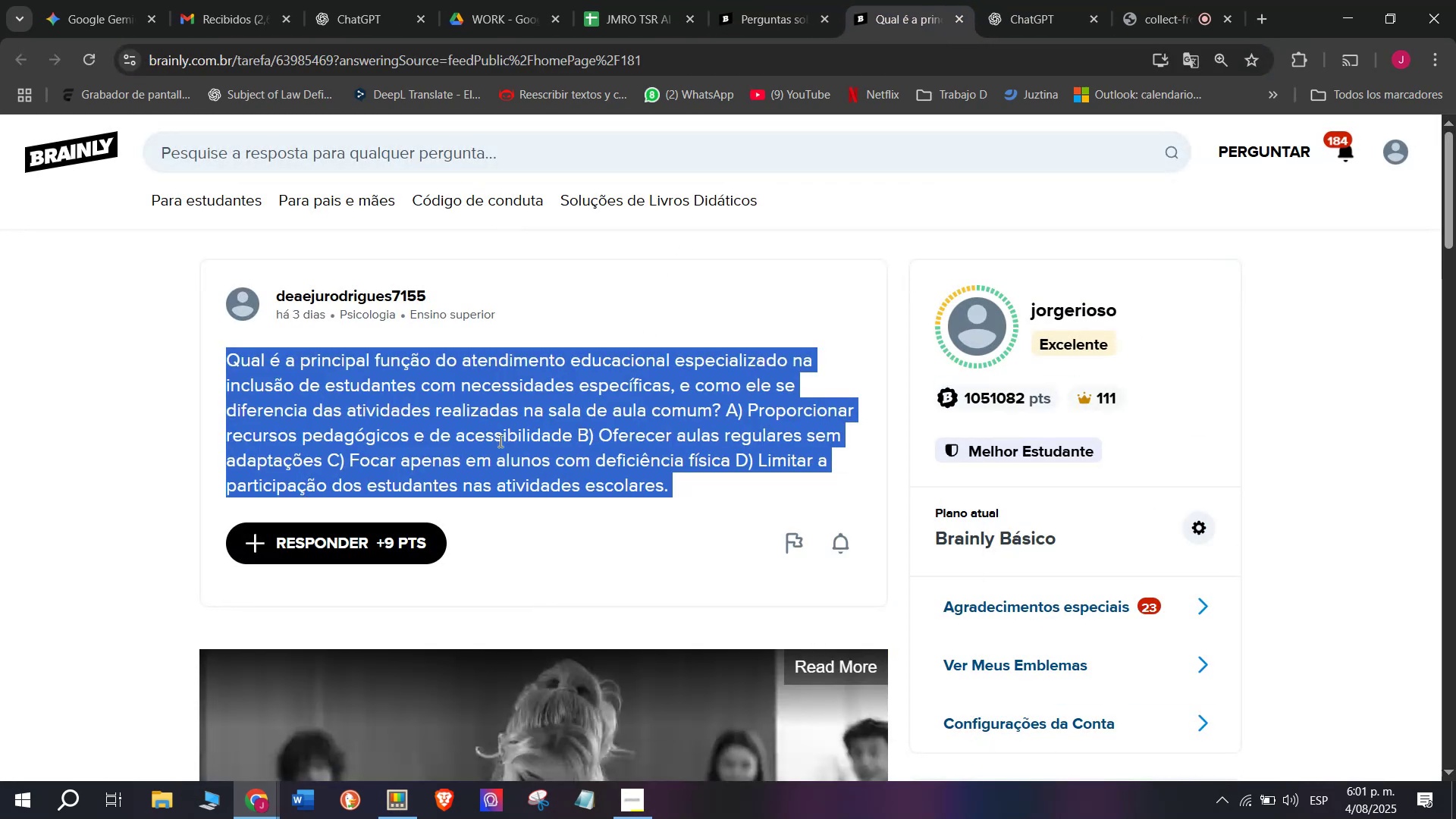 
double_click([530, 400])
 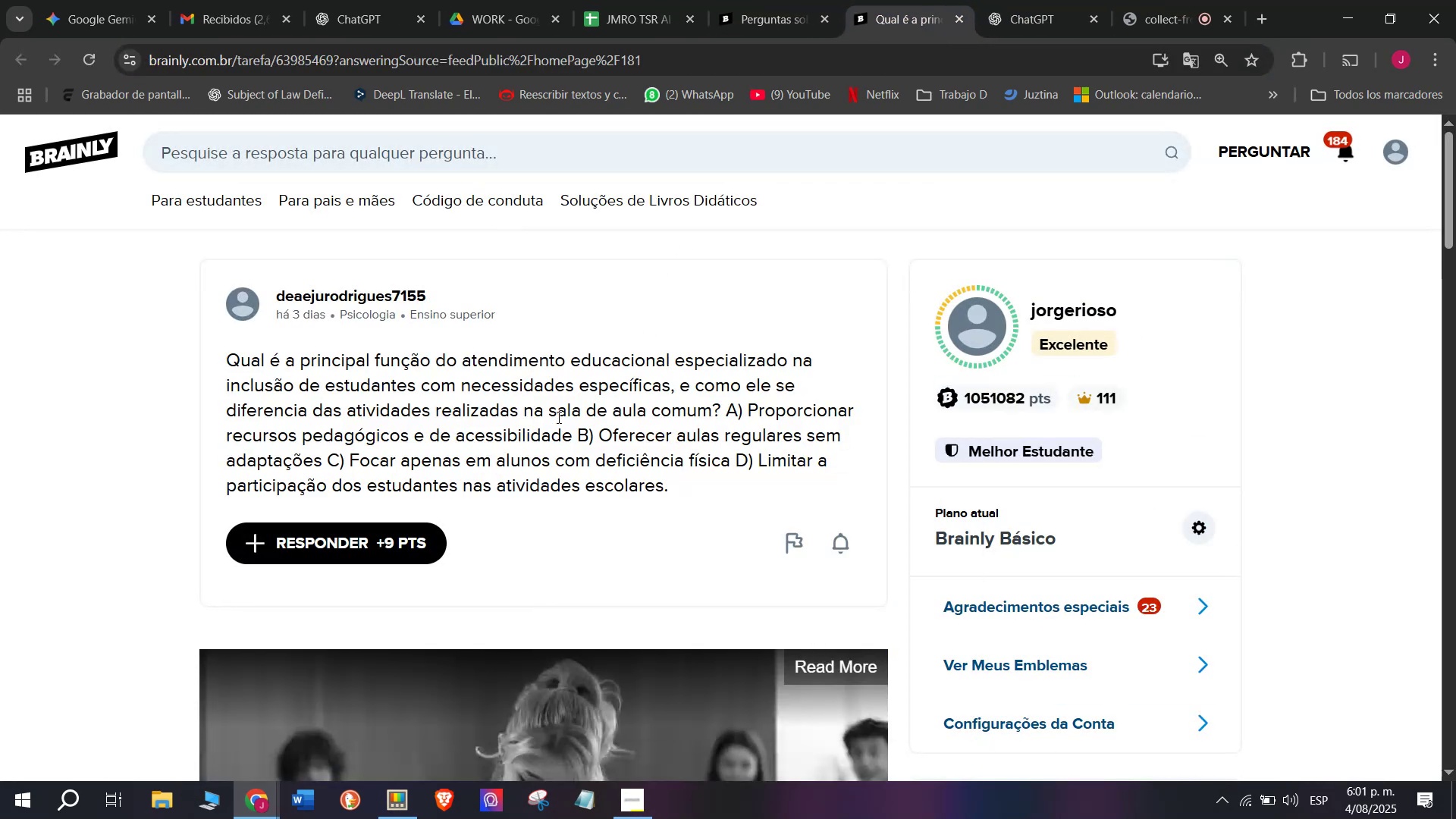 
double_click([557, 417])
 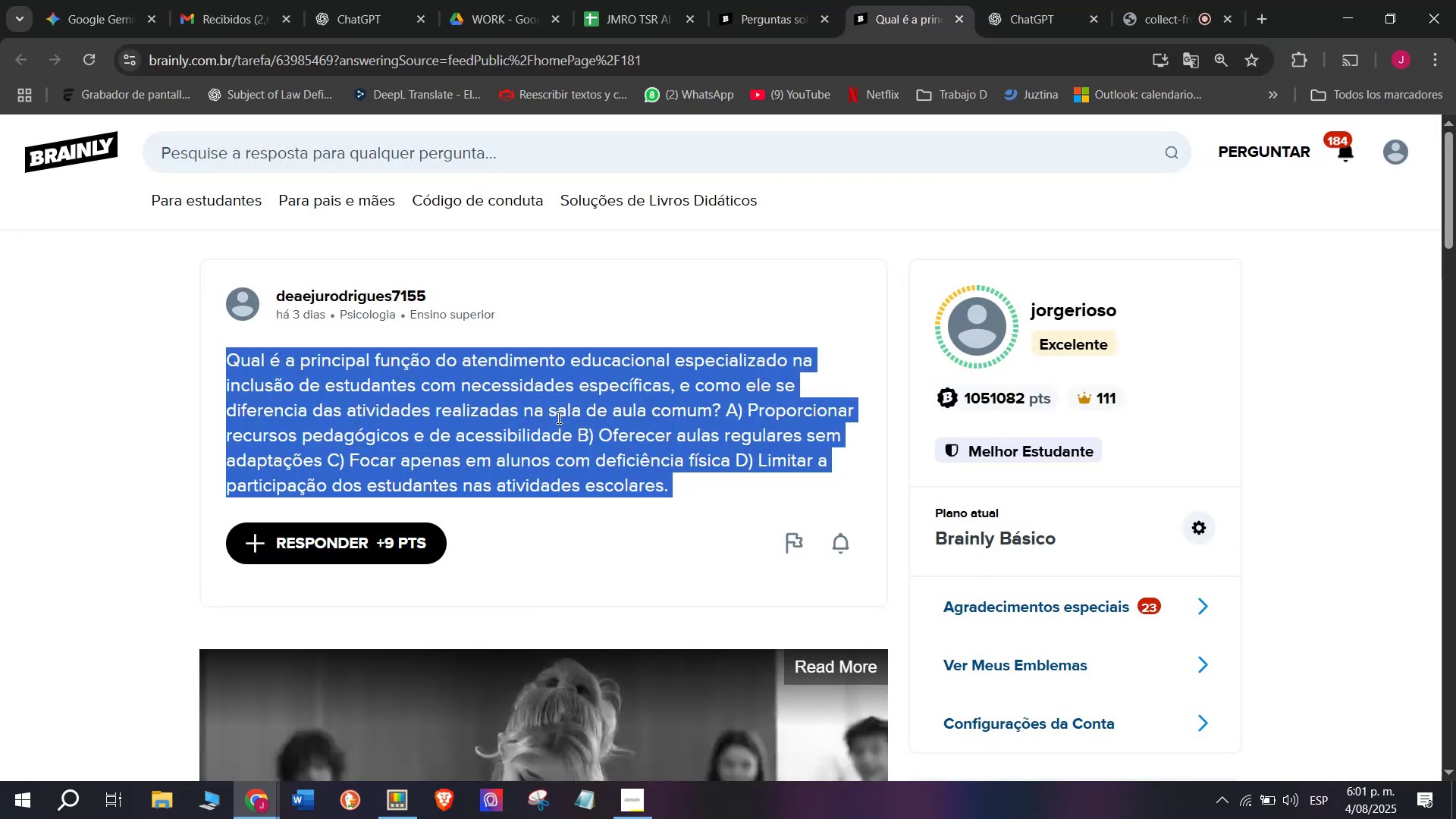 
triple_click([557, 417])
 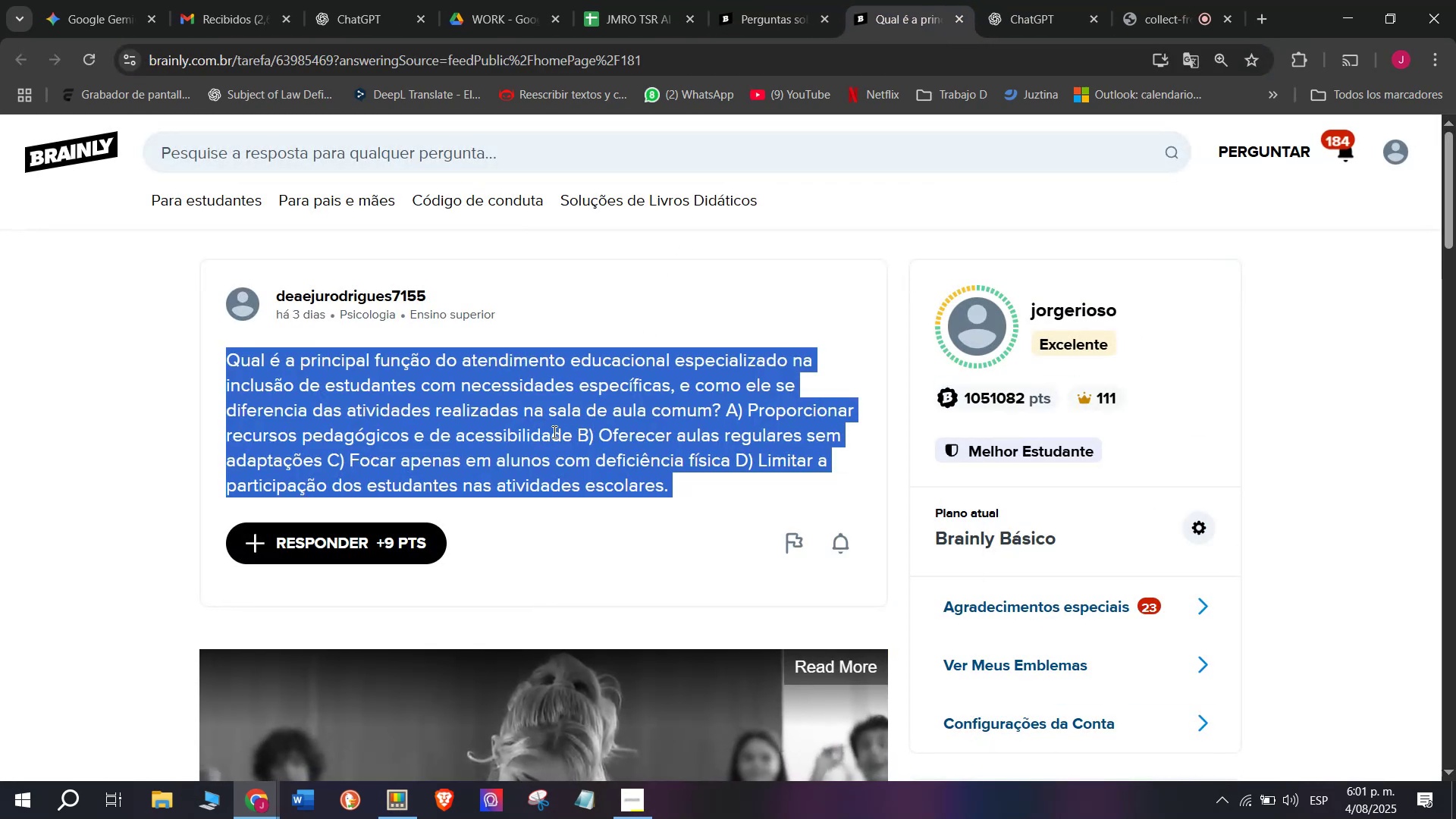 
key(Control+ControlLeft)
 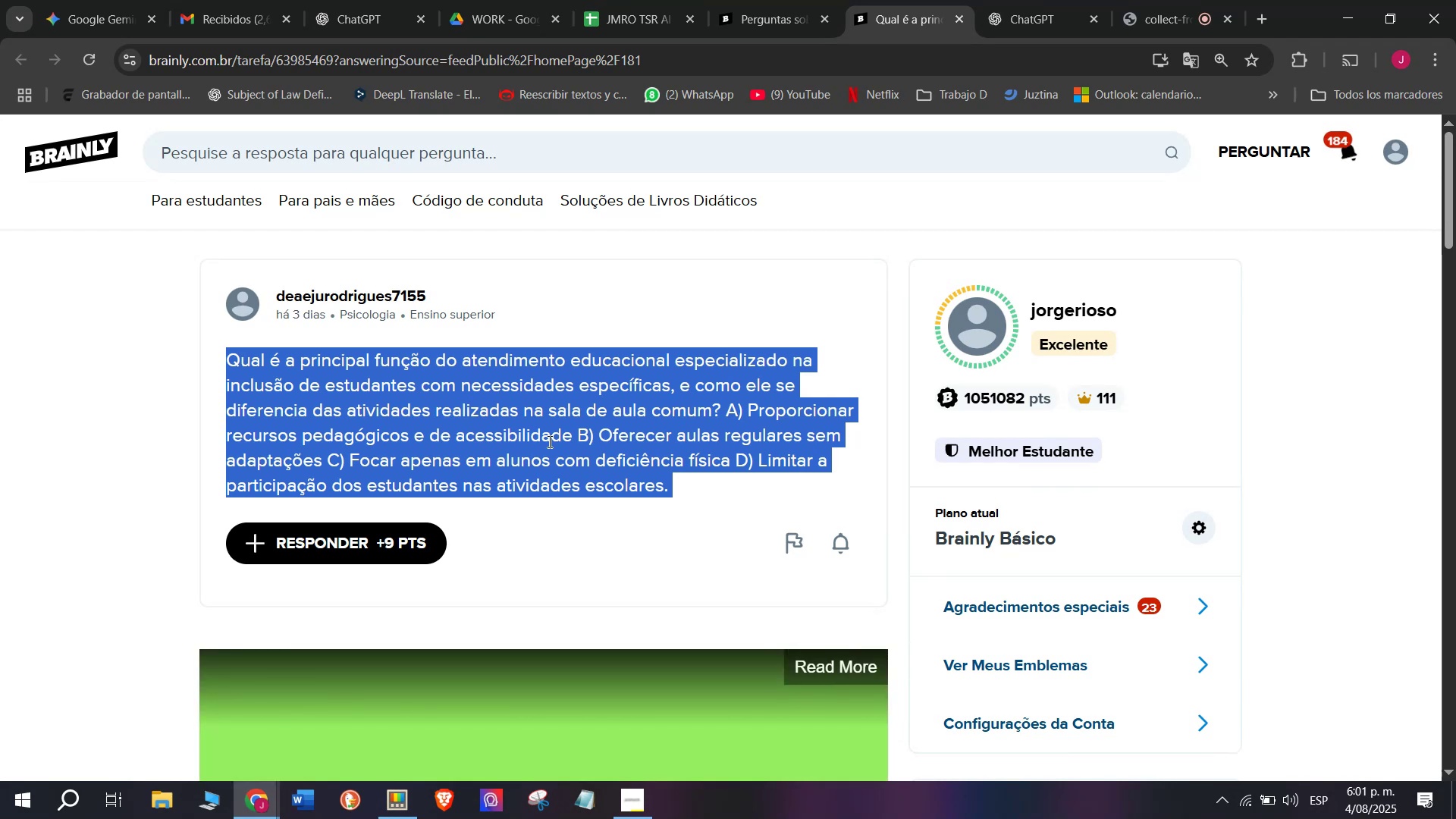 
key(Break)
 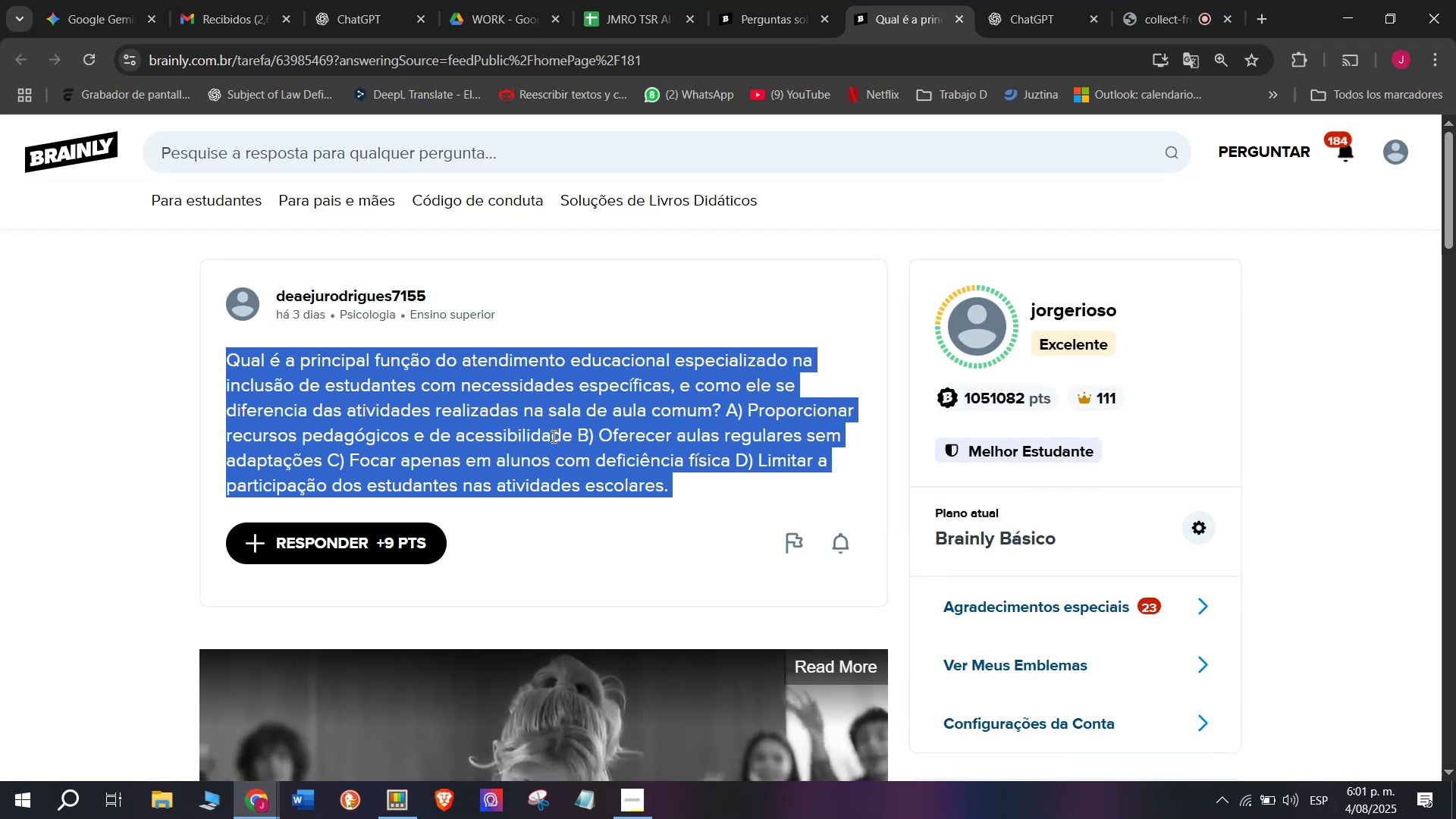 
key(Control+C)
 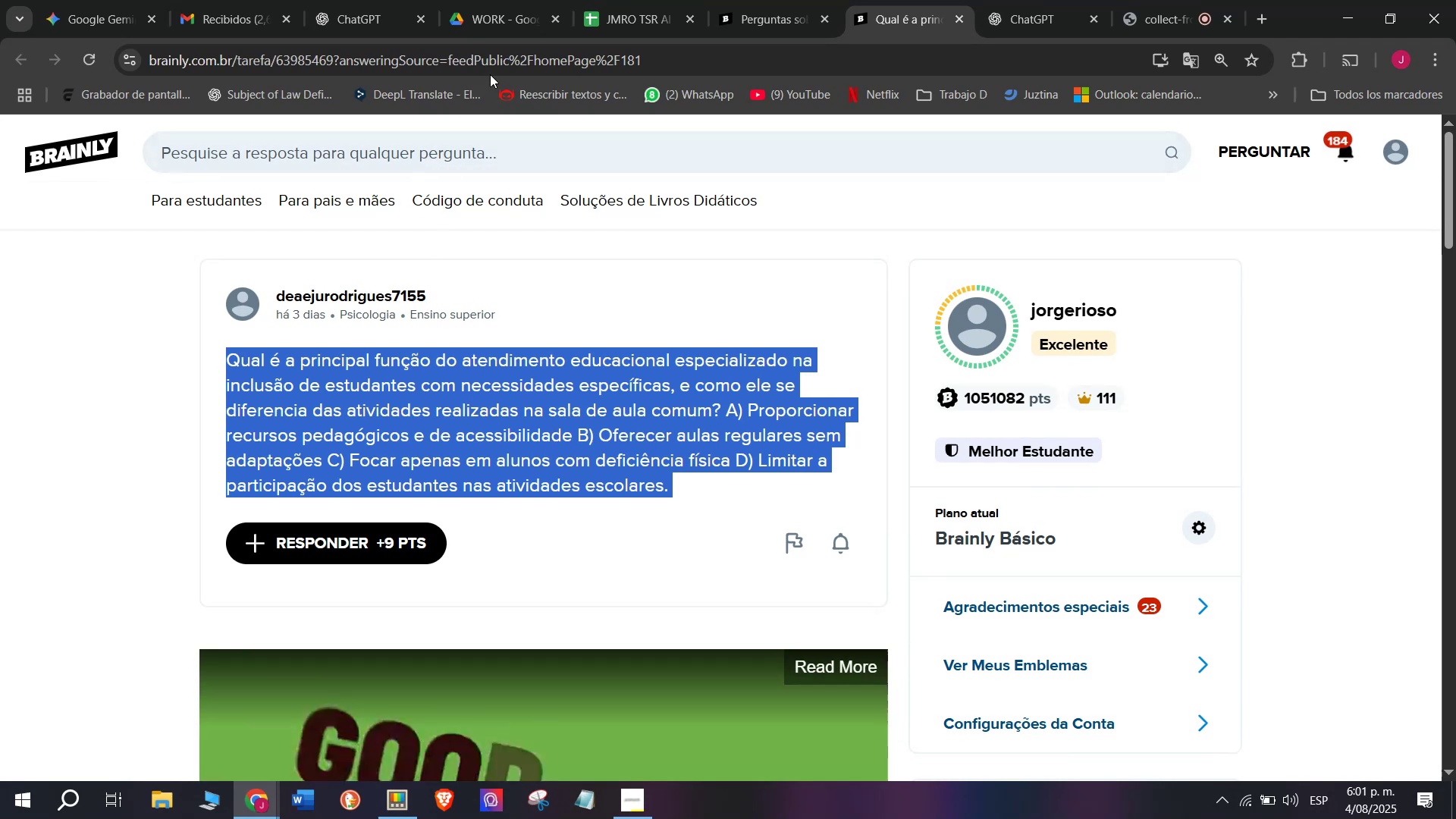 
double_click([497, 65])
 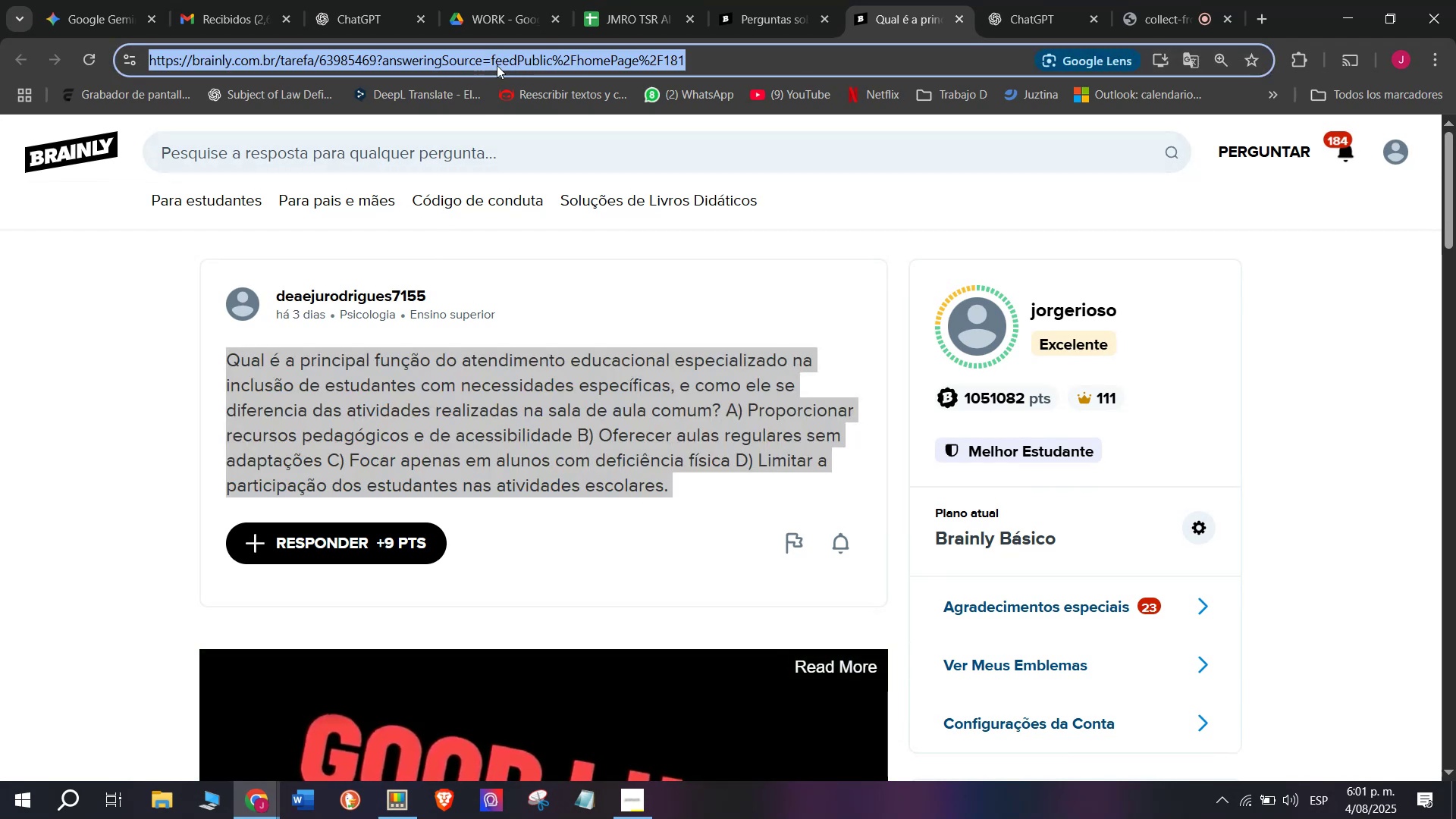 
triple_click([497, 65])
 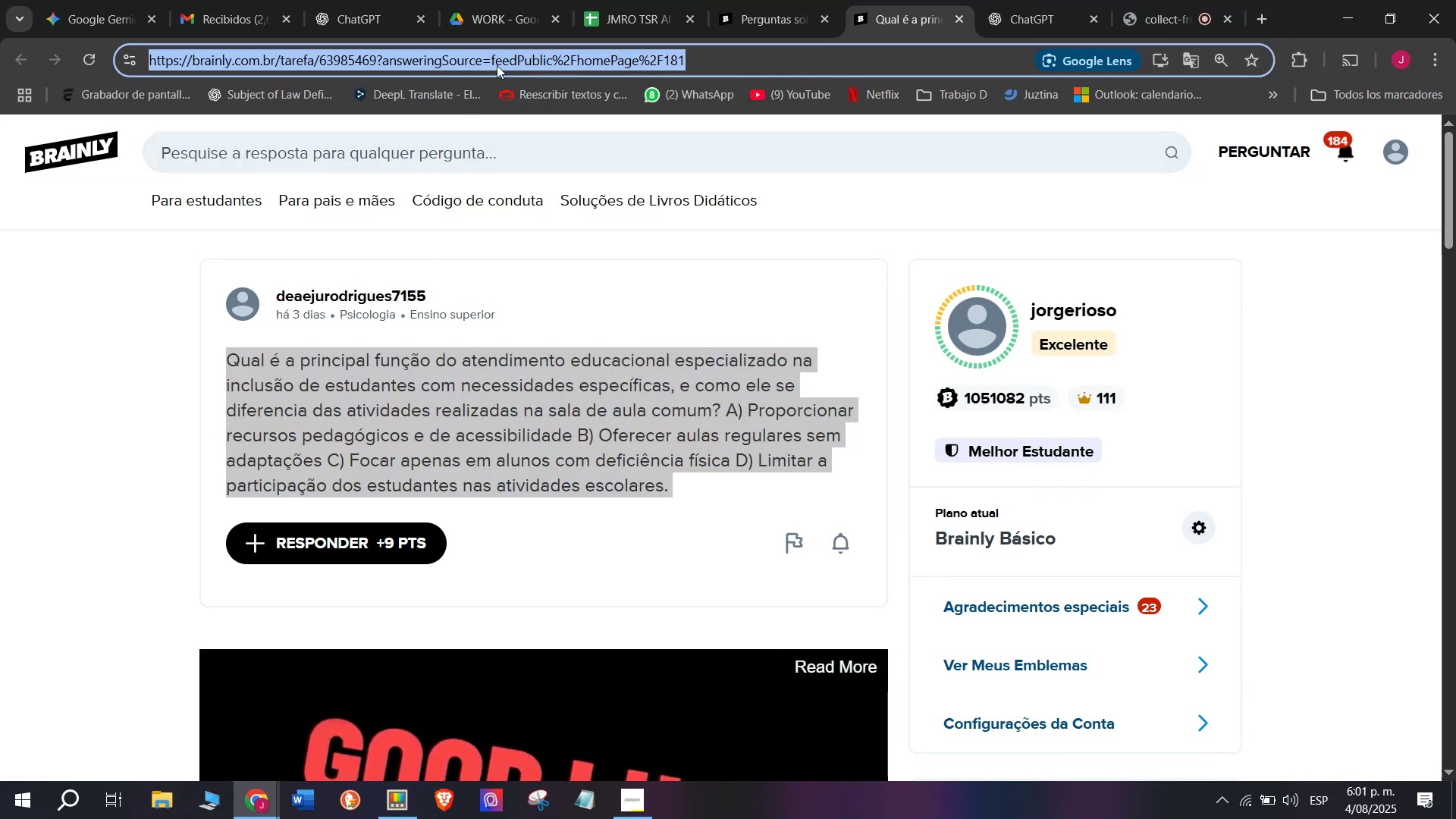 
key(Break)
 